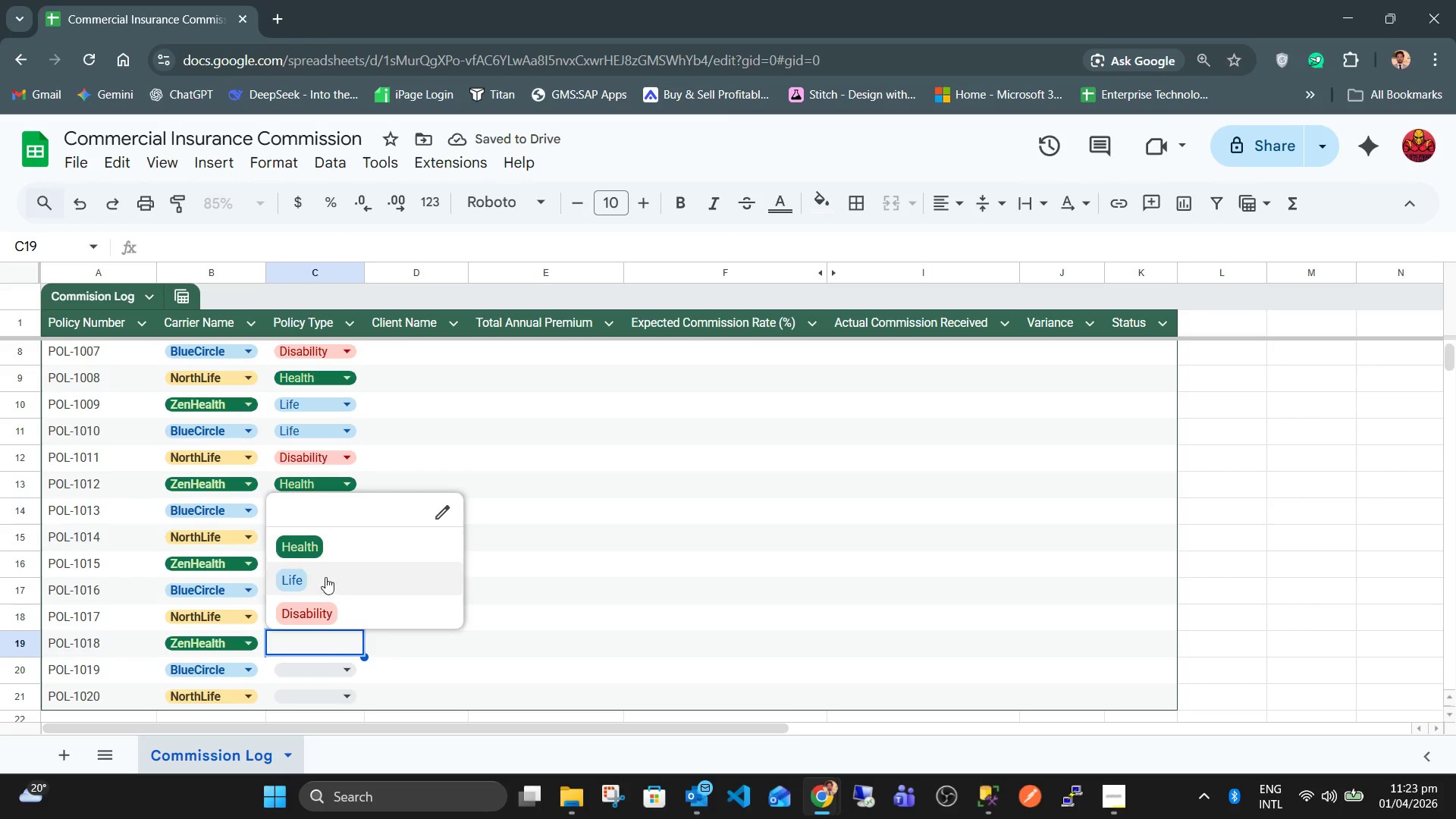 
left_click([325, 582])
 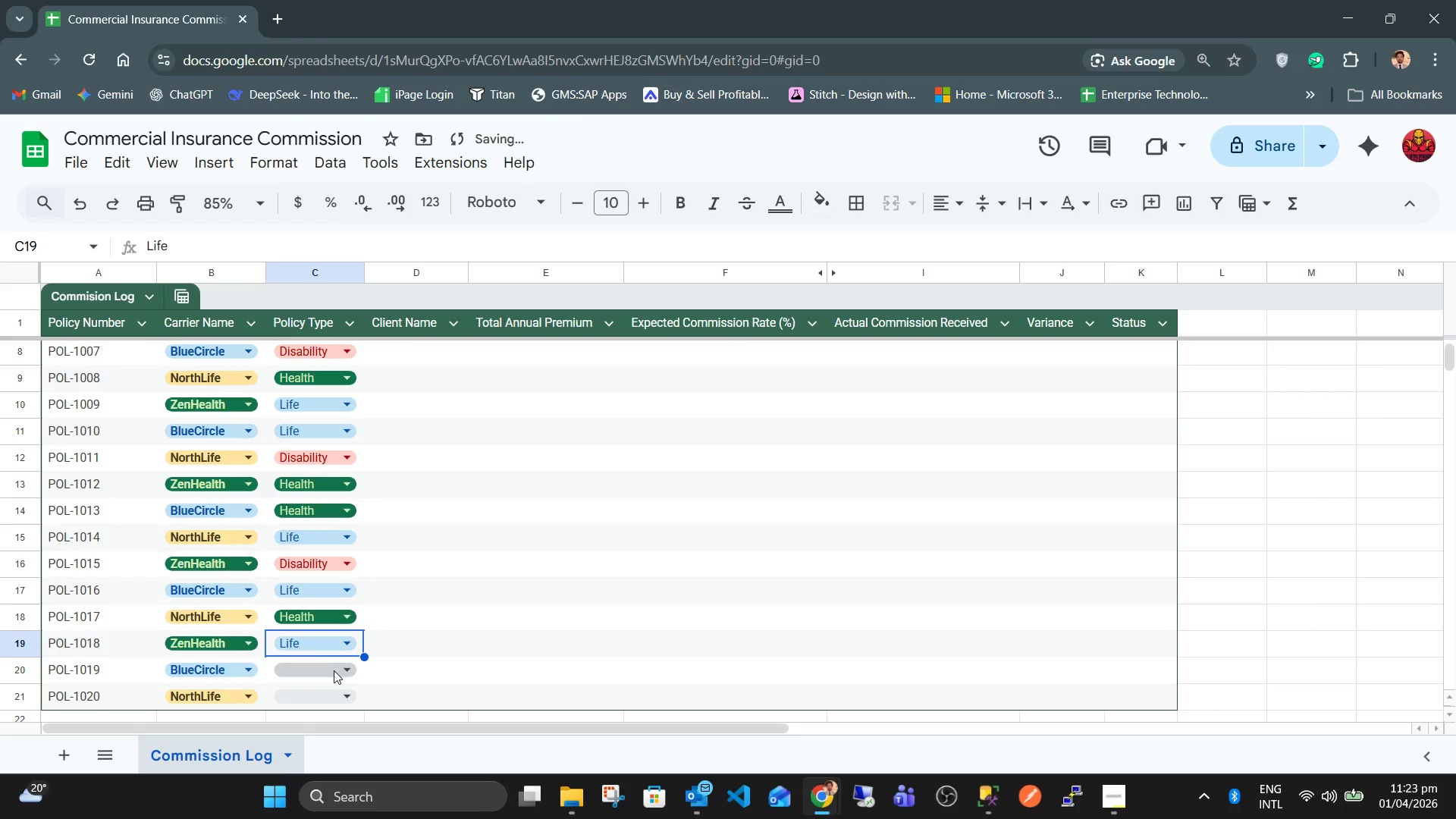 
left_click([334, 670])
 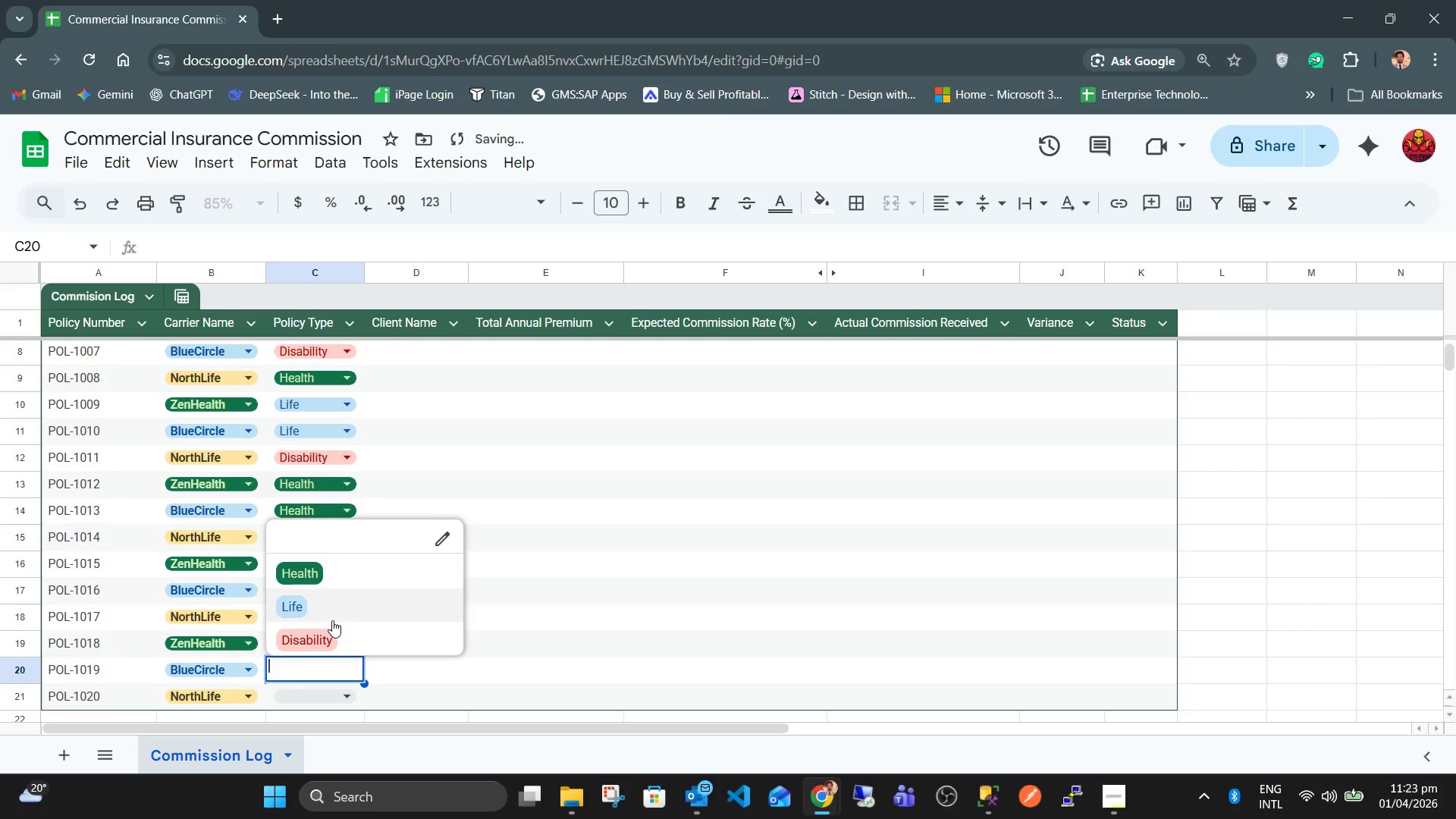 
left_click_drag(start_coordinate=[332, 620], to_coordinate=[334, 632])
 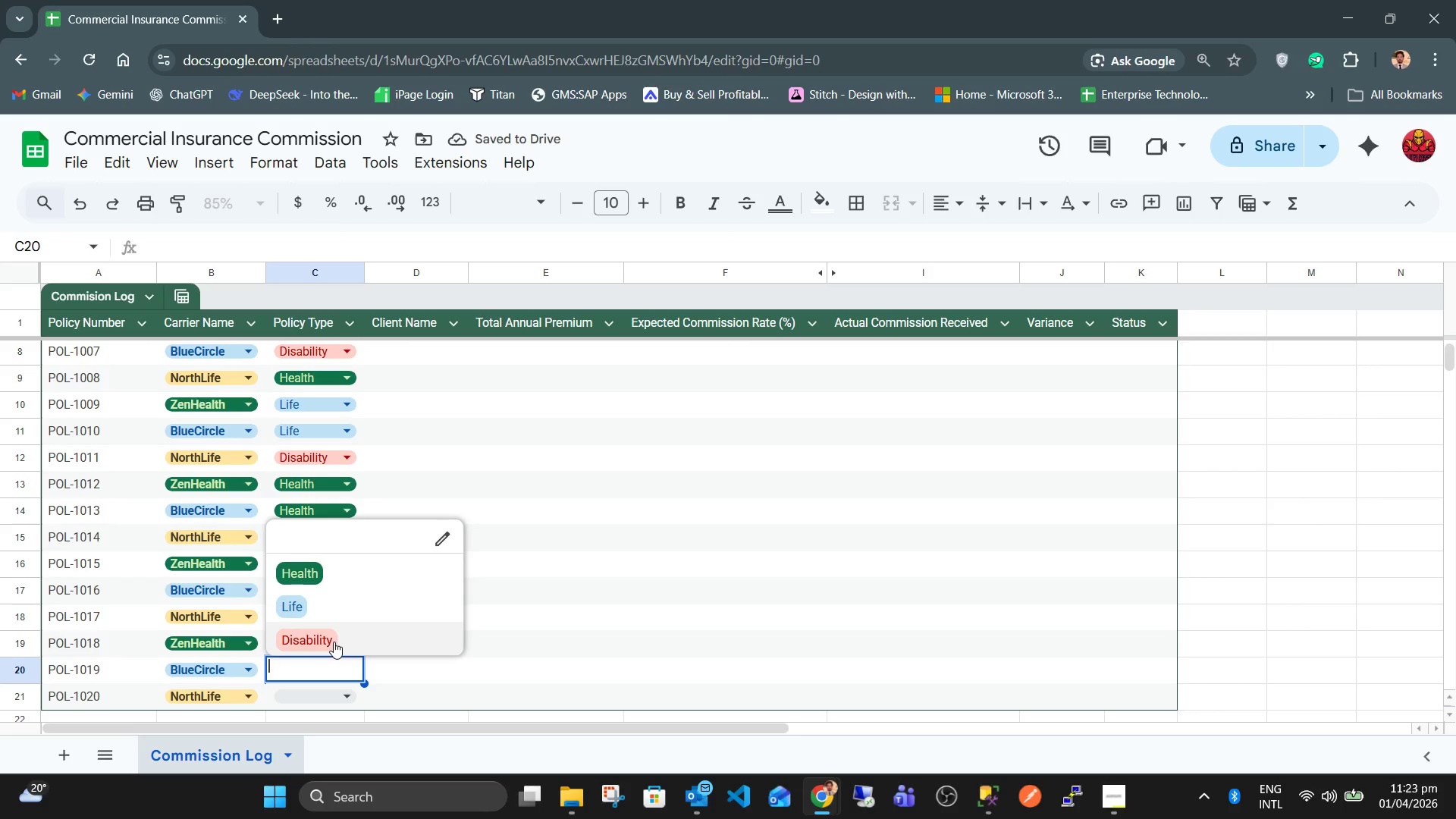 
left_click([334, 642])
 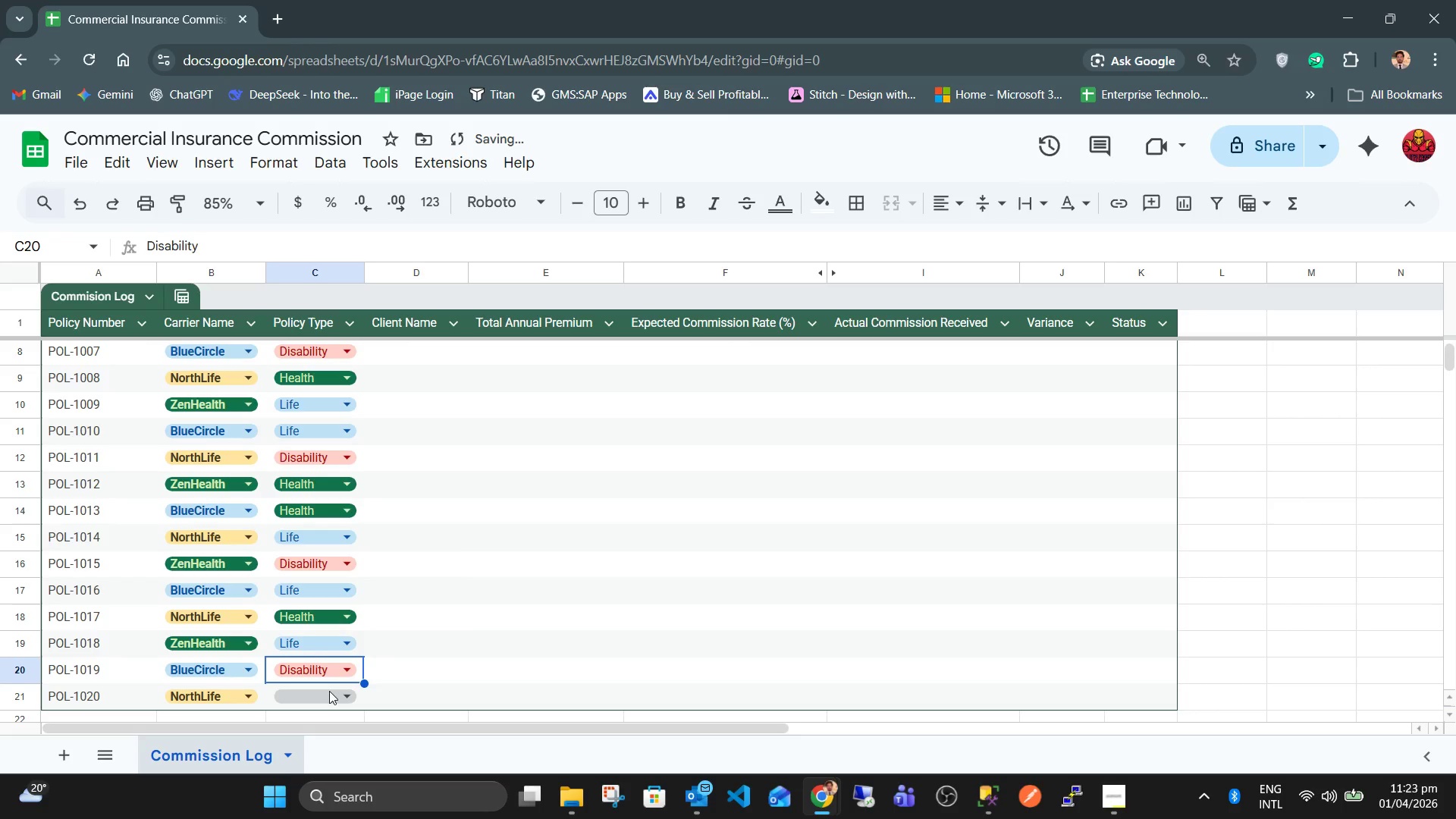 
left_click([329, 691])
 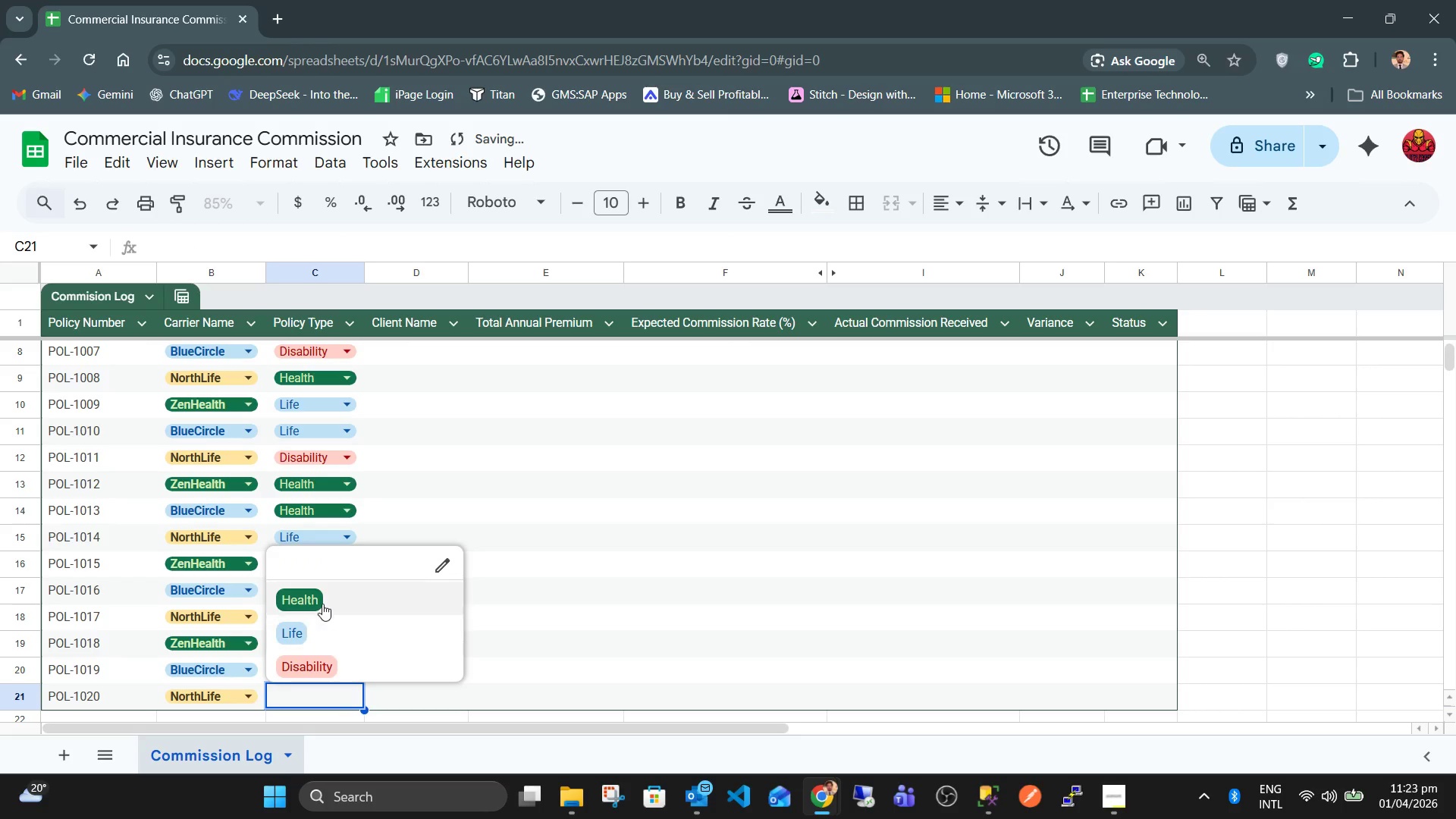 
left_click([324, 599])
 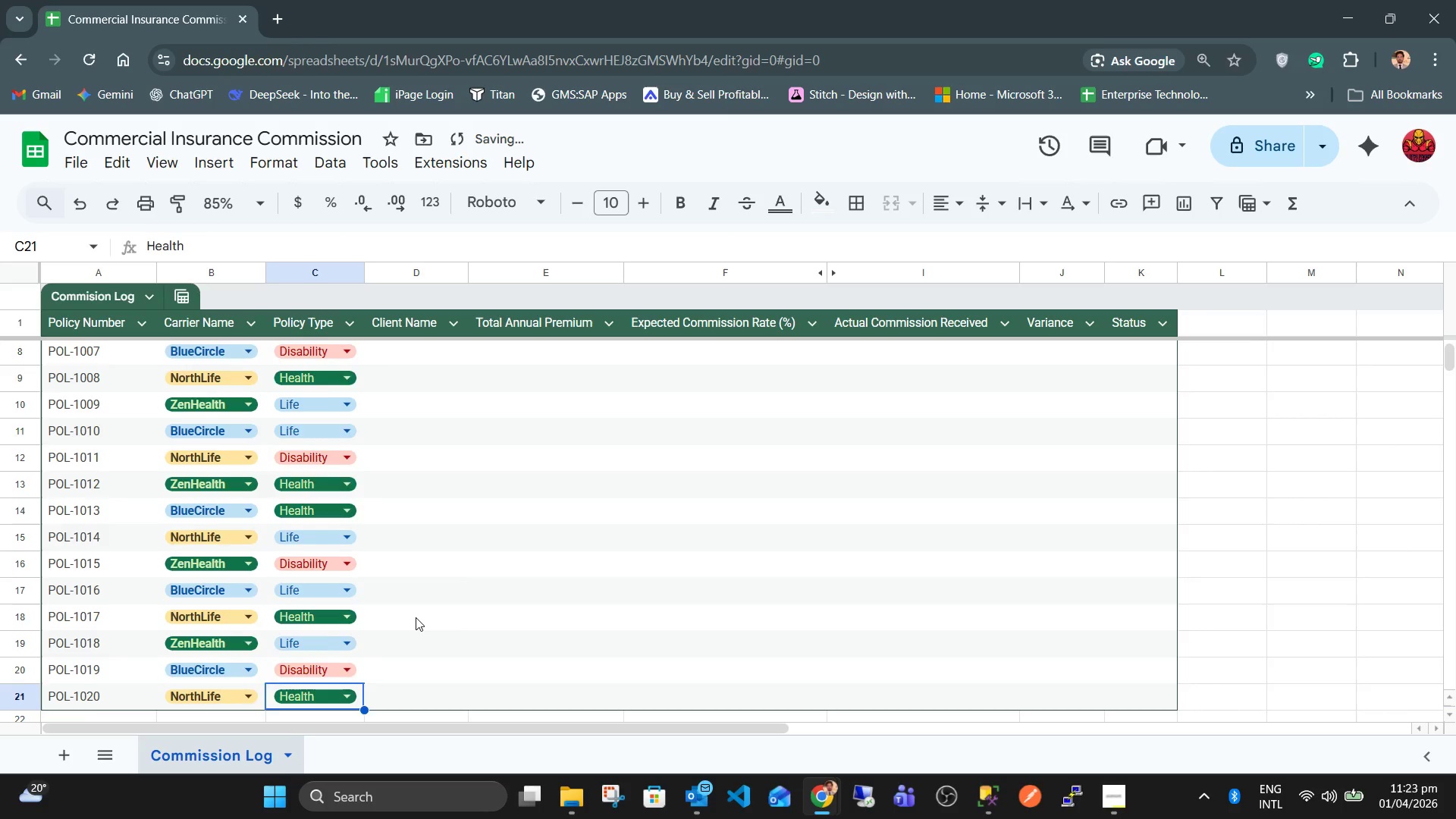 
scroll: coordinate [381, 481], scroll_direction: up, amount: 10.0
 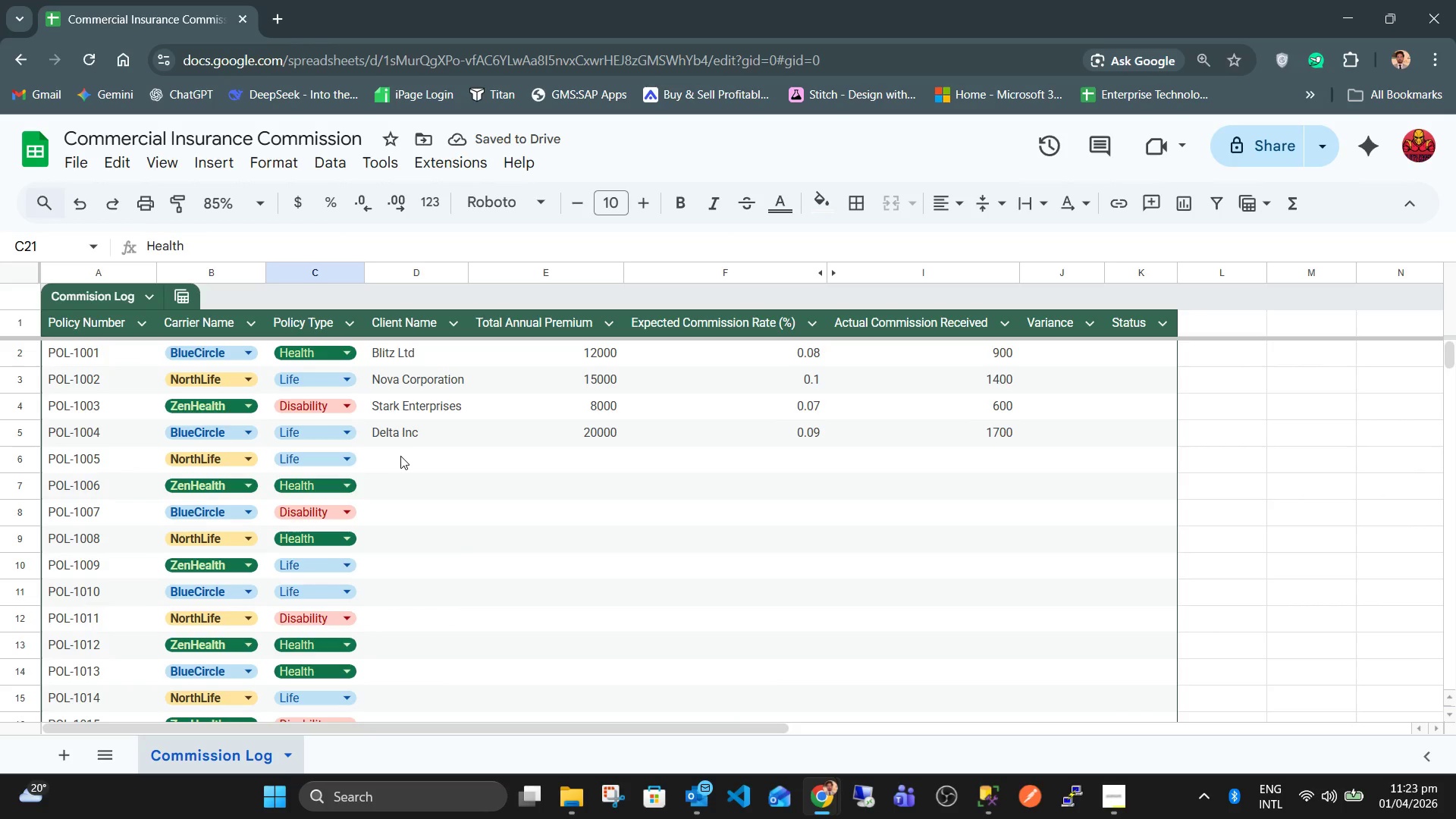 
left_click([400, 456])
 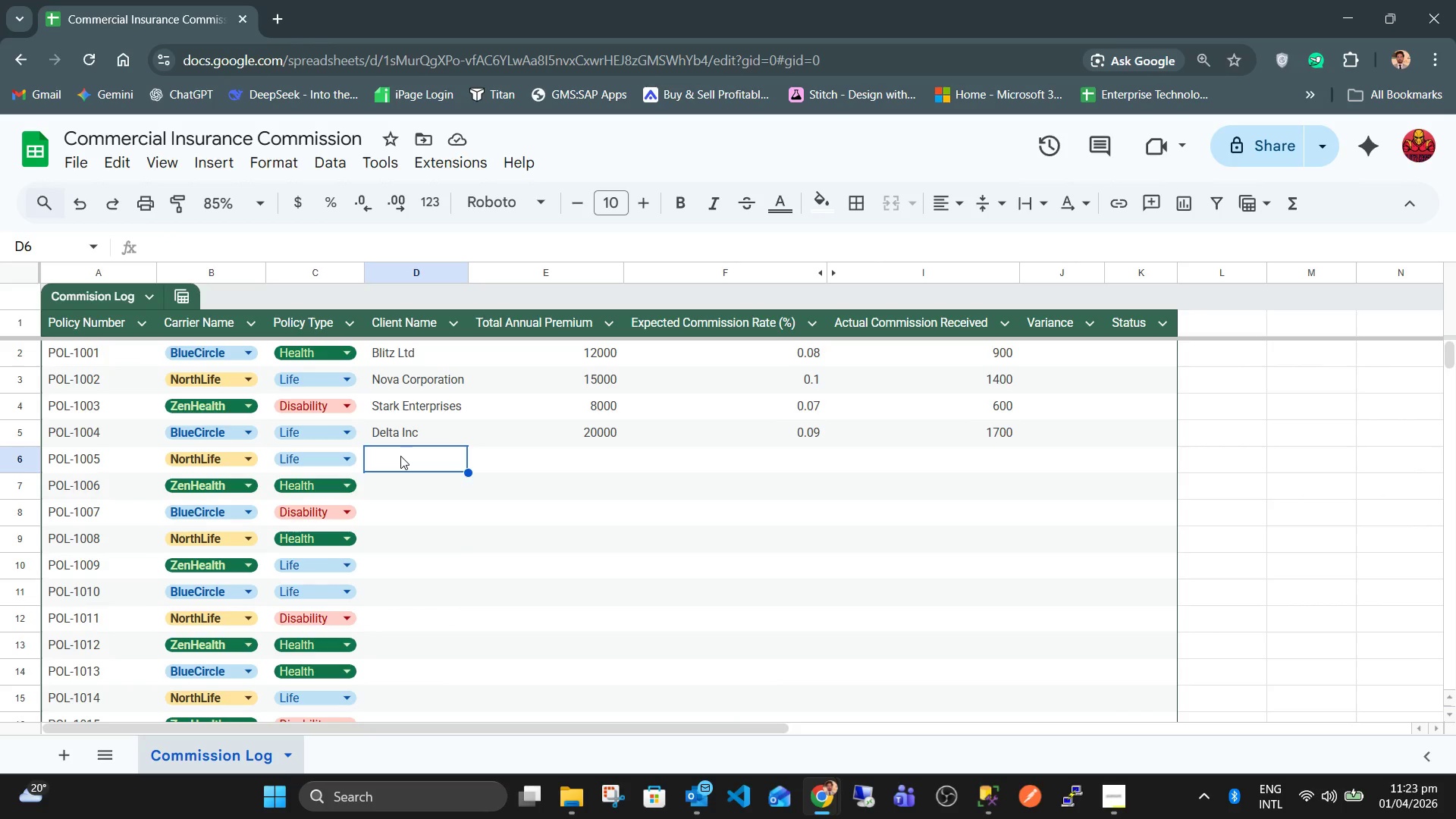 
wait(11.59)
 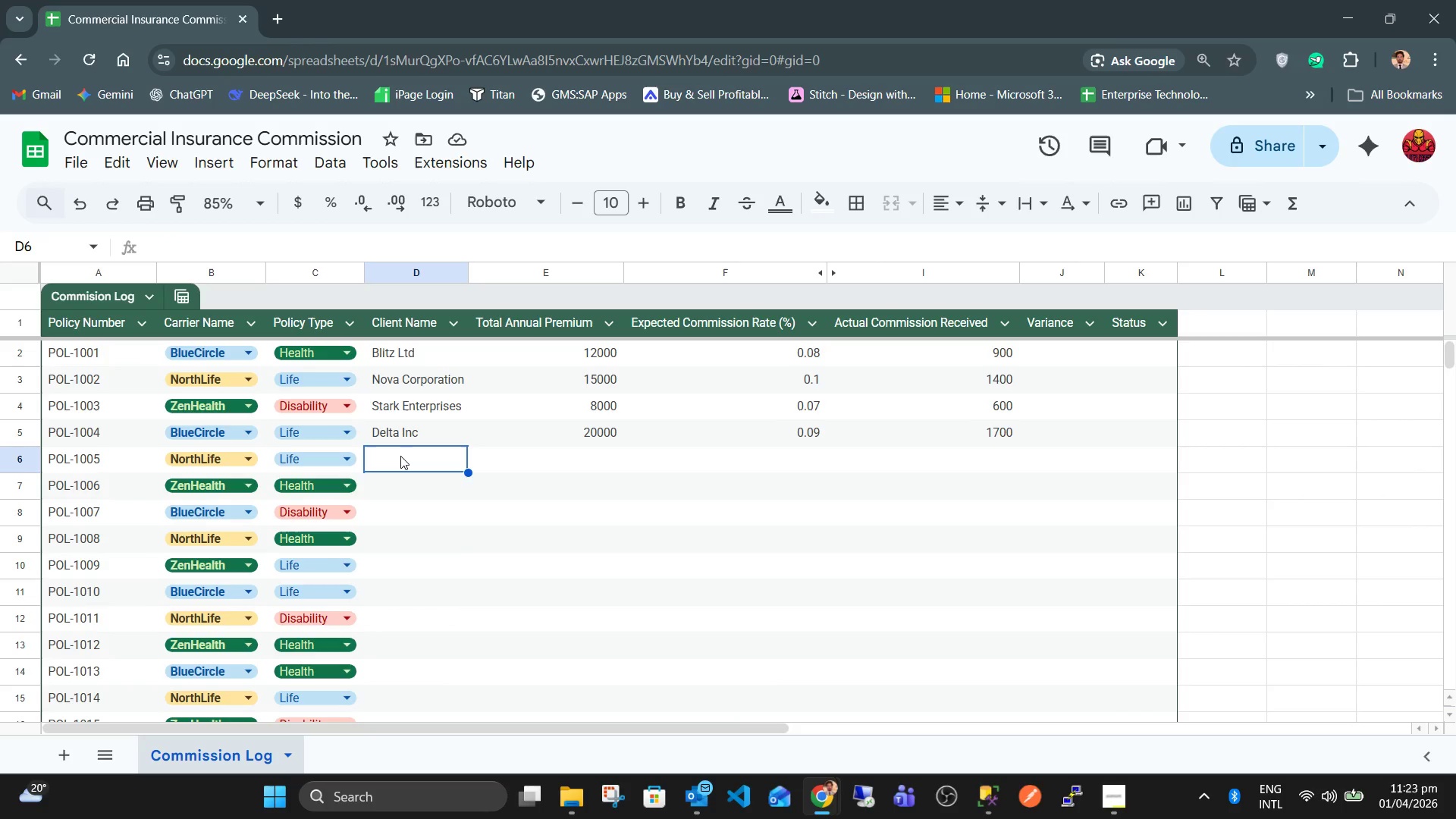 
type(Orion LLC)
key(Tab)
type(25000)
 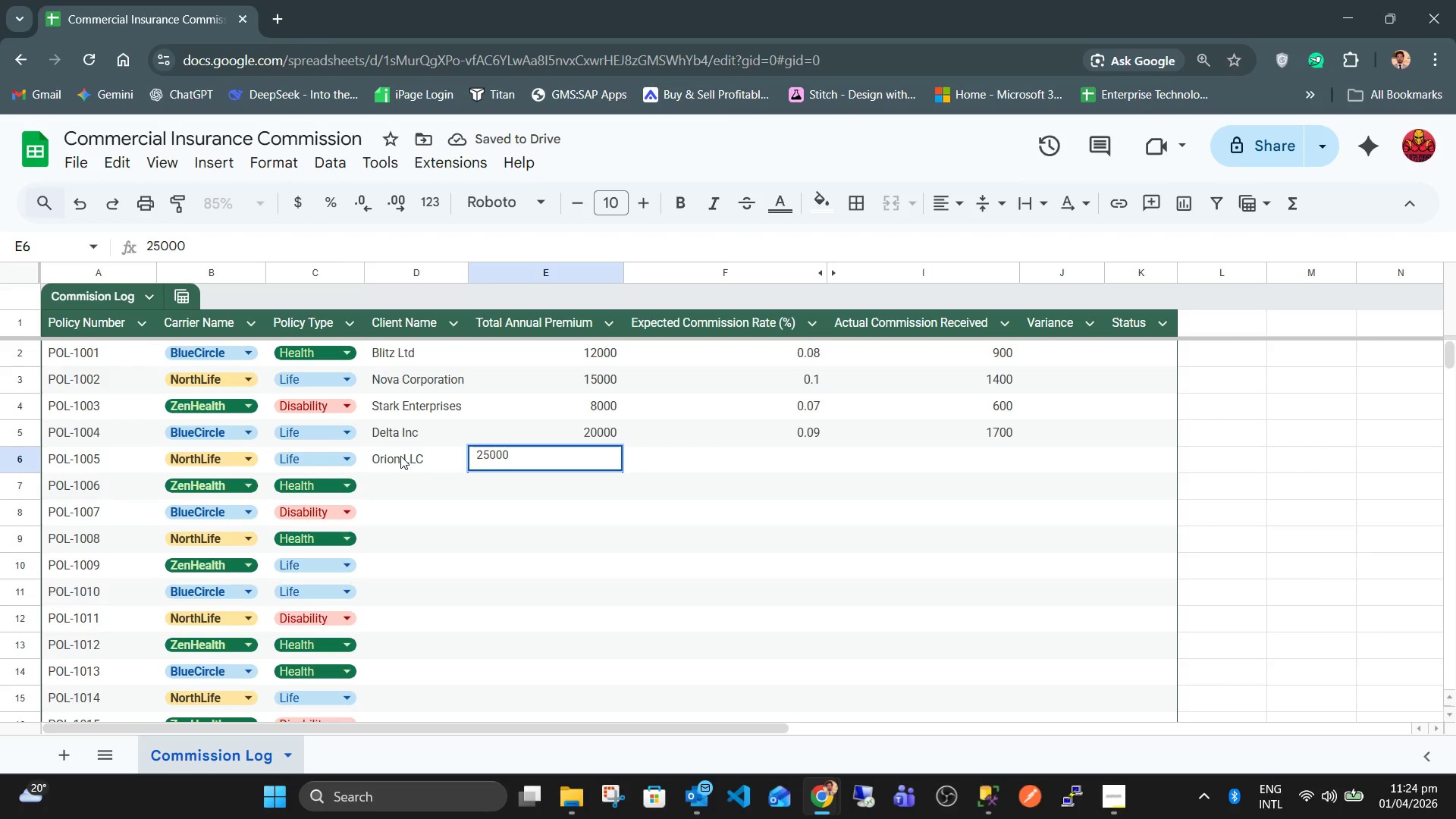 
key(ArrowDown)
 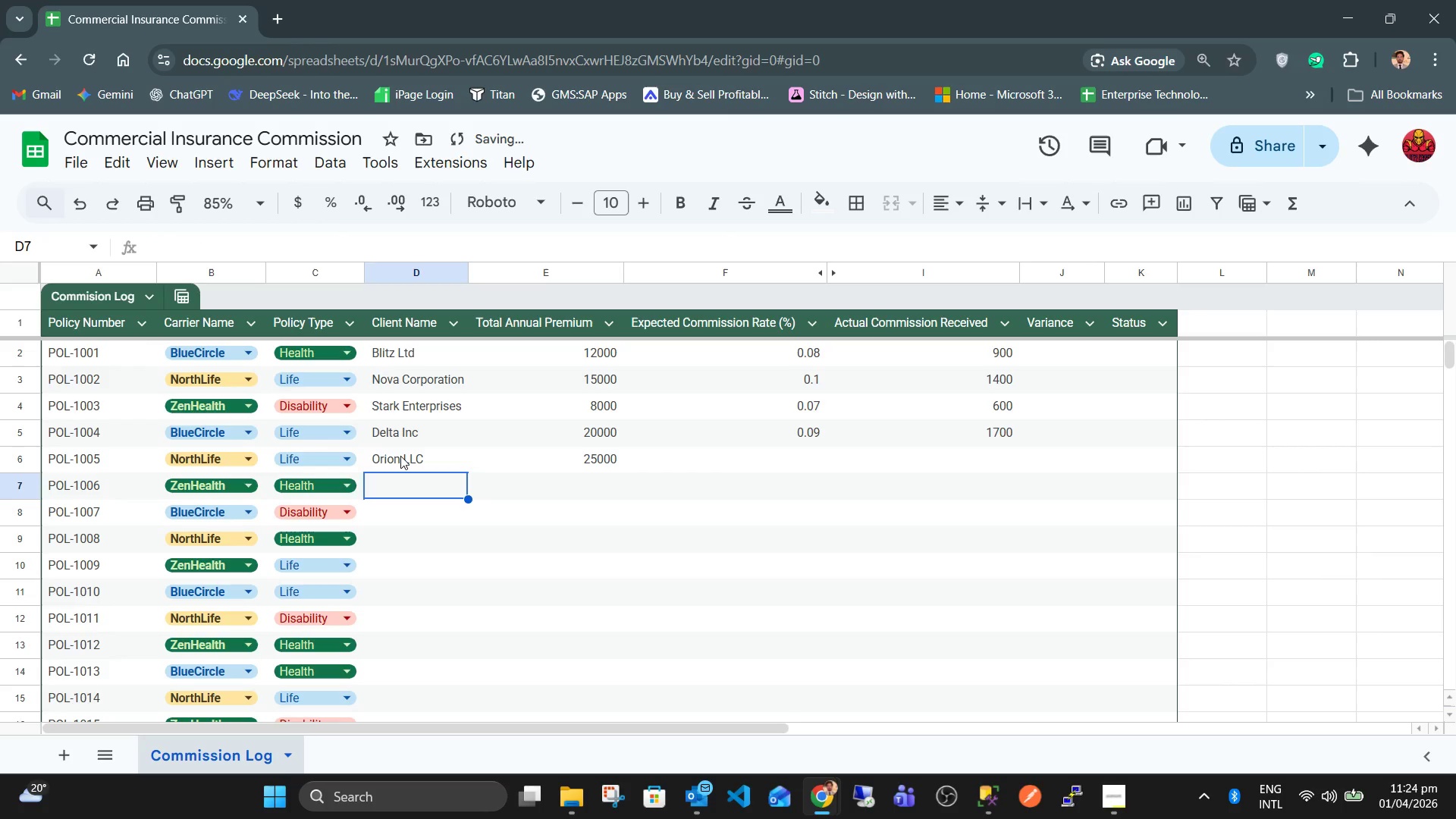 
key(ArrowLeft)
 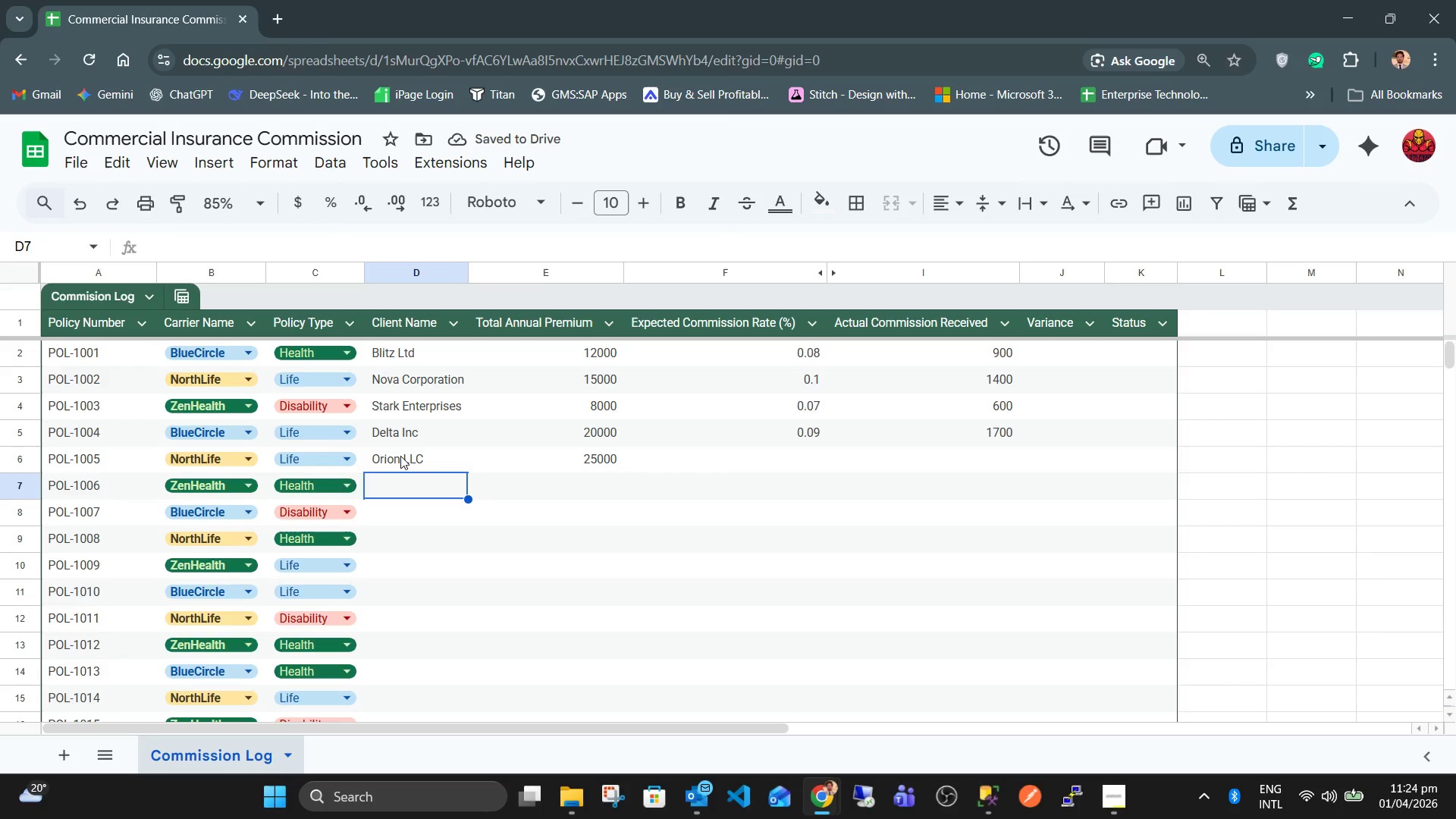 
key(ArrowUp)
 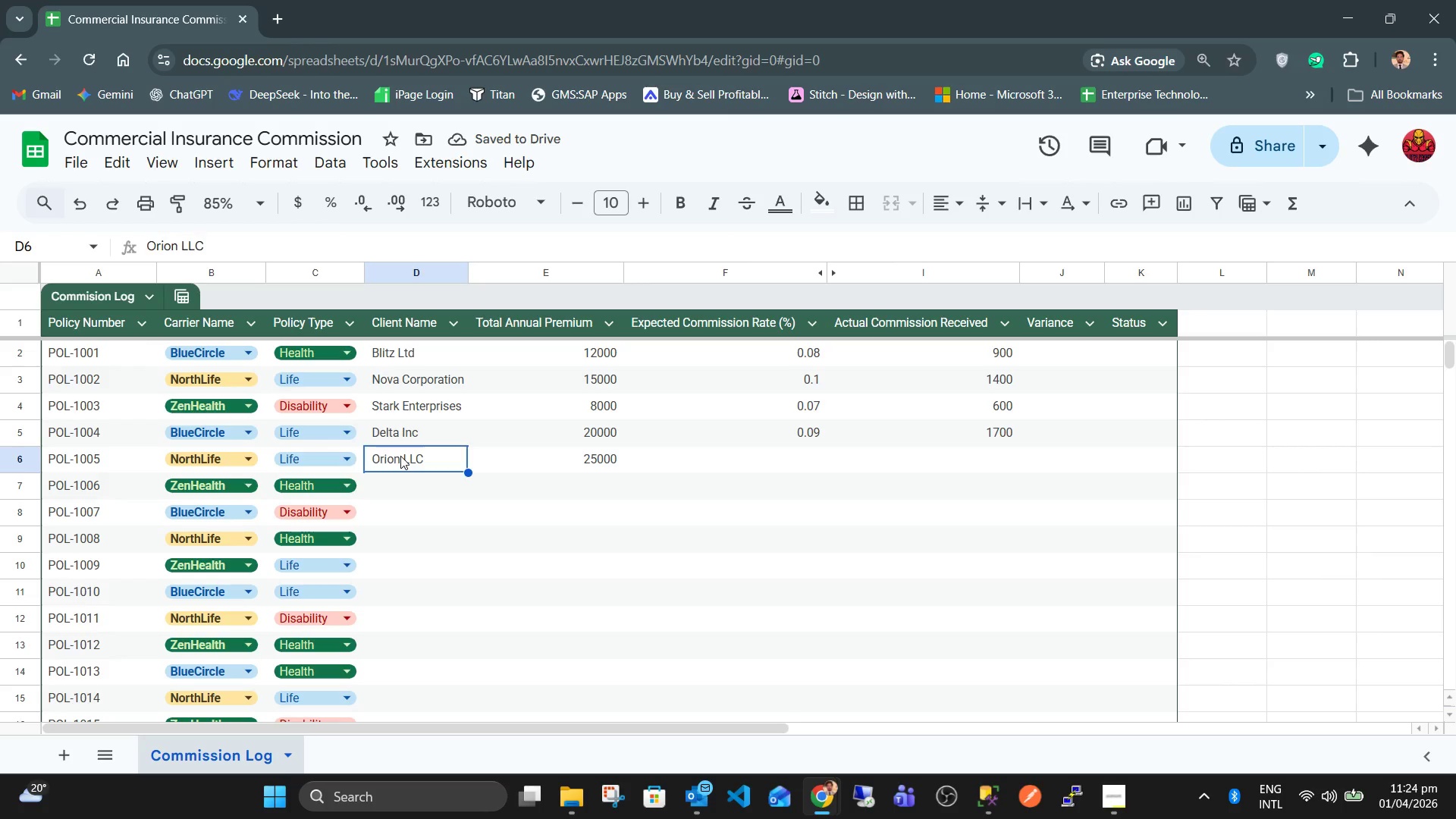 
key(ArrowRight)
 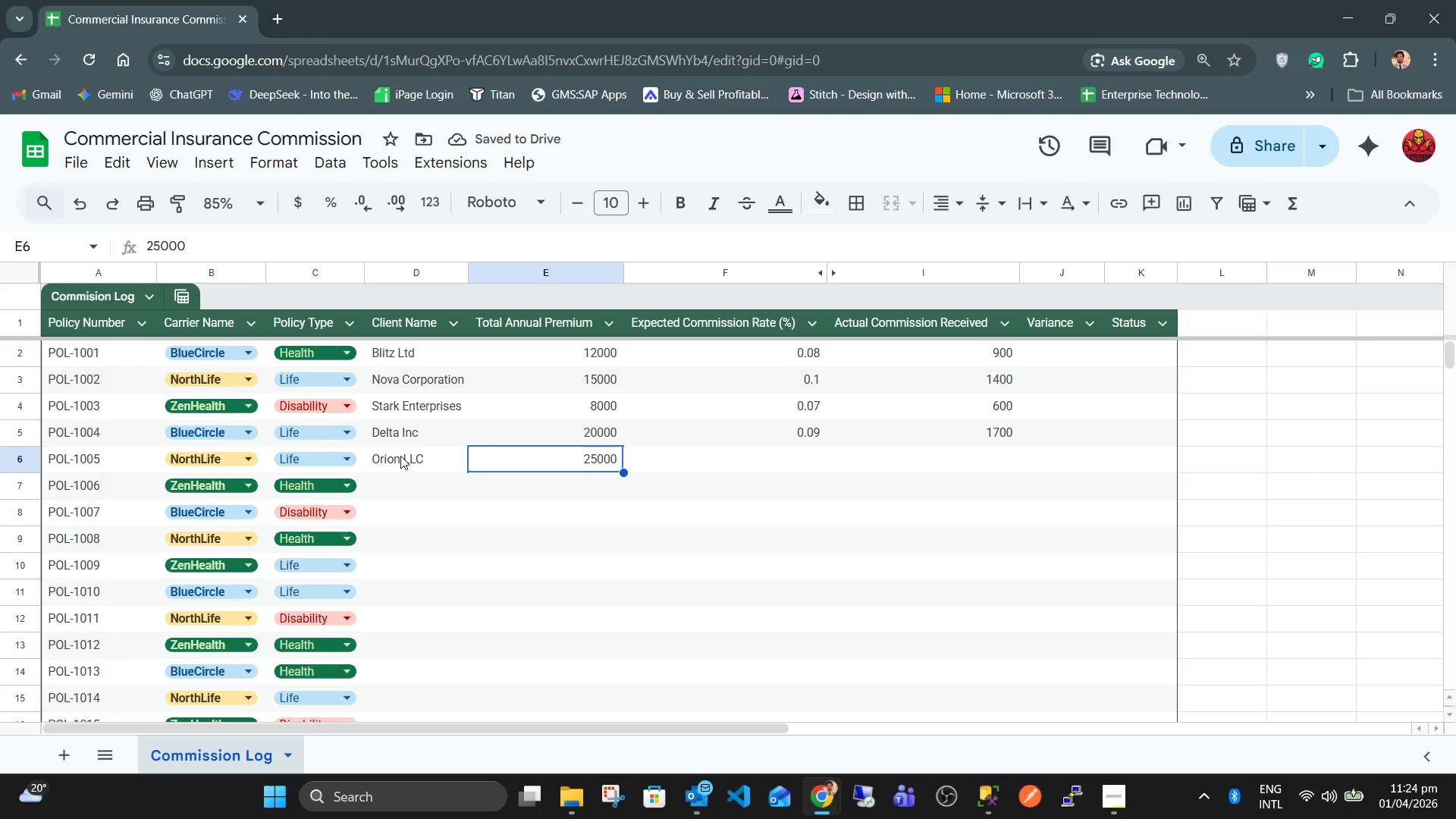 
key(ArrowRight)
 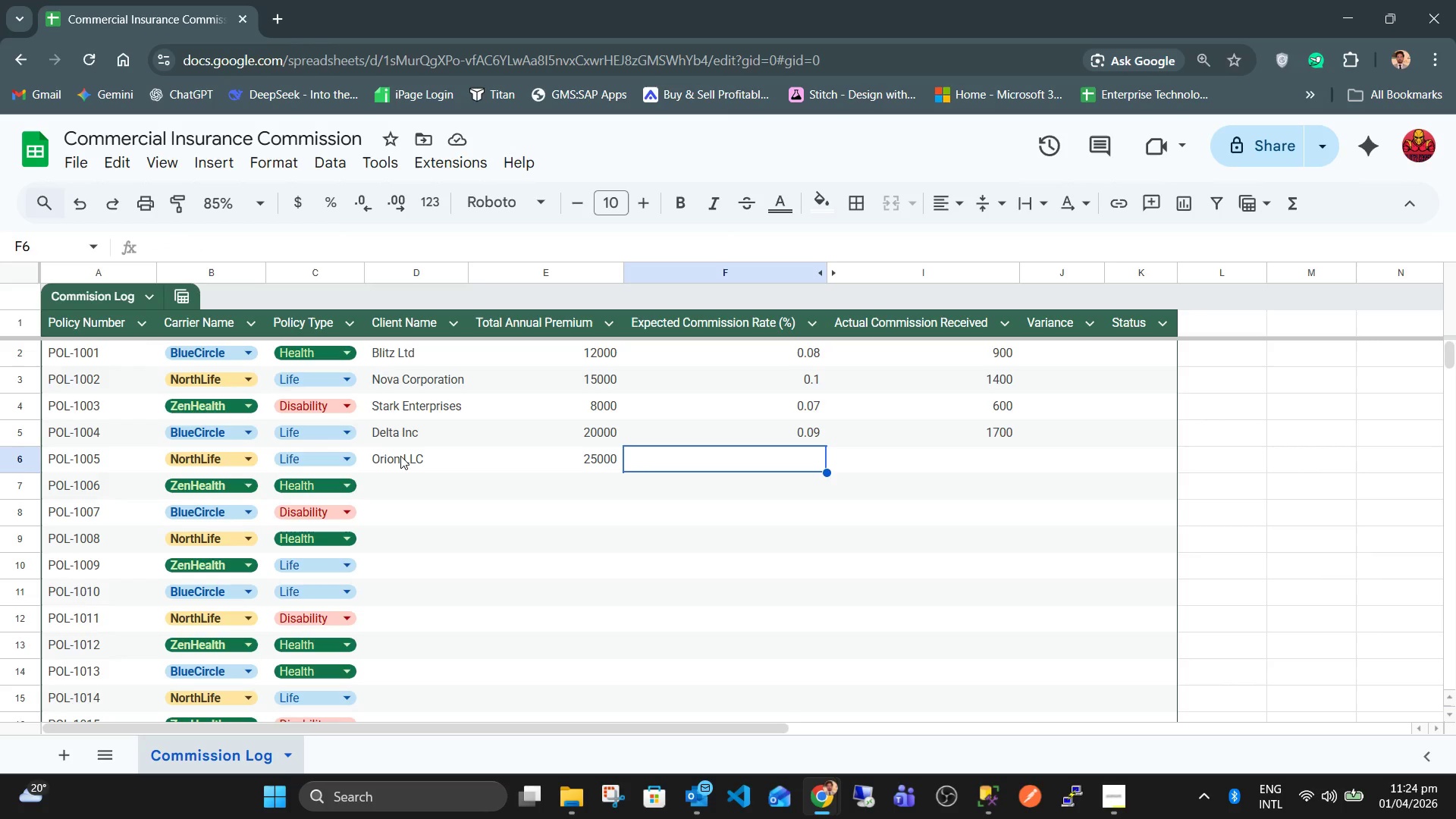 
wait(5.34)
 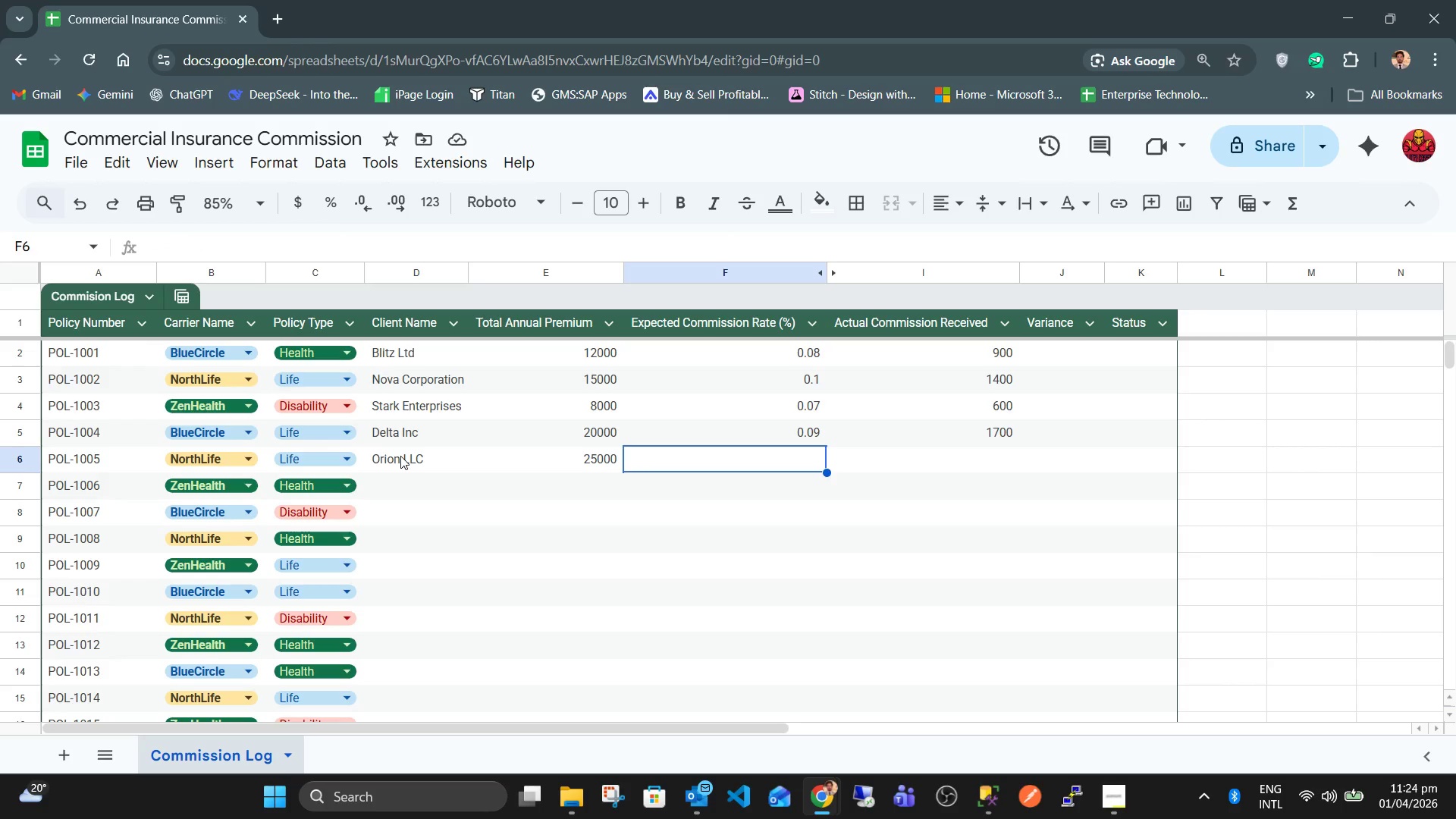 
key(Numpad0)
 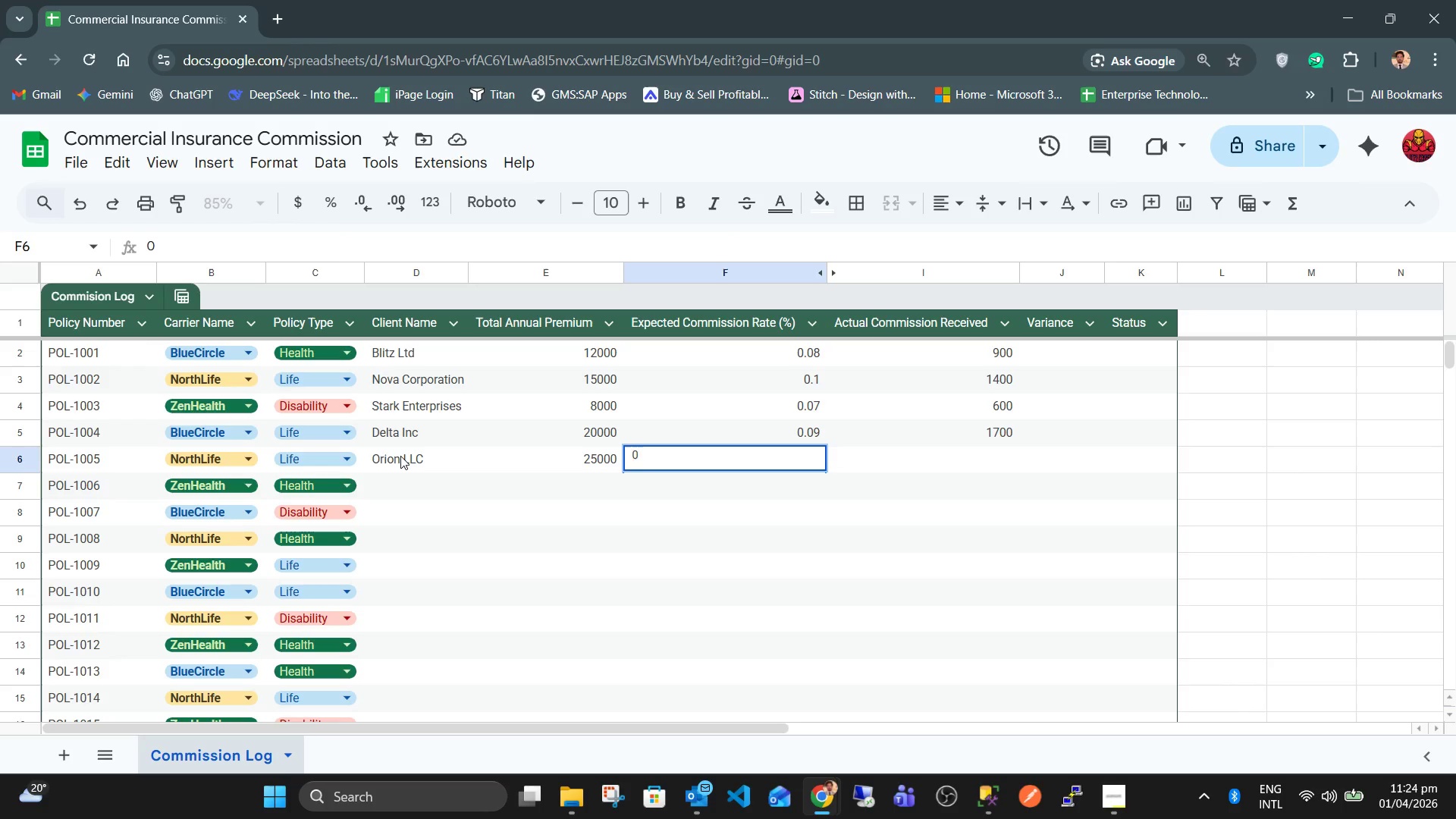 
key(NumpadDecimal)
 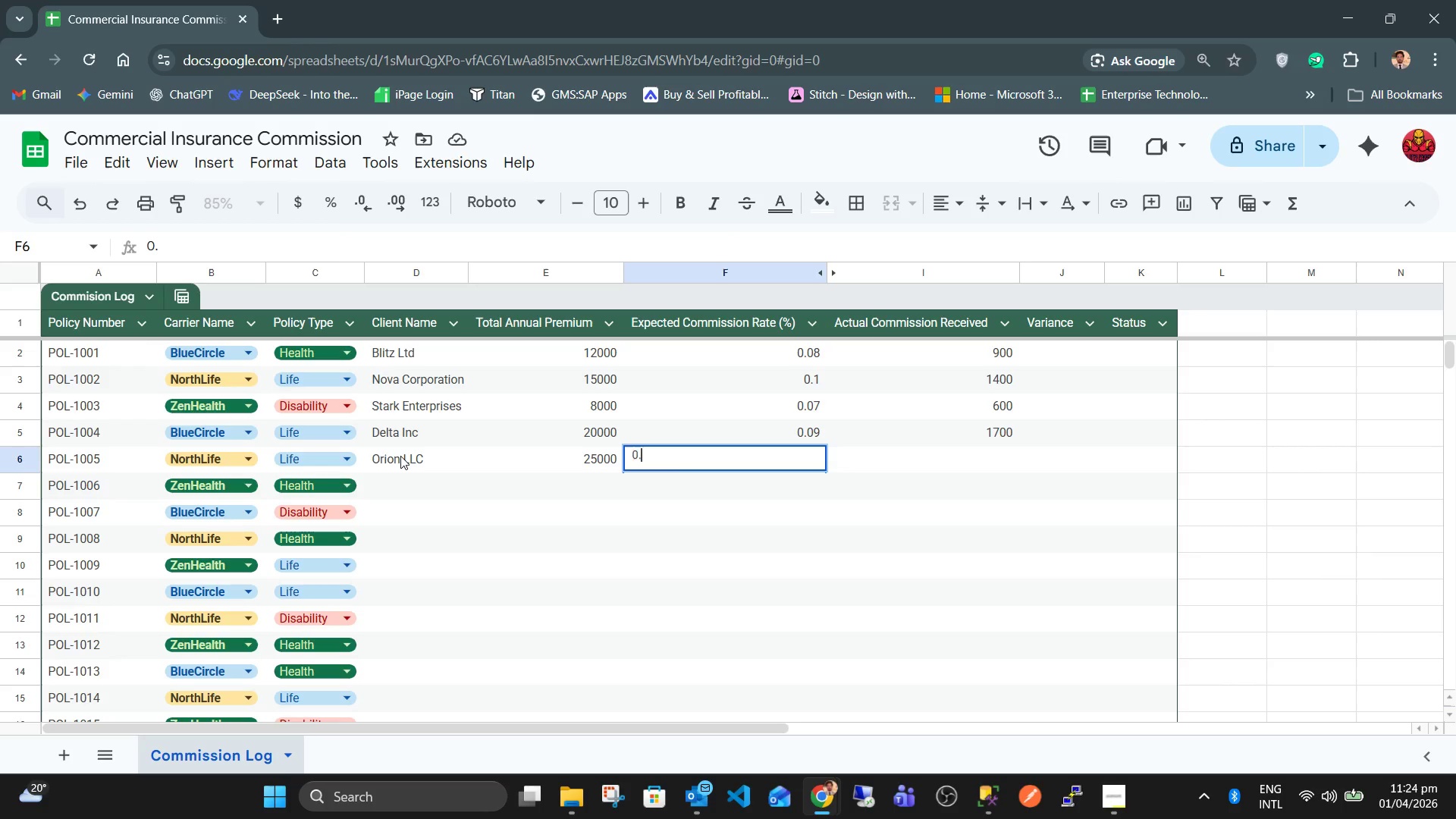 
key(Numpad0)
 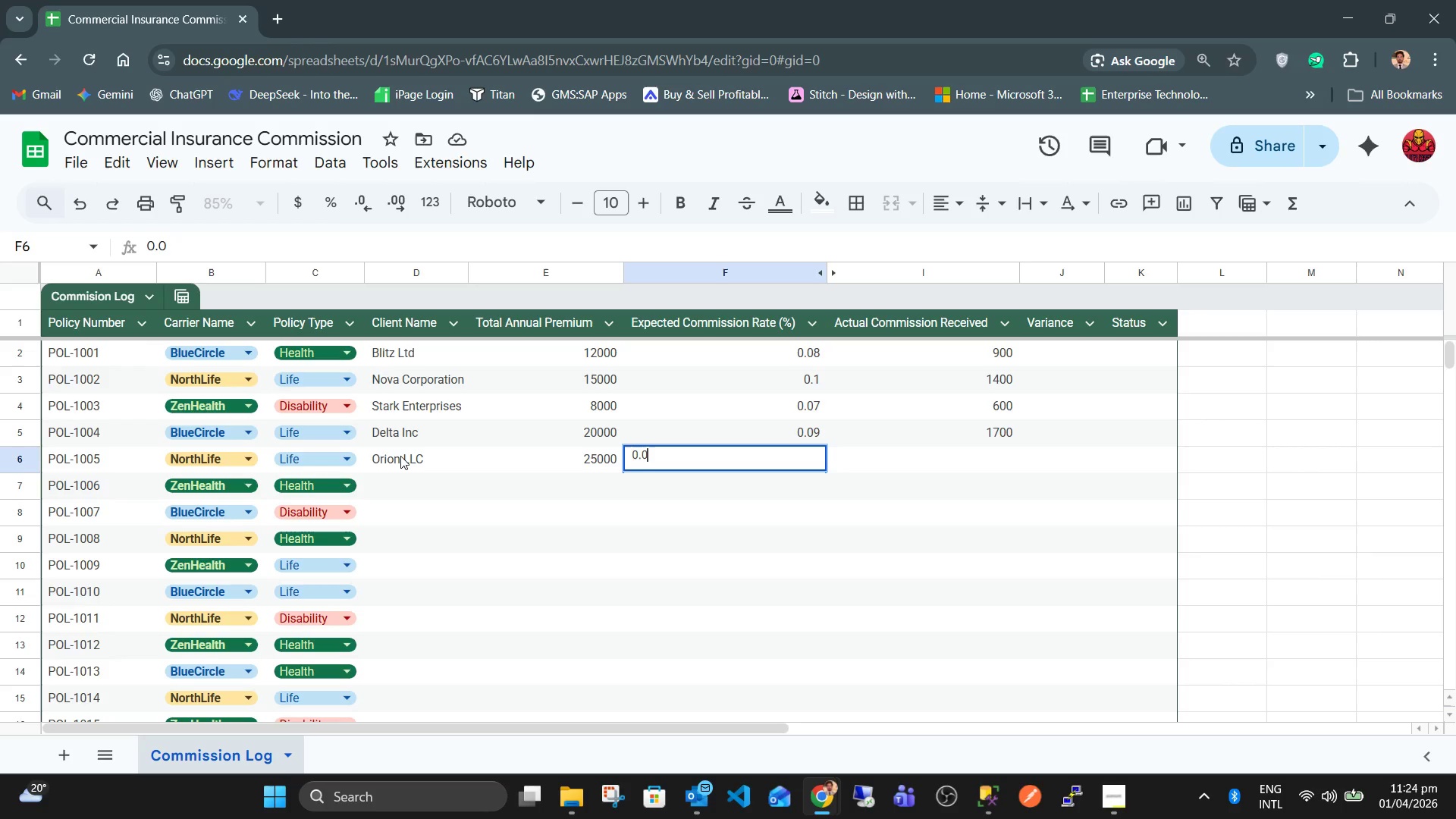 
key(Numpad0)
 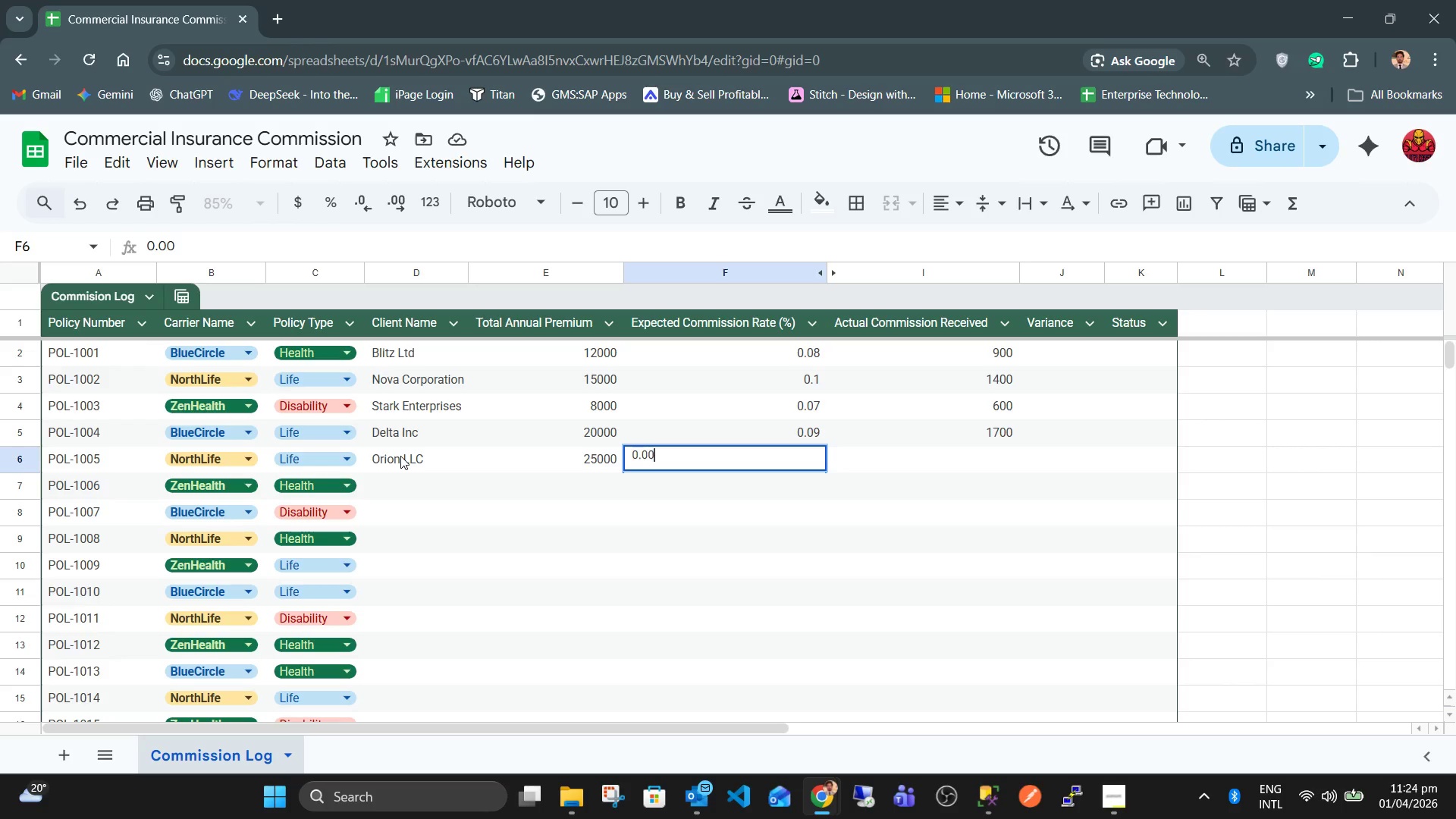 
key(Numpad5)
 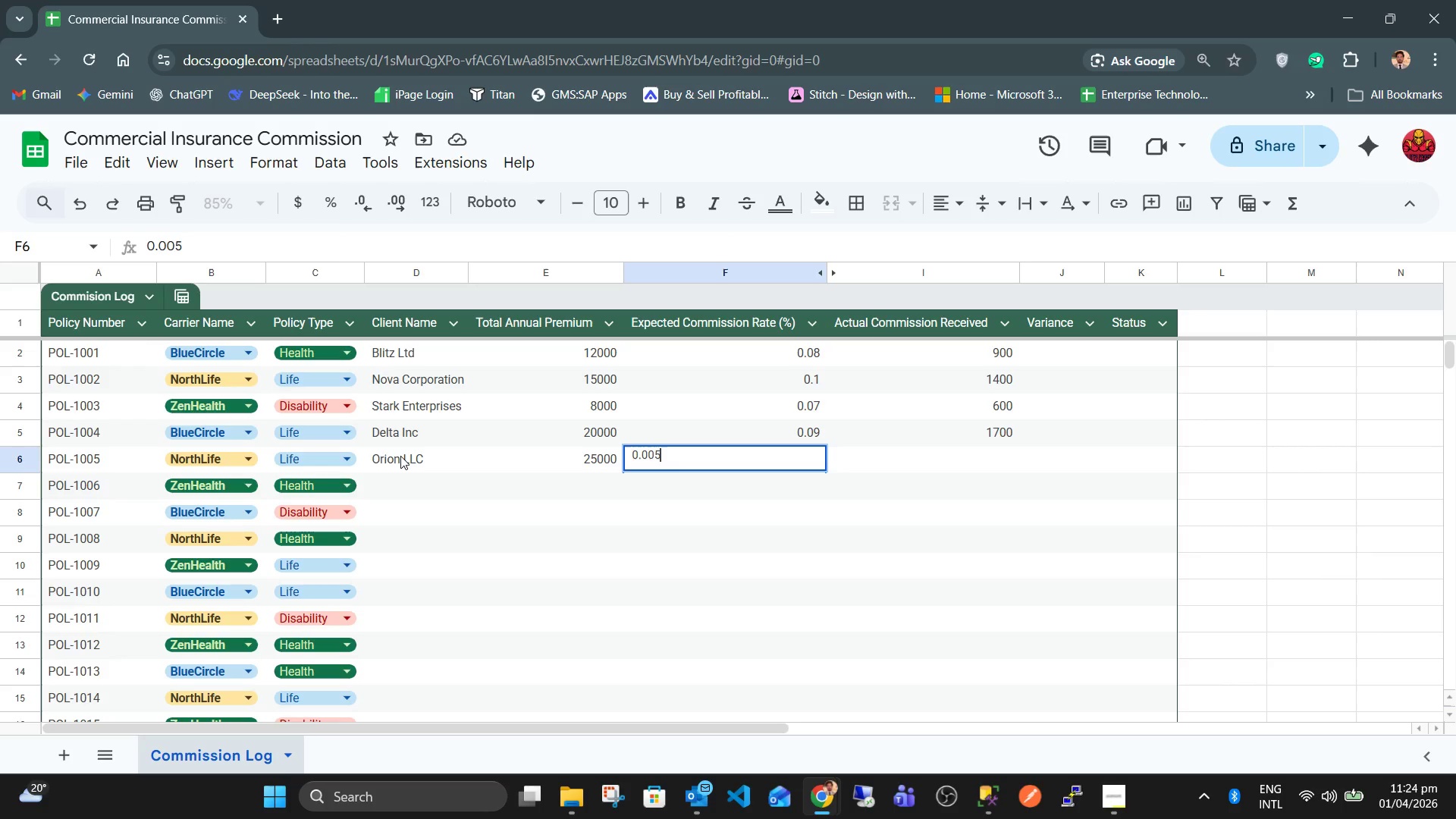 
key(Tab)
 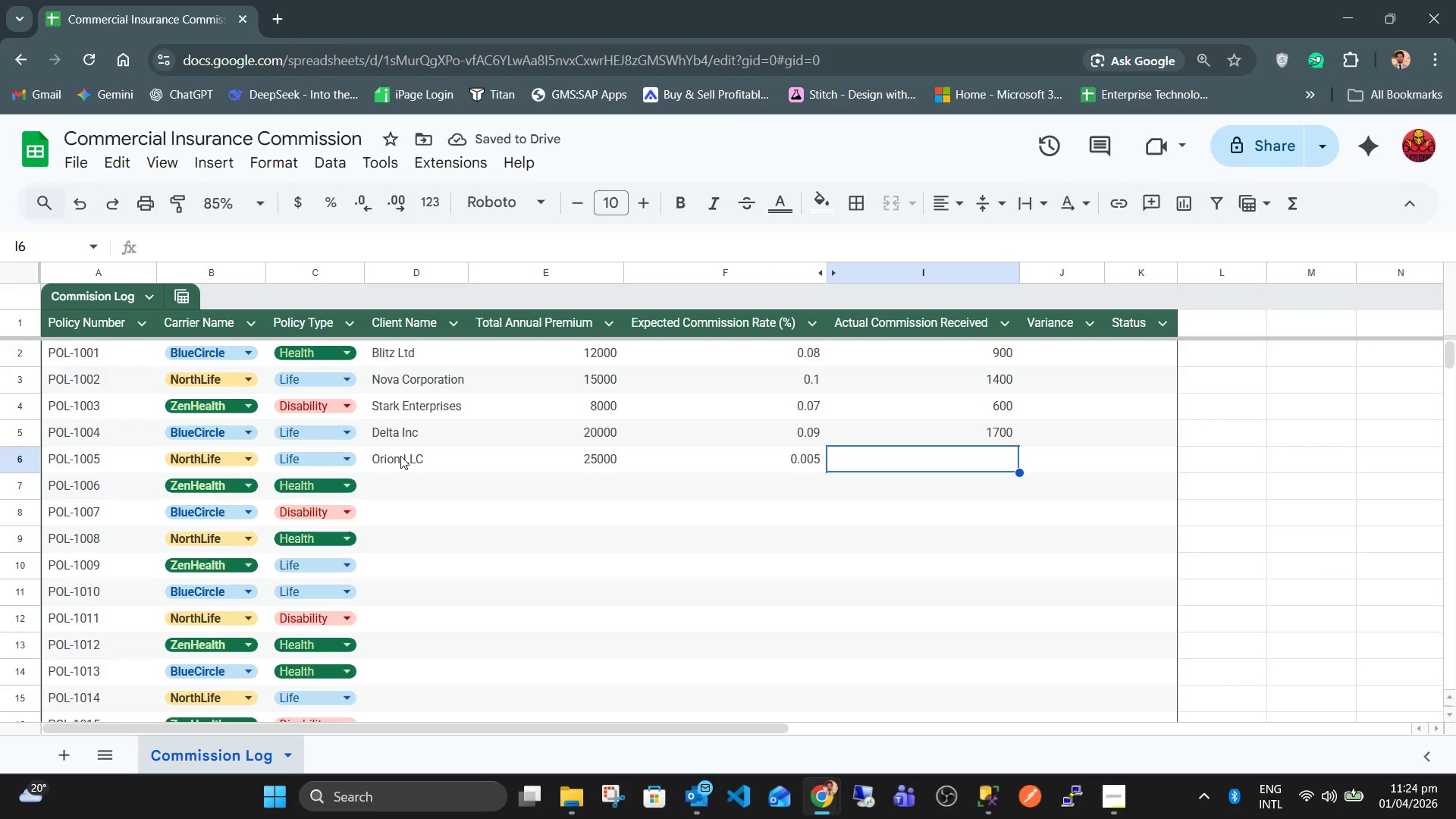 
key(ArrowLeft)
 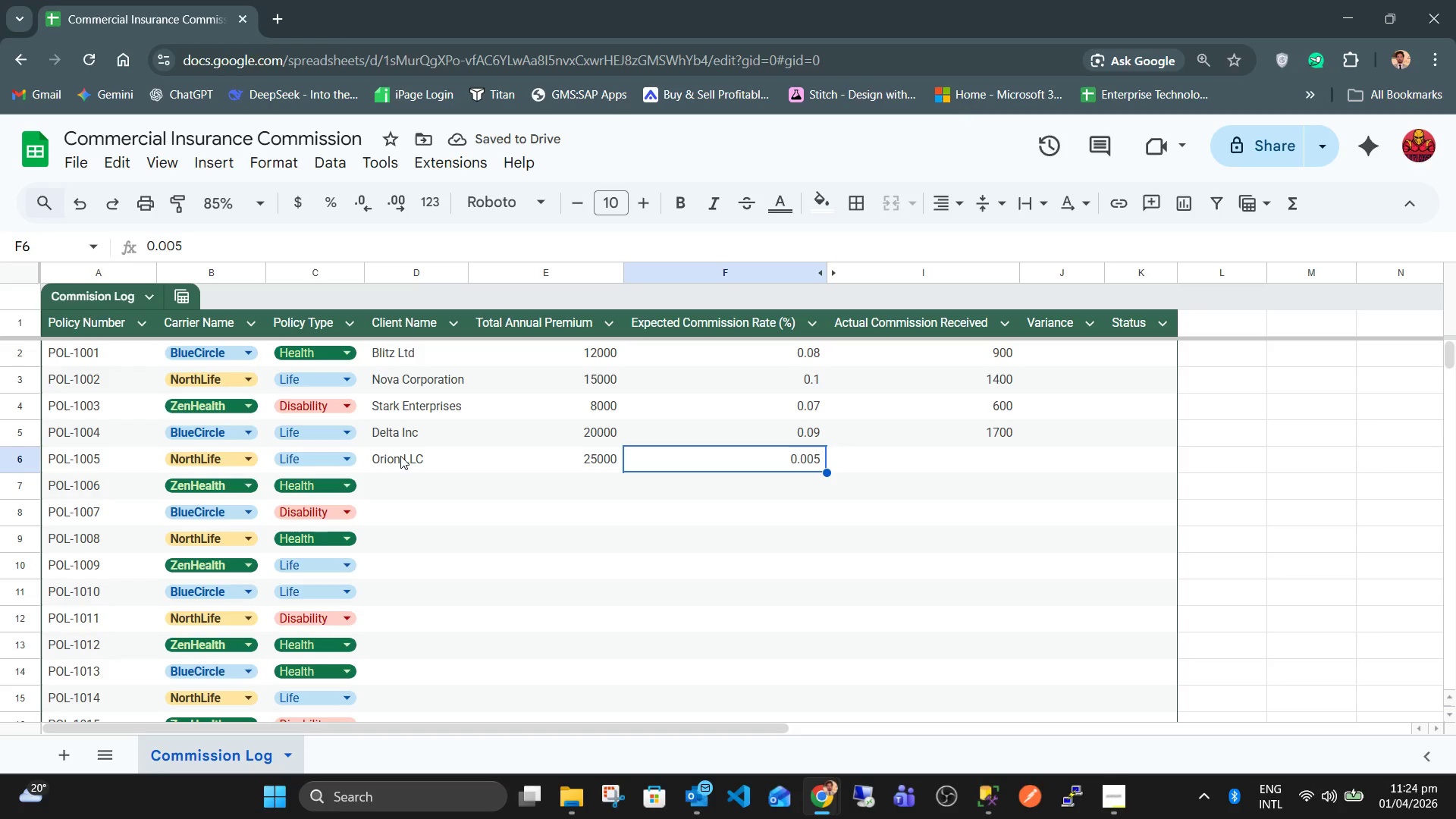 
key(Numpad0)
 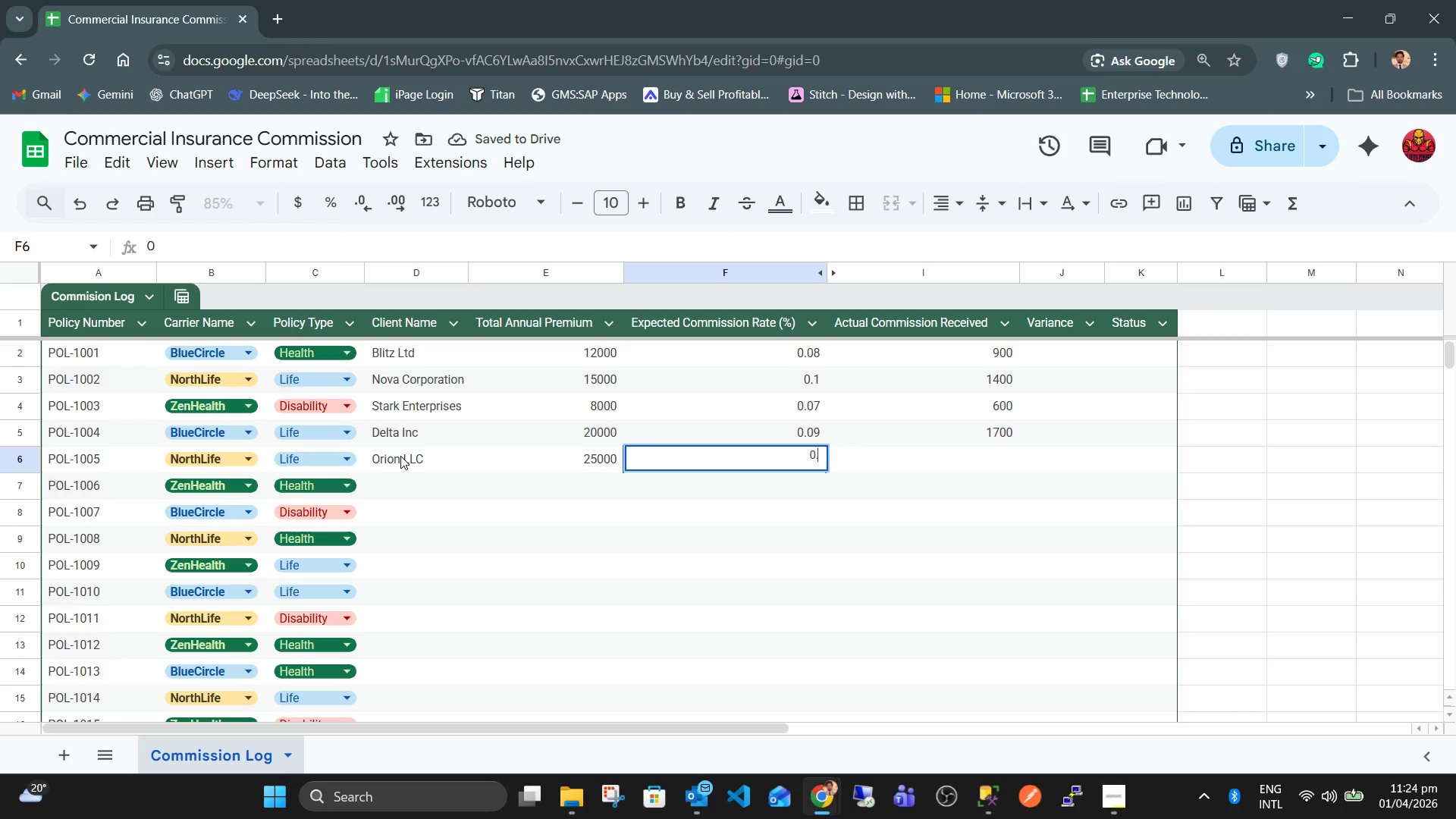 
key(NumpadDecimal)
 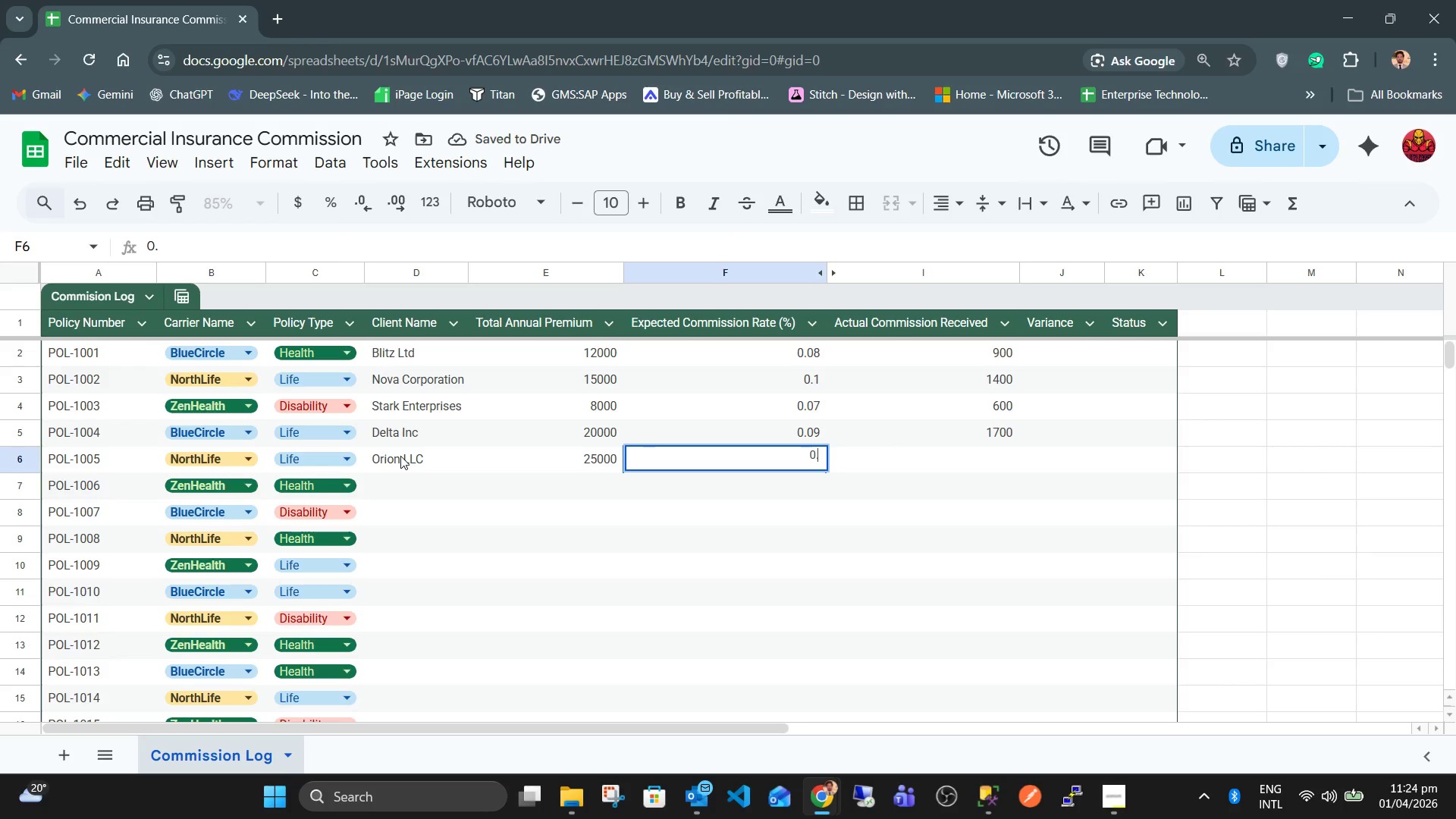 
key(Numpad0)
 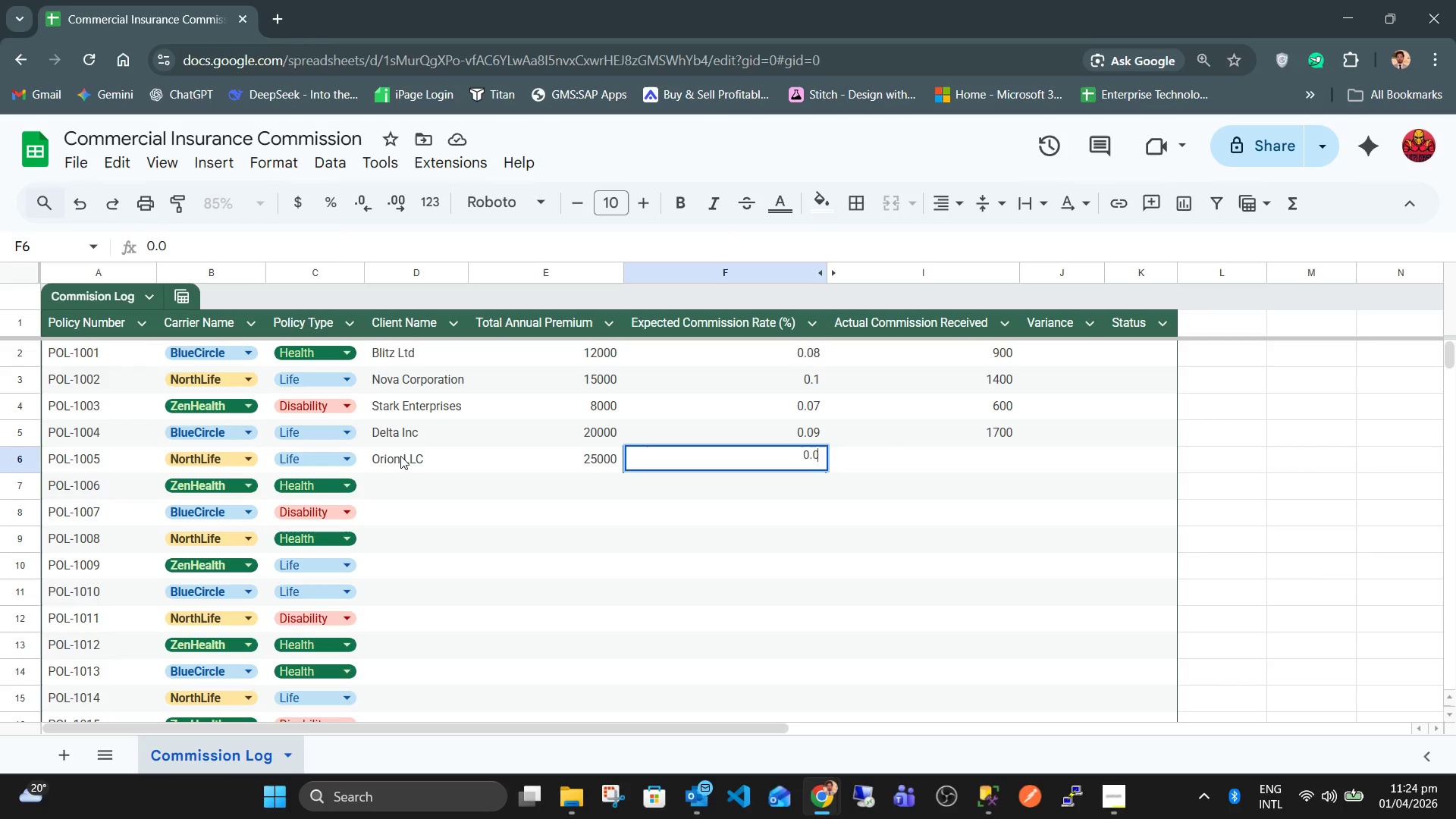 
key(Numpad5)
 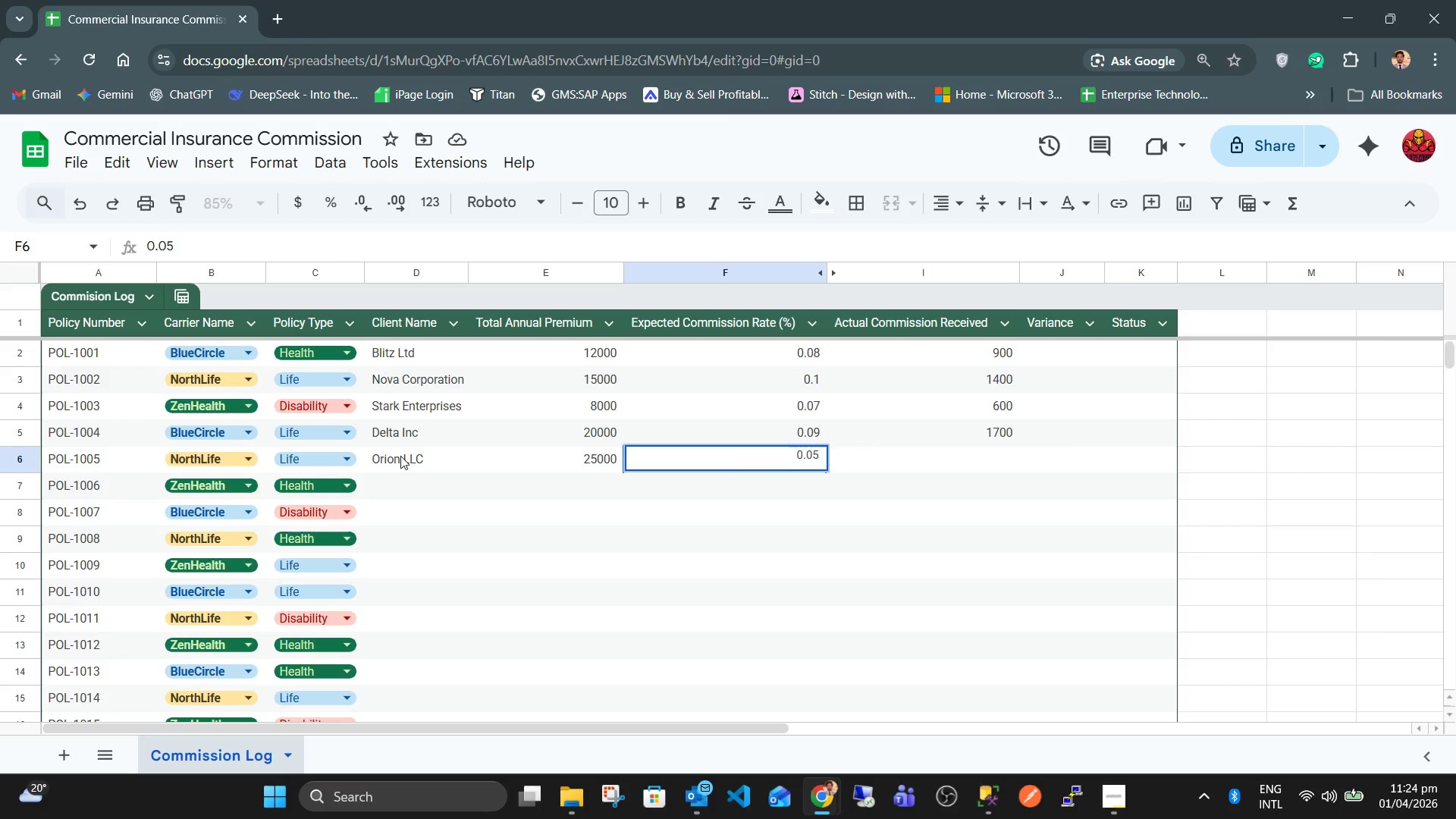 
key(Tab)
 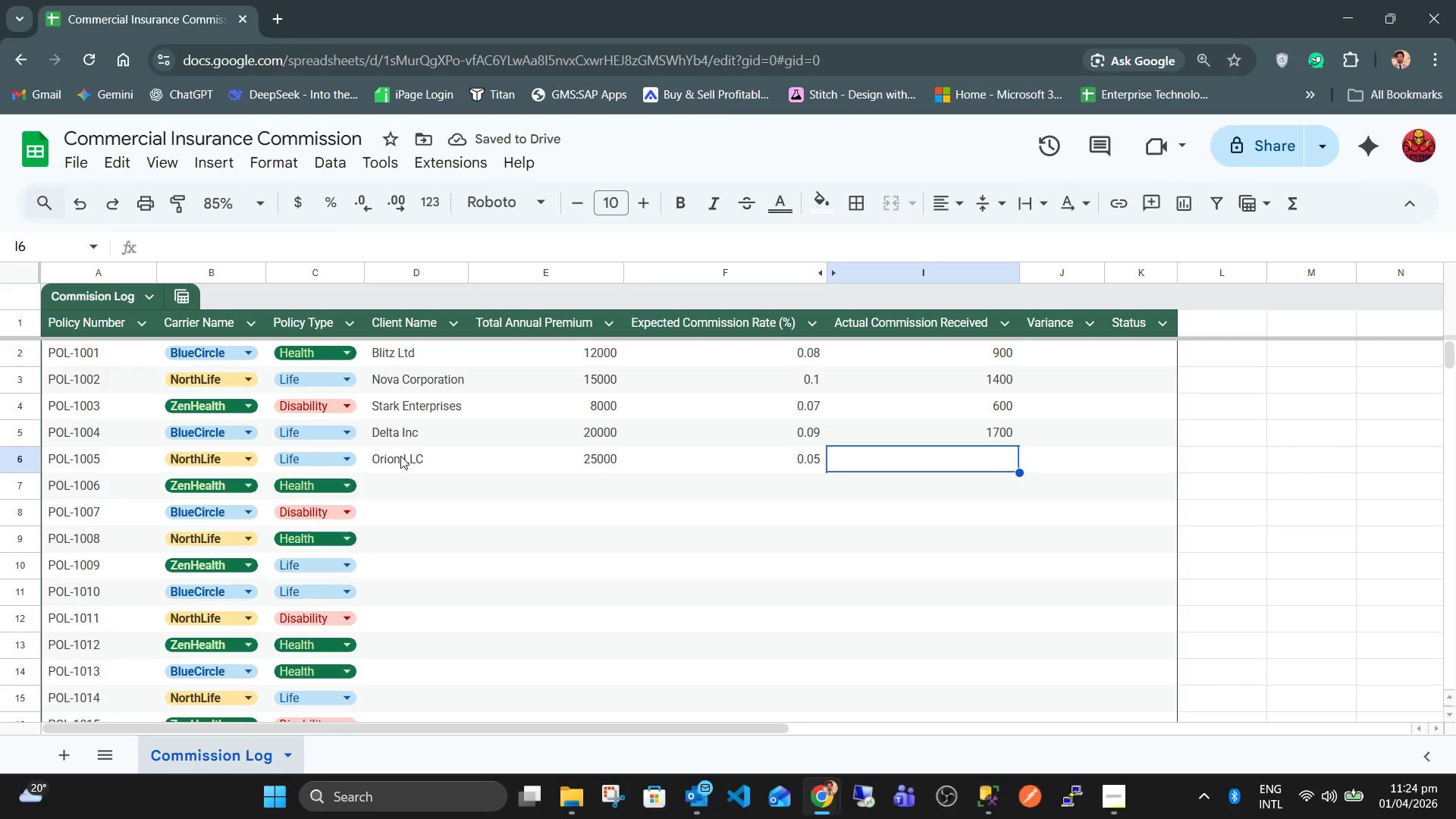 
key(Numpad2)
 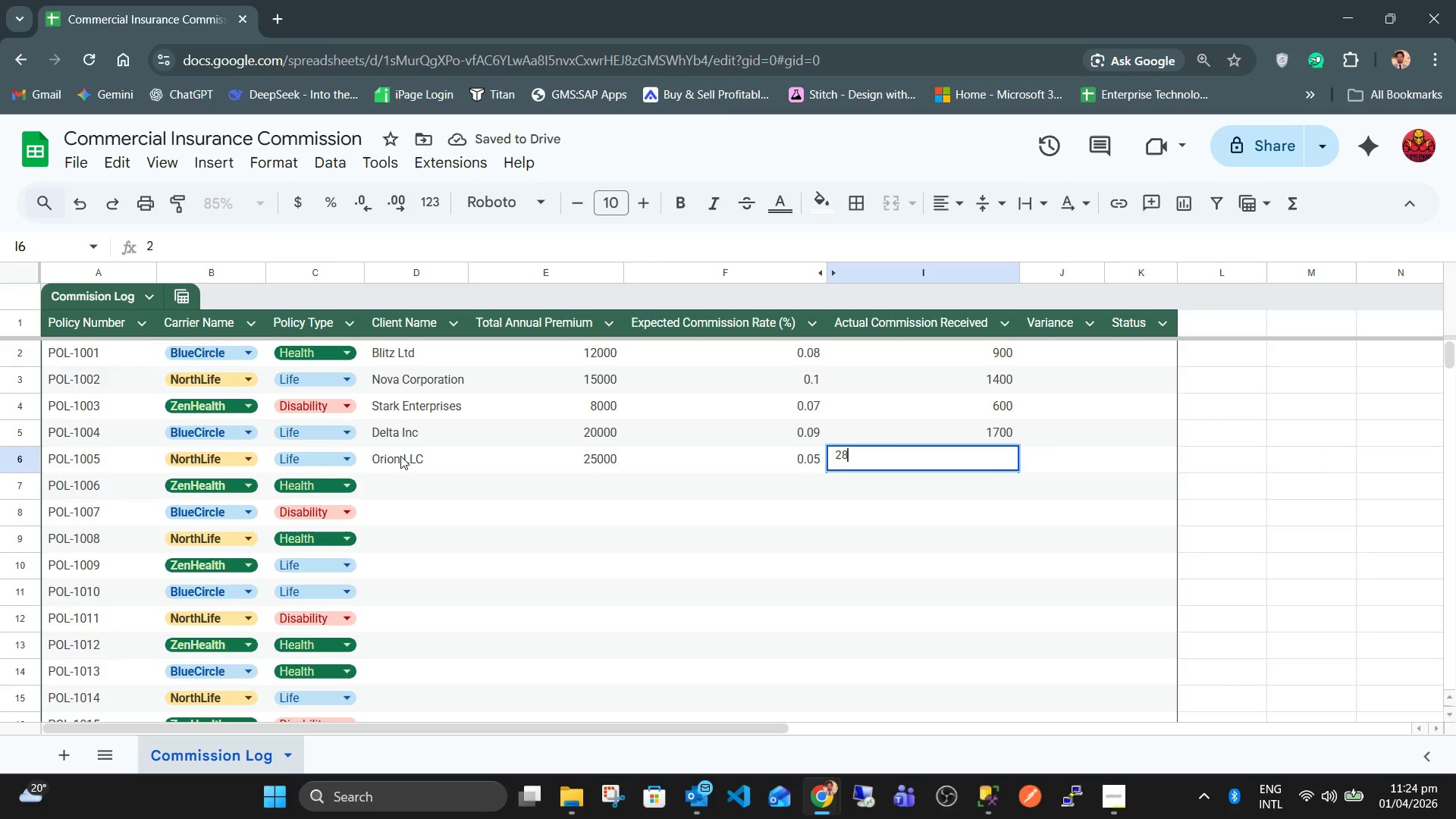 
key(Numpad8)
 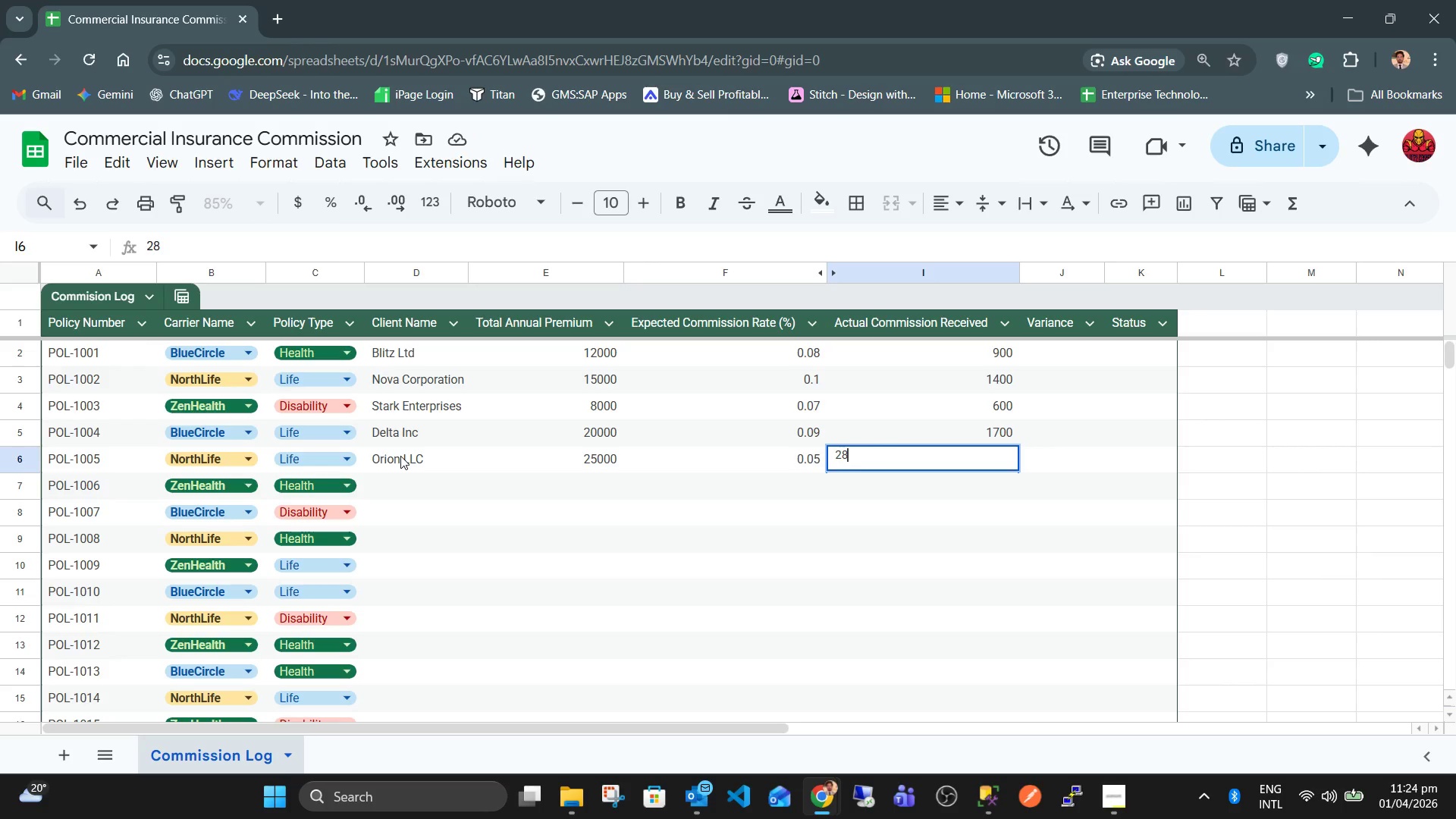 
key(Numpad0)
 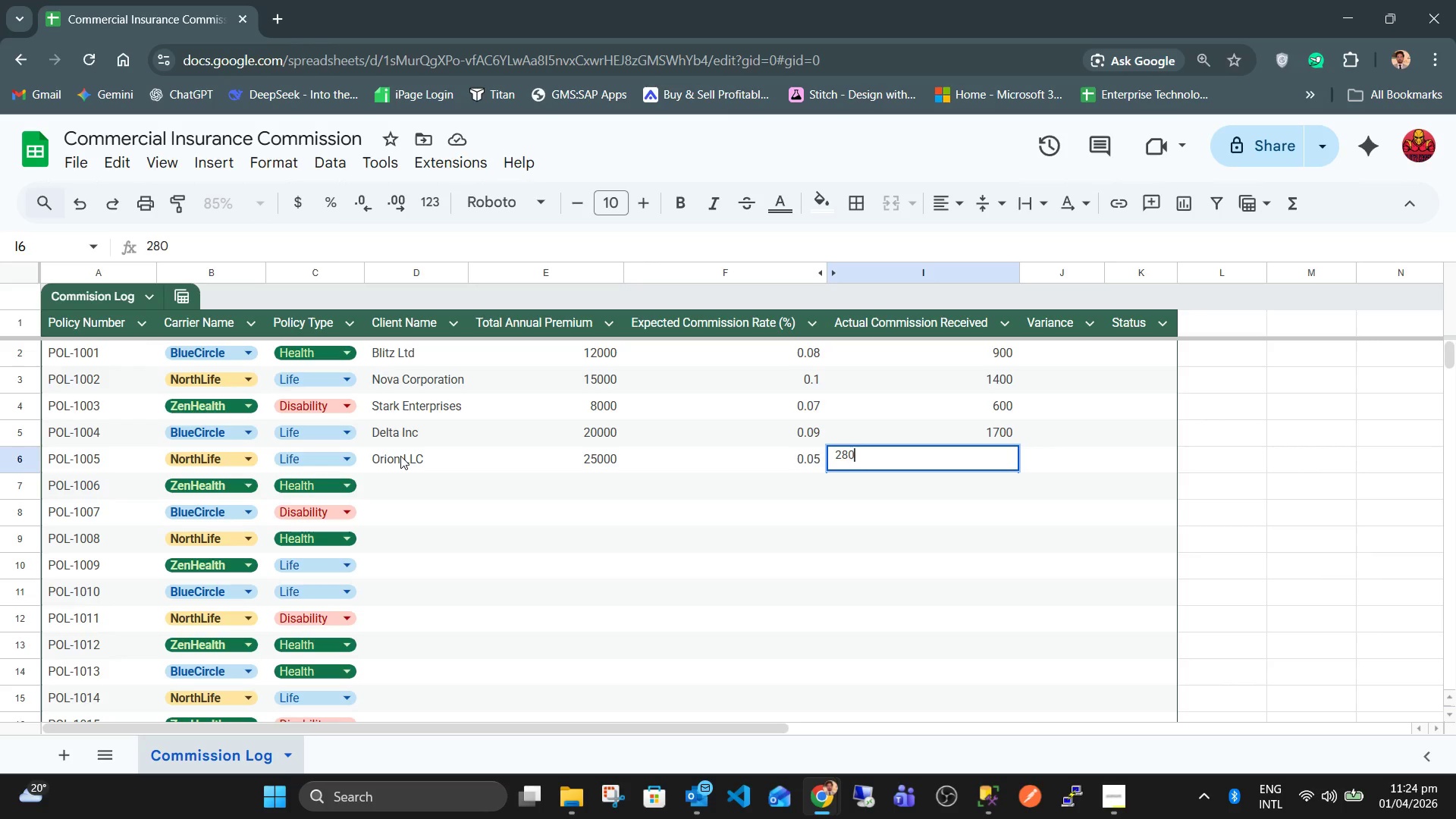 
key(Numpad0)
 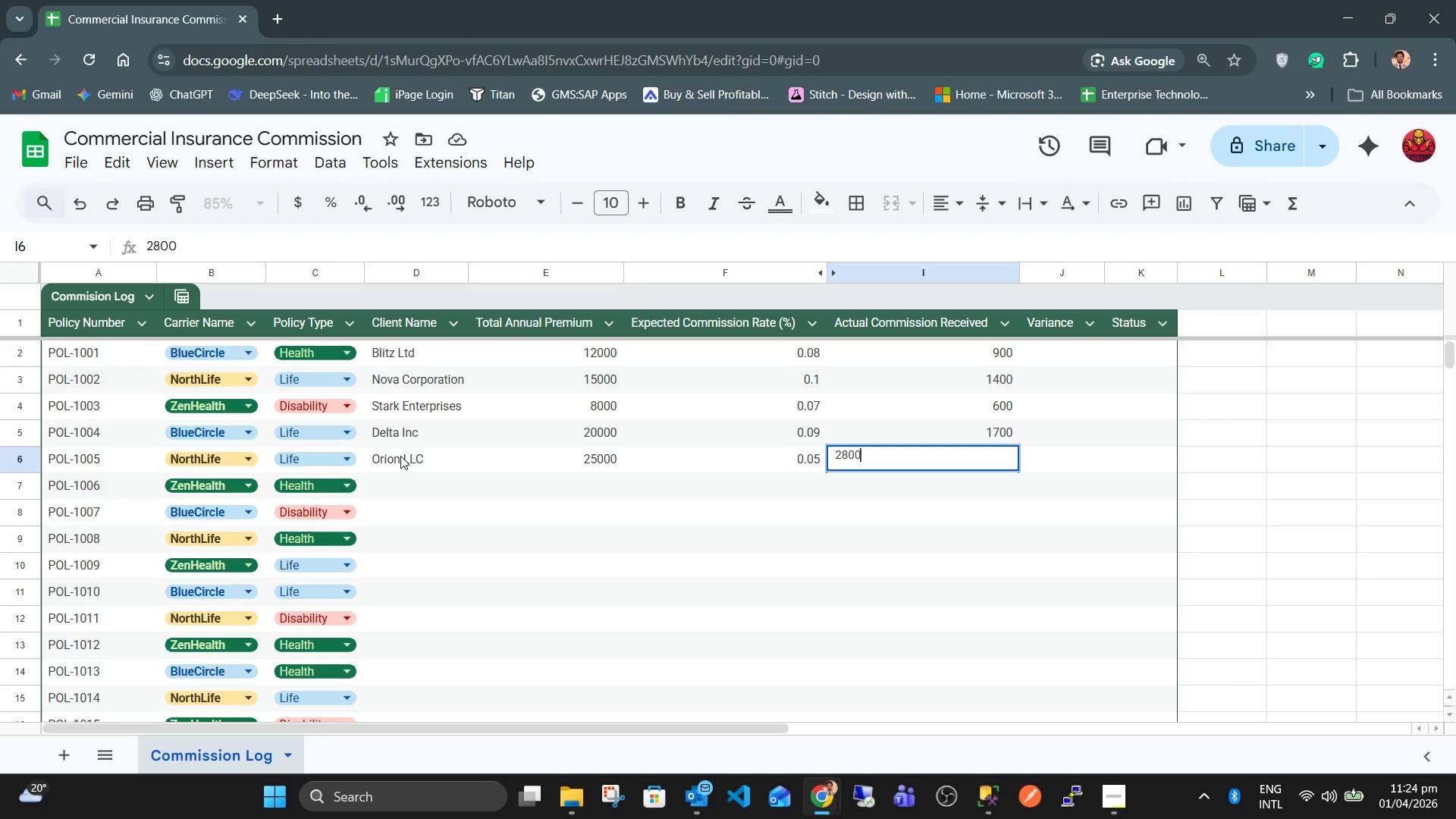 
key(ArrowDown)
 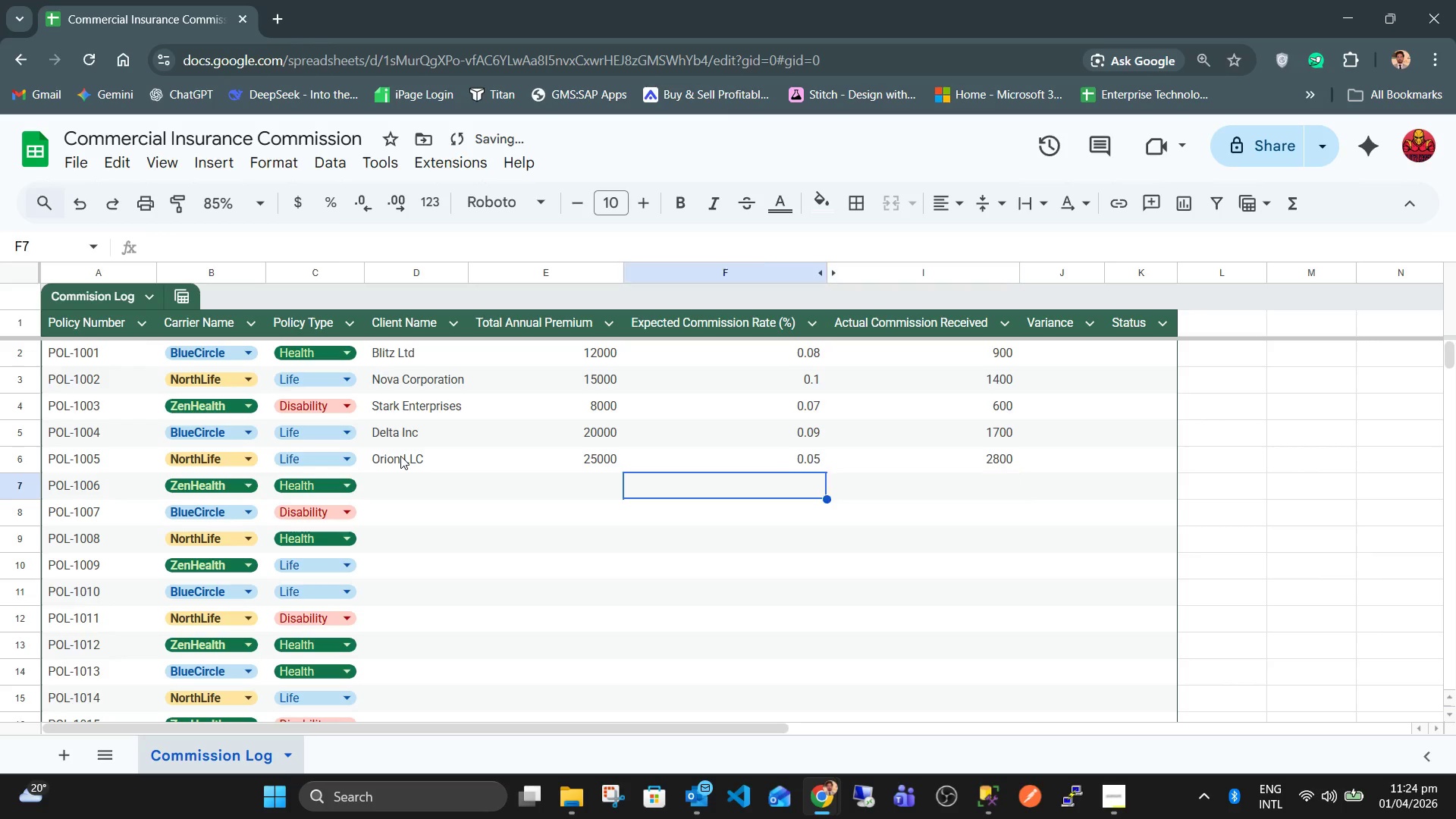 
key(ArrowLeft)
 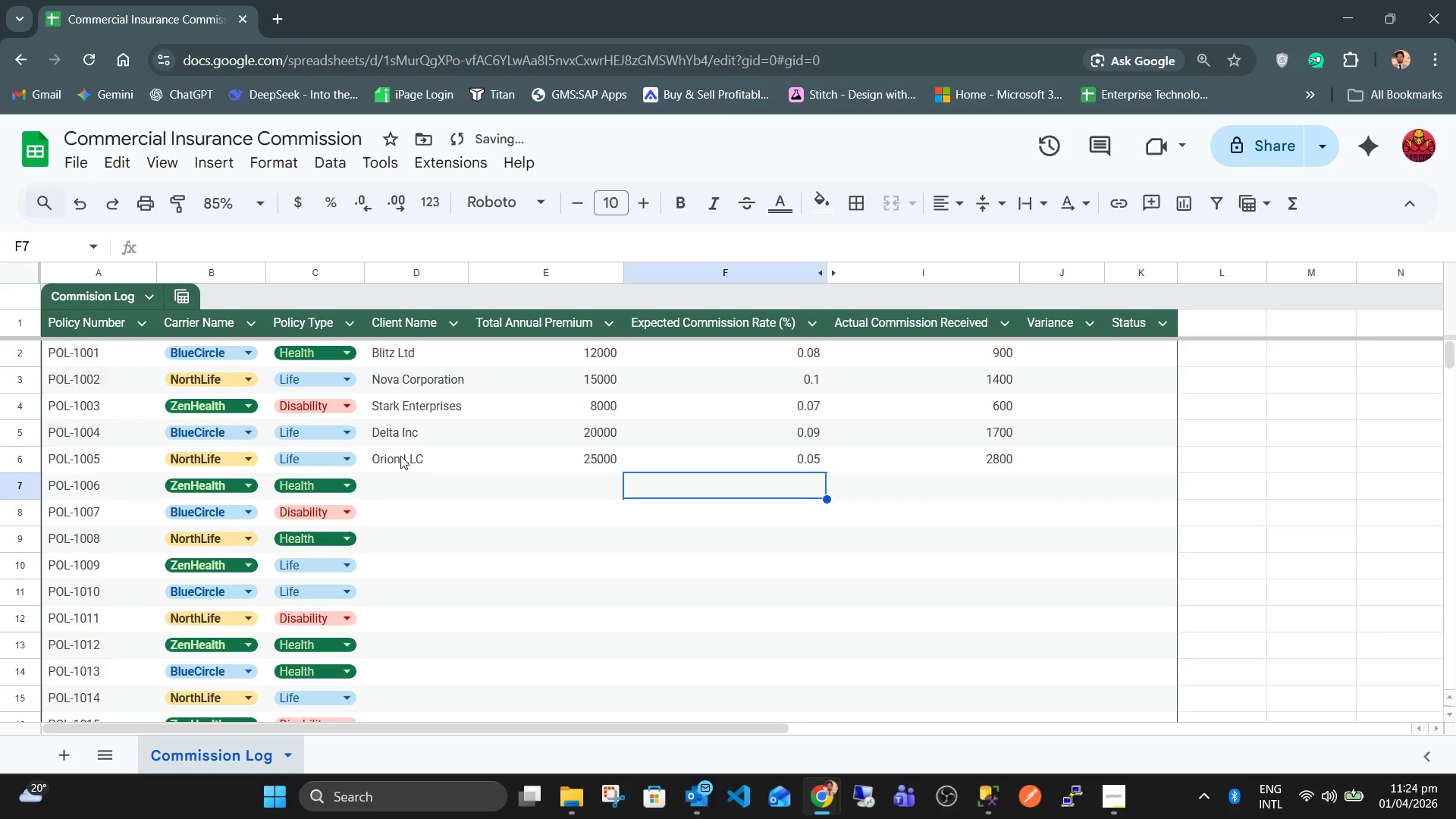 
key(ArrowLeft)
 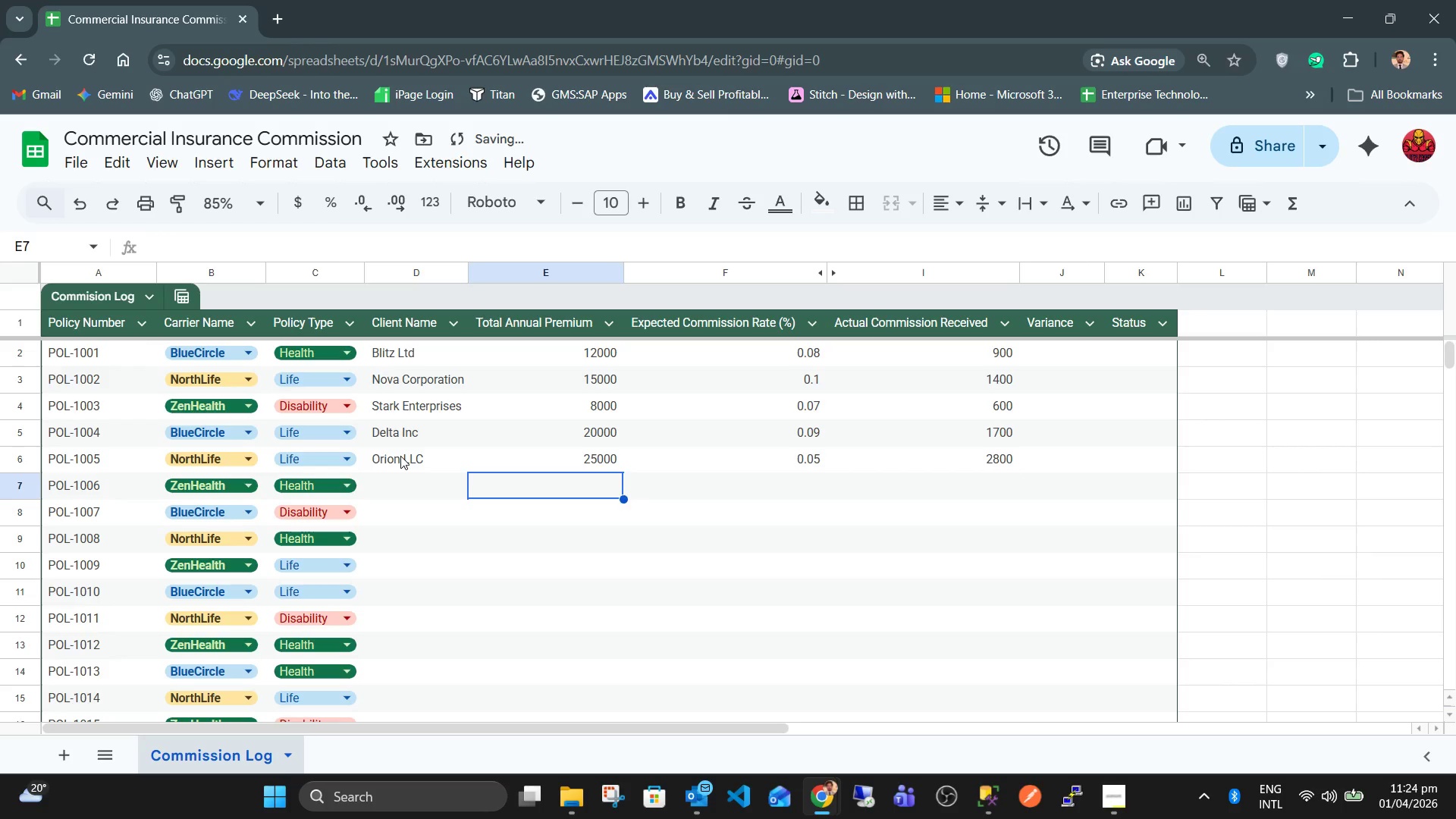 
key(ArrowLeft)
 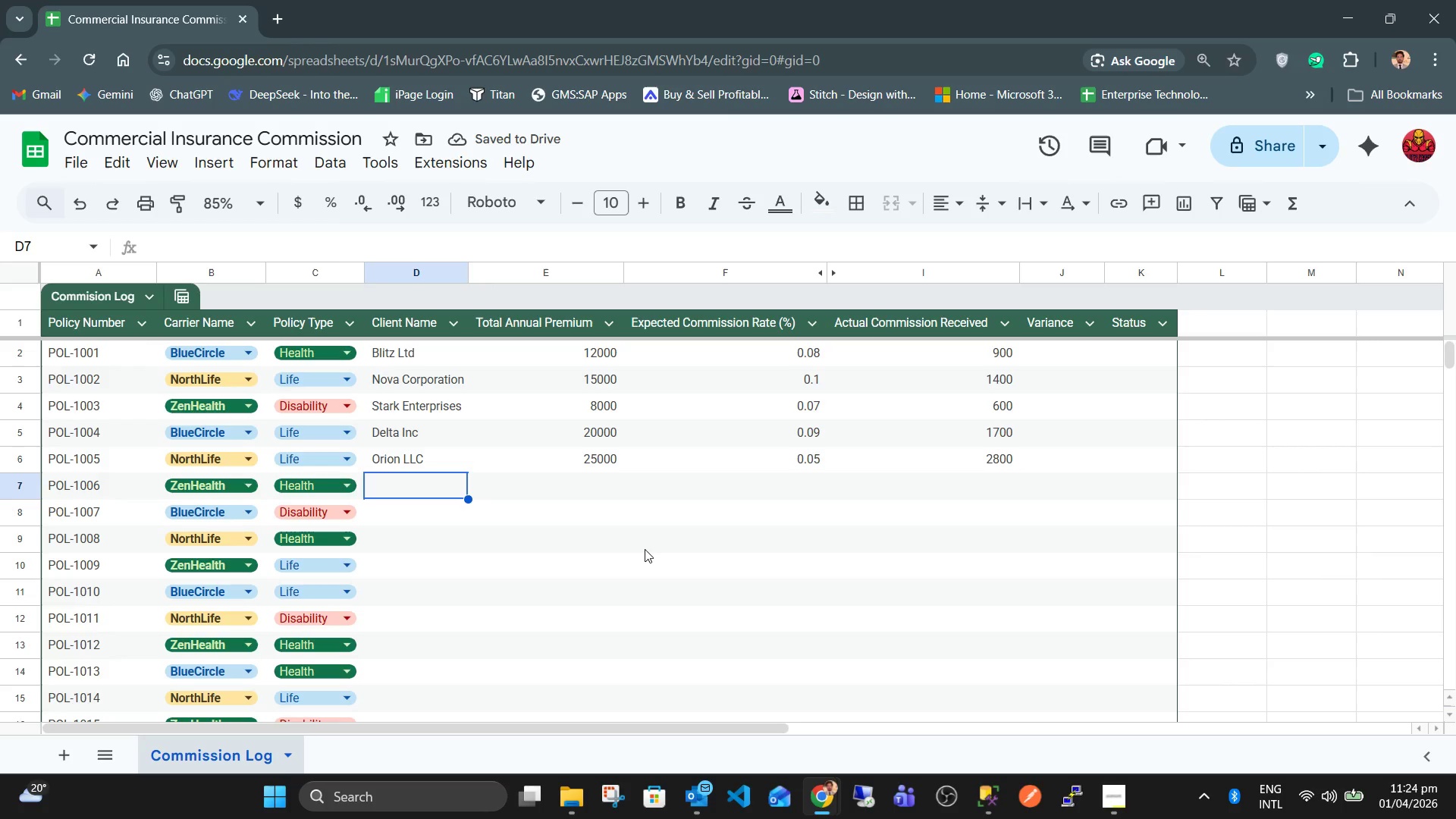 
type(C)
key(Backspace)
type(V)
key(Backspace)
key(Backspace)
type(Vertex Ltd)
key(Tab)
type(23000)
key(Tab)
type(0.11)
key(Tab)
type(2800)
key(Tab)
 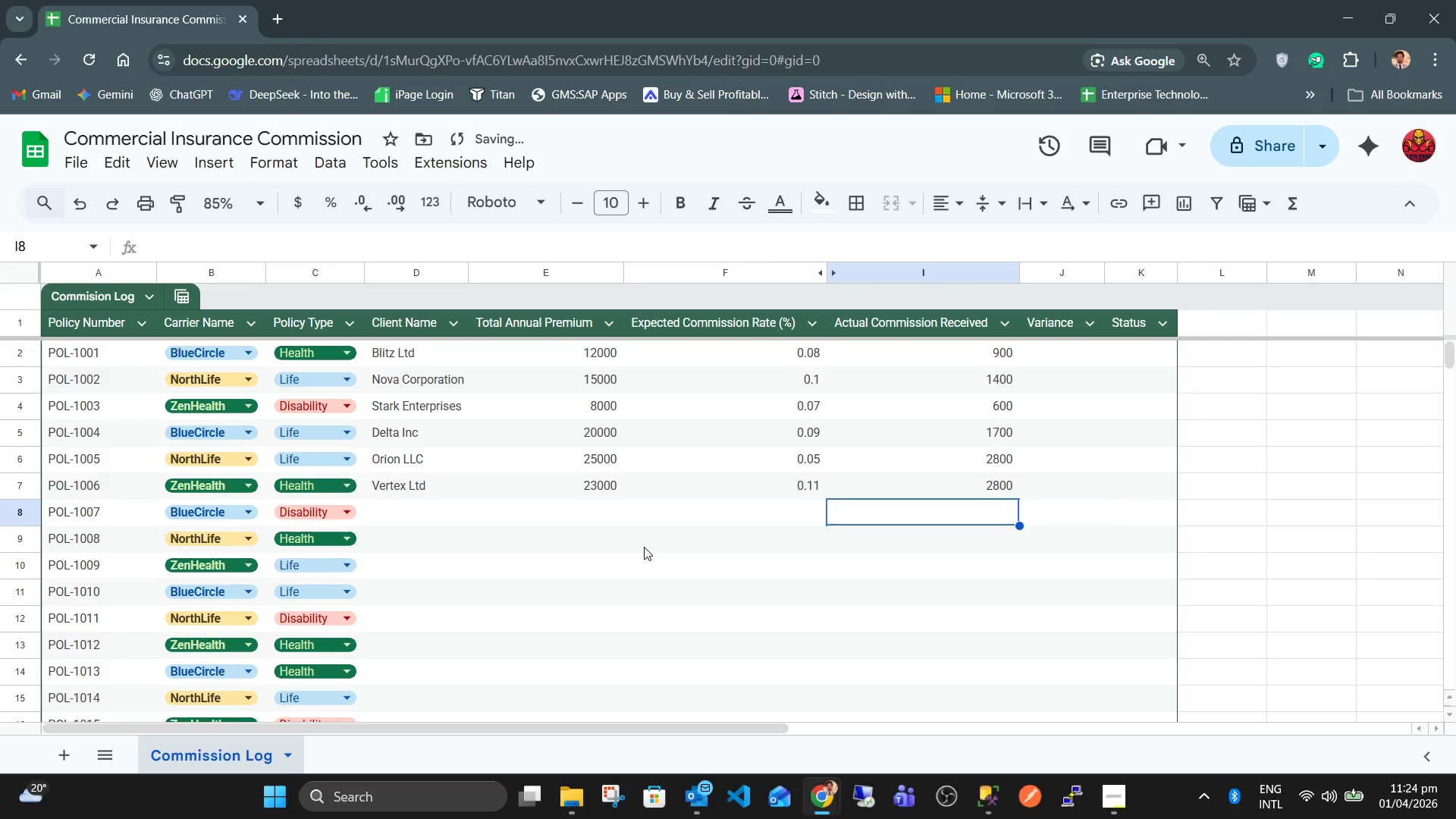 
 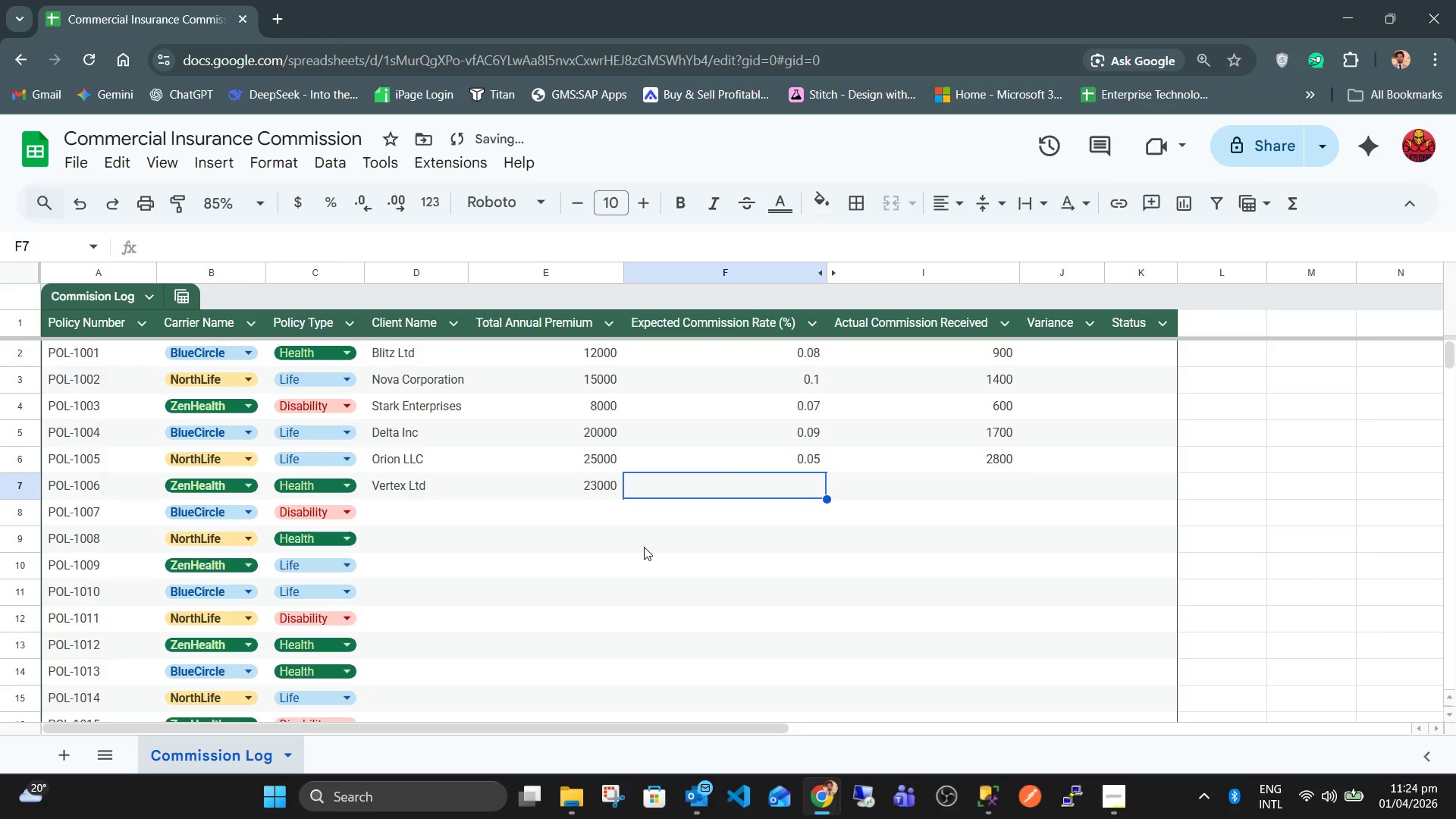 
key(ArrowDown)
 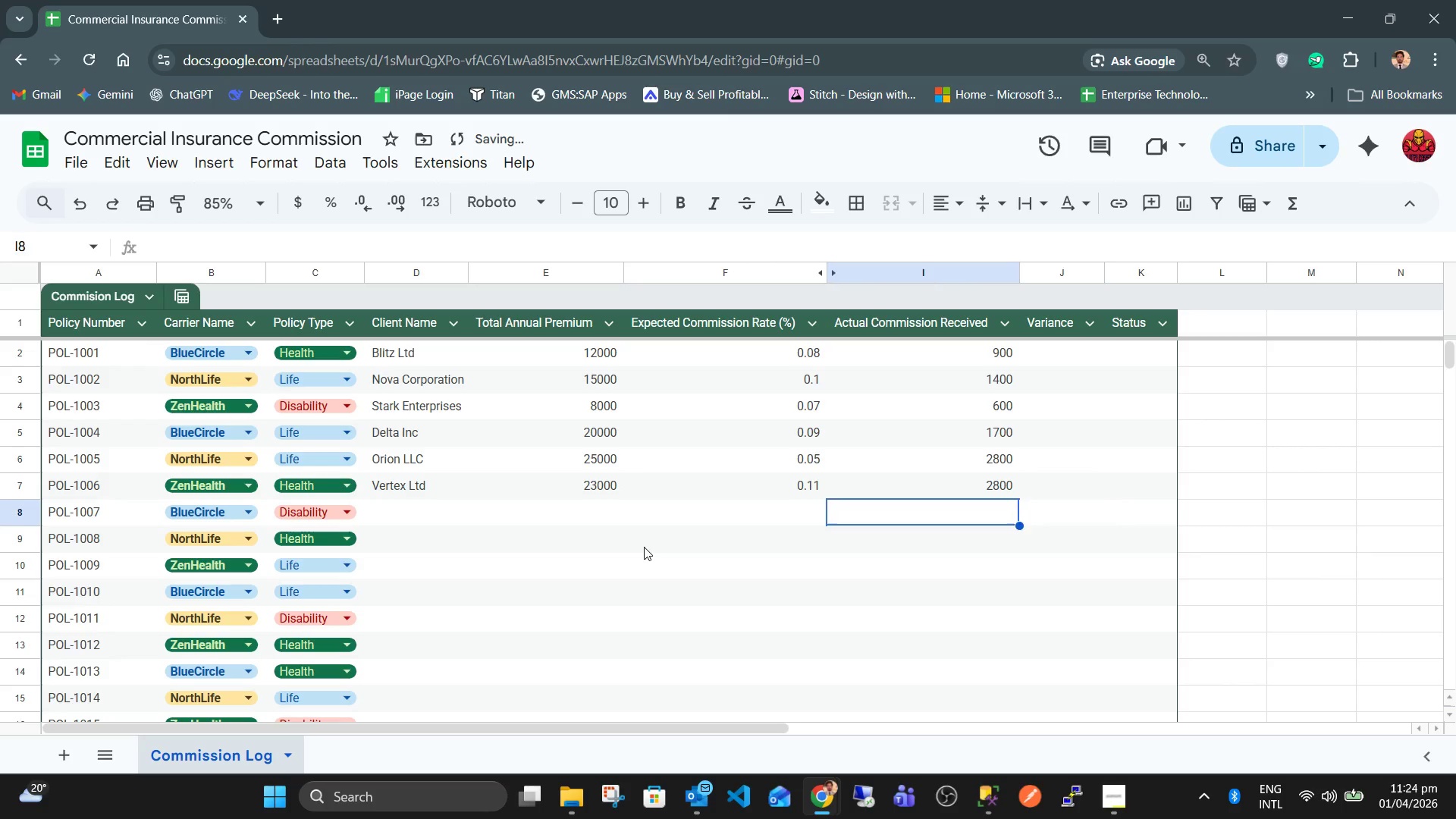 
key(ArrowLeft)
 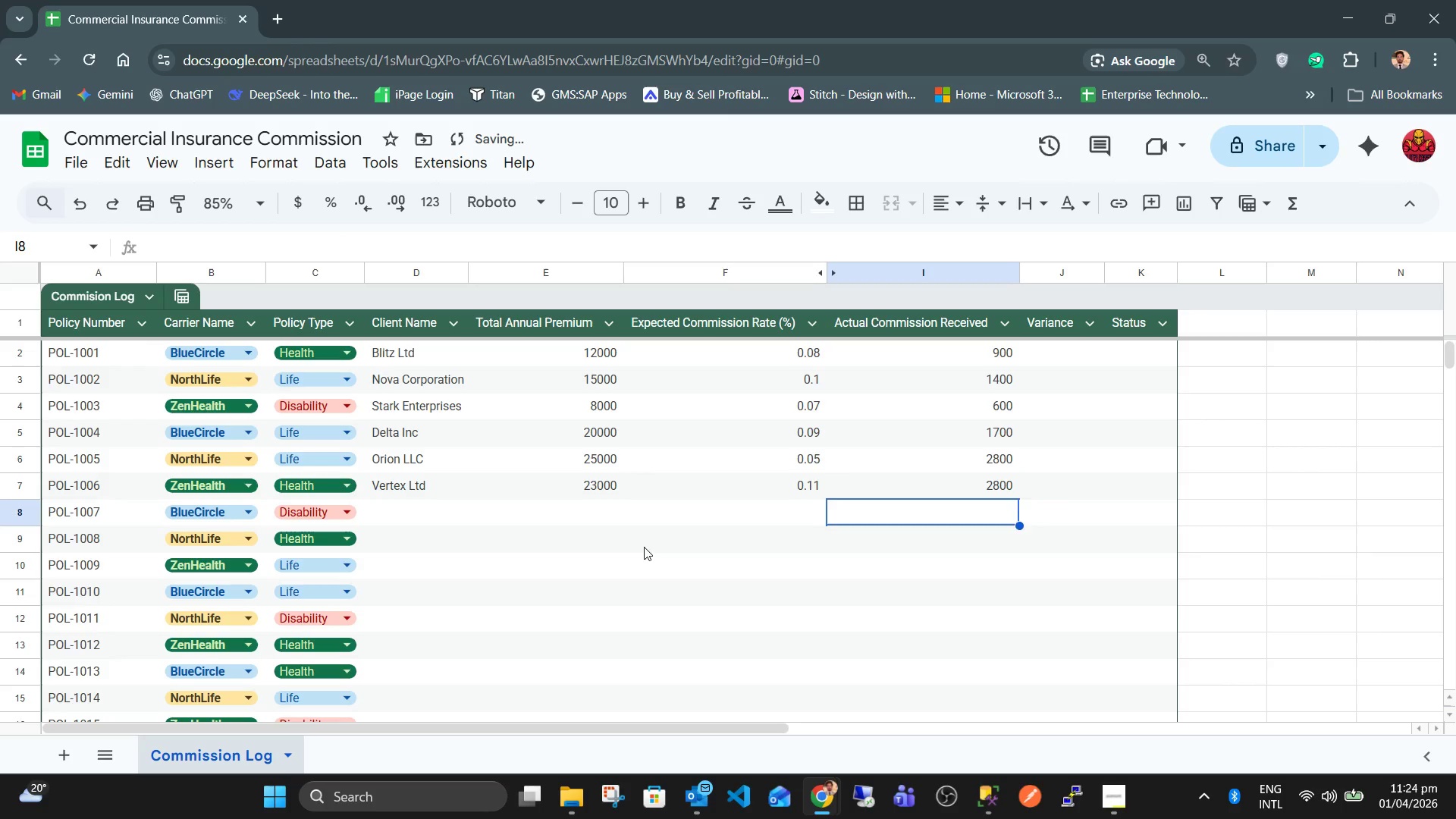 
key(ArrowLeft)
 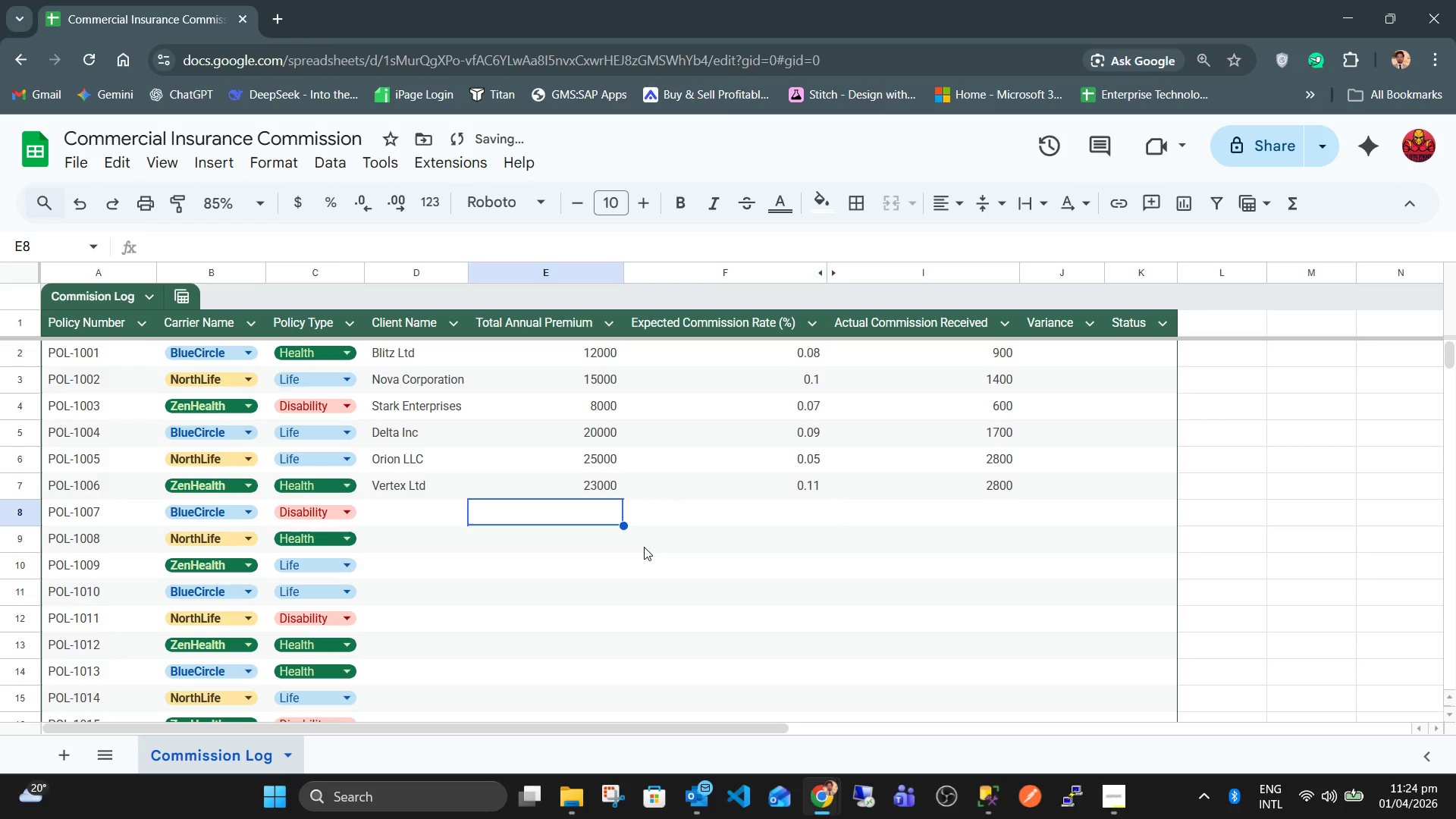 
key(ArrowLeft)
 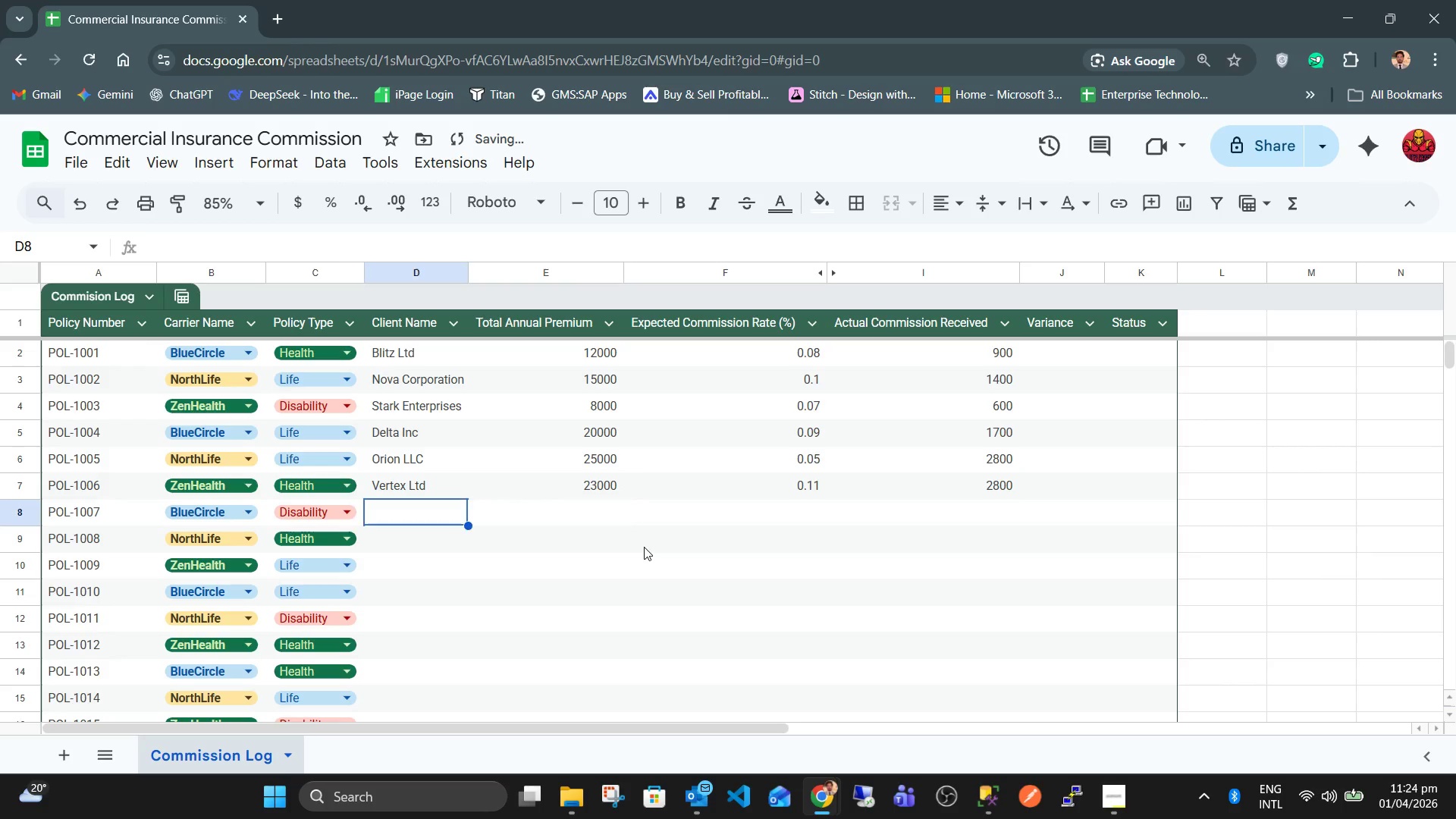 
key(ArrowLeft)
 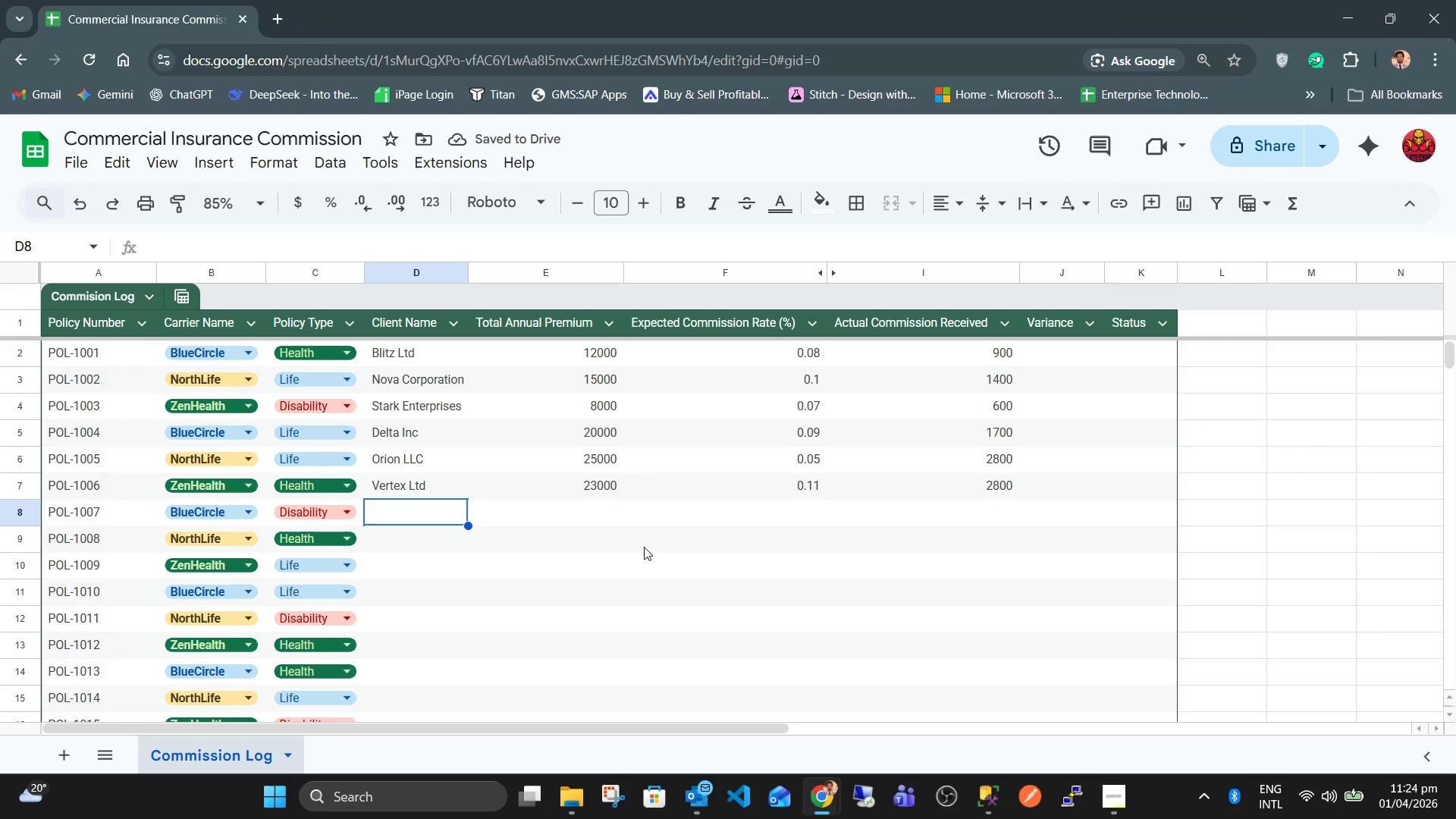 
type(Alpha Co)
key(Tab)
type(18000)
key(Tab)
type(0.081)
key(Tab)
 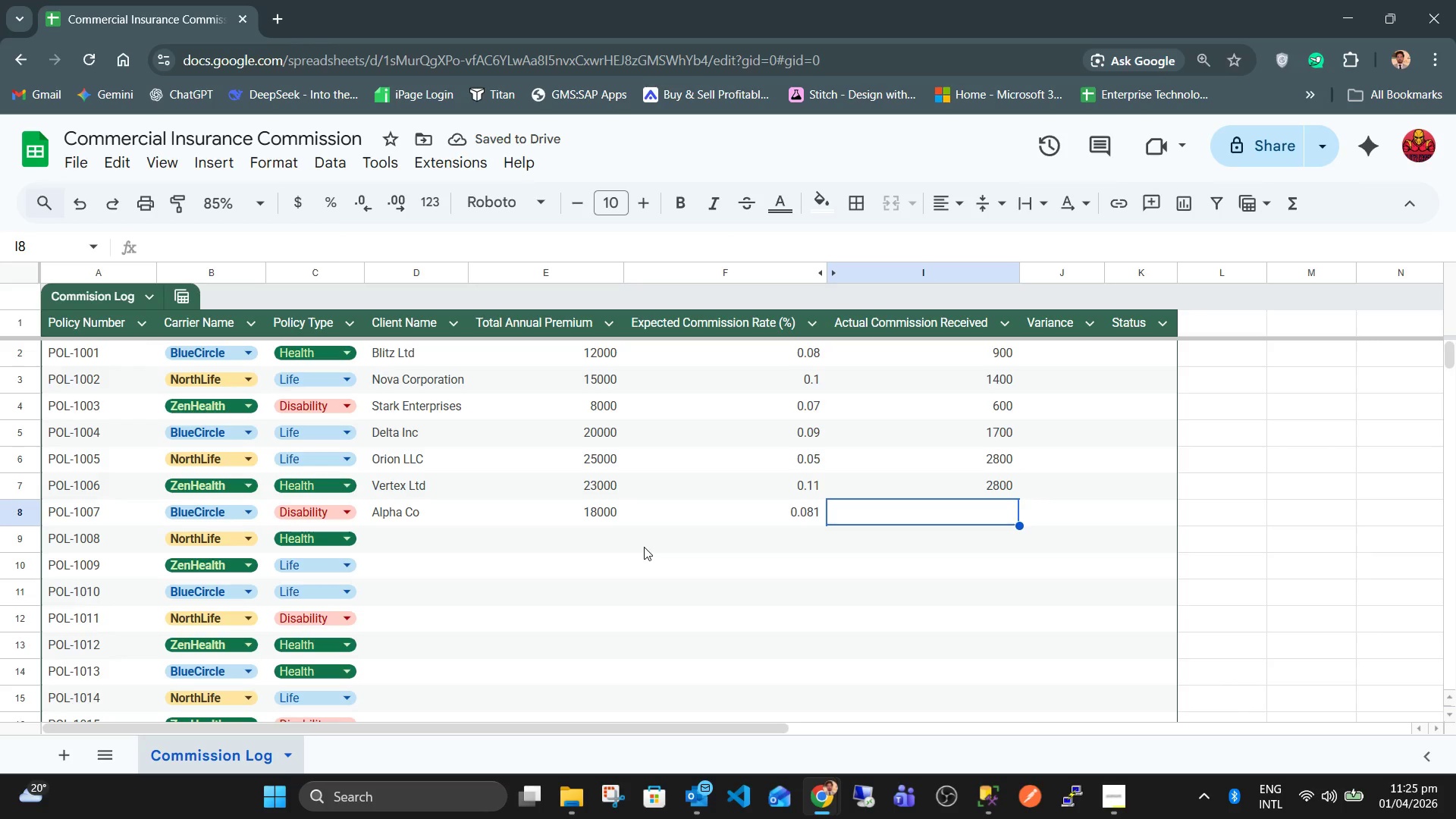 
key(Numpad1)
 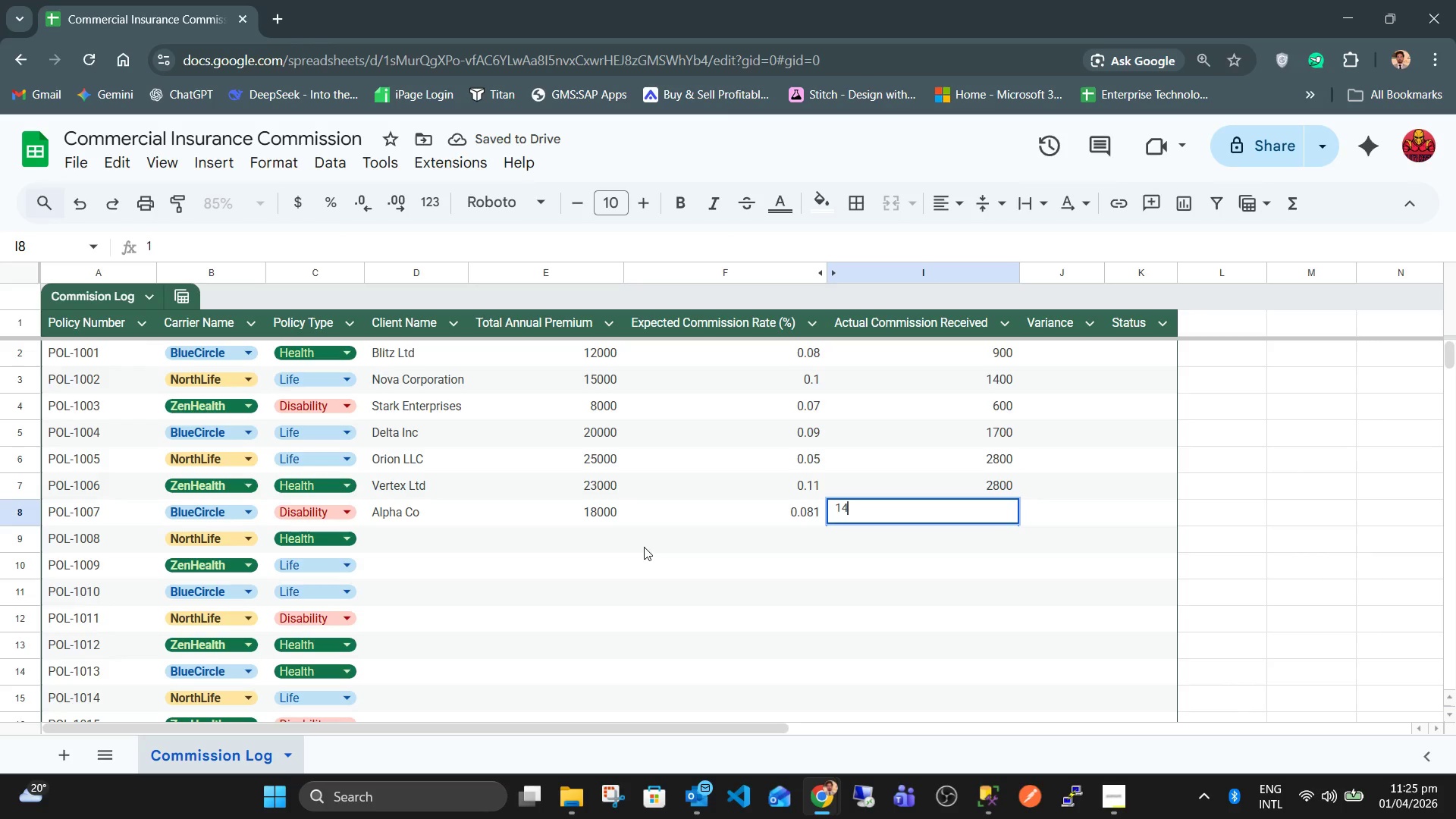 
key(Numpad4)
 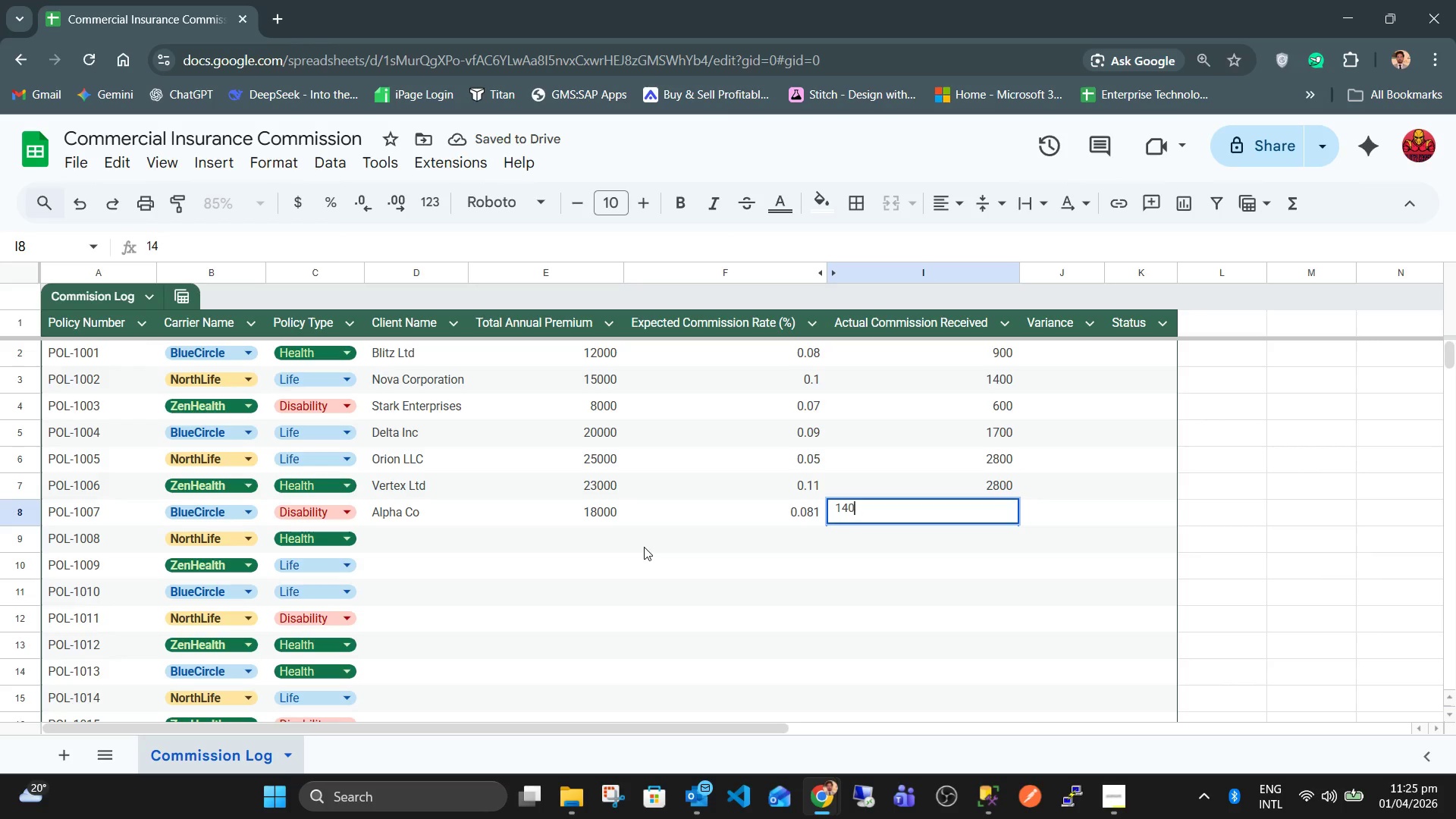 
key(Numpad0)
 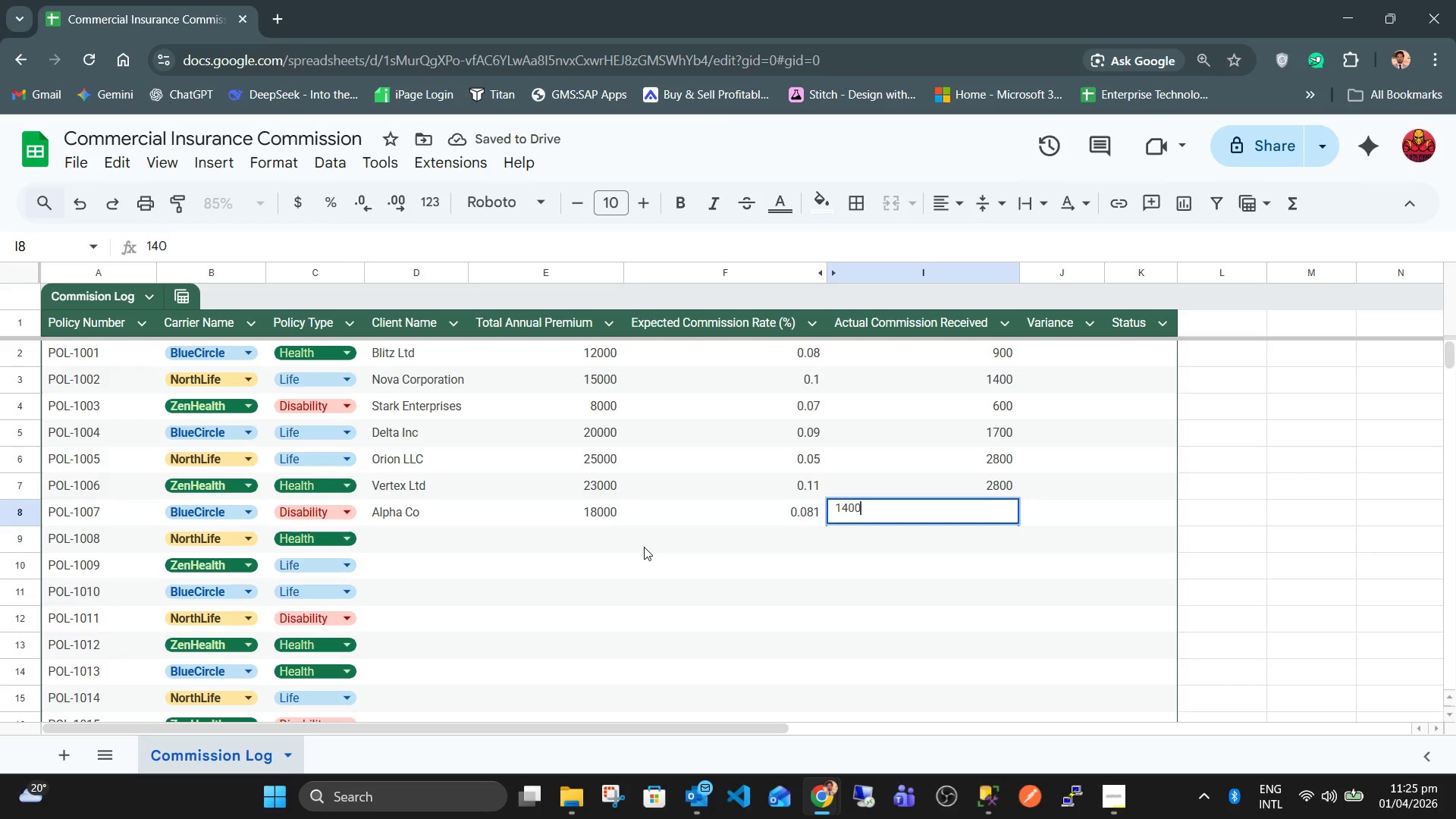 
key(Numpad0)
 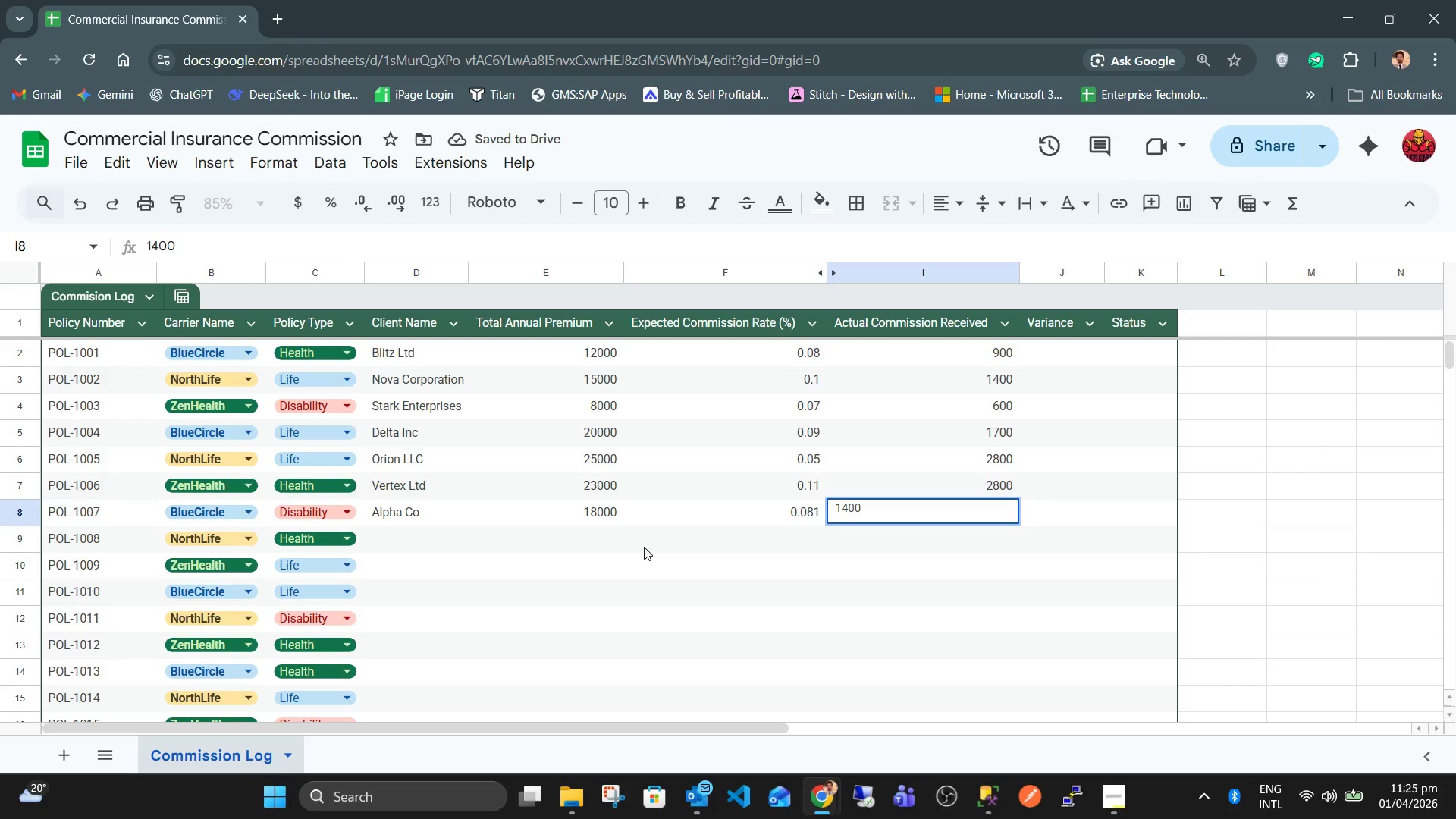 
key(ArrowDown)
 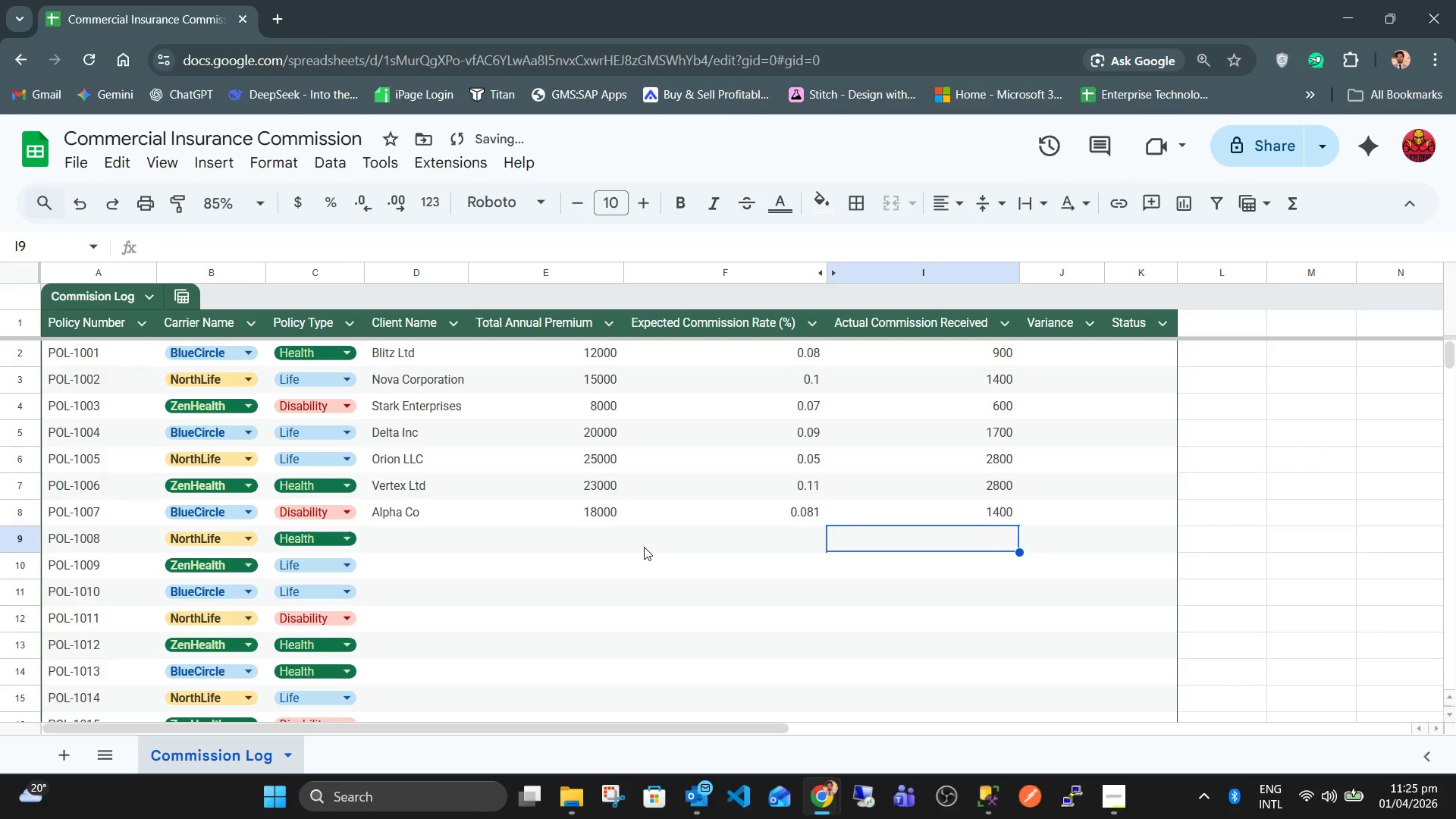 
key(ArrowUp)
 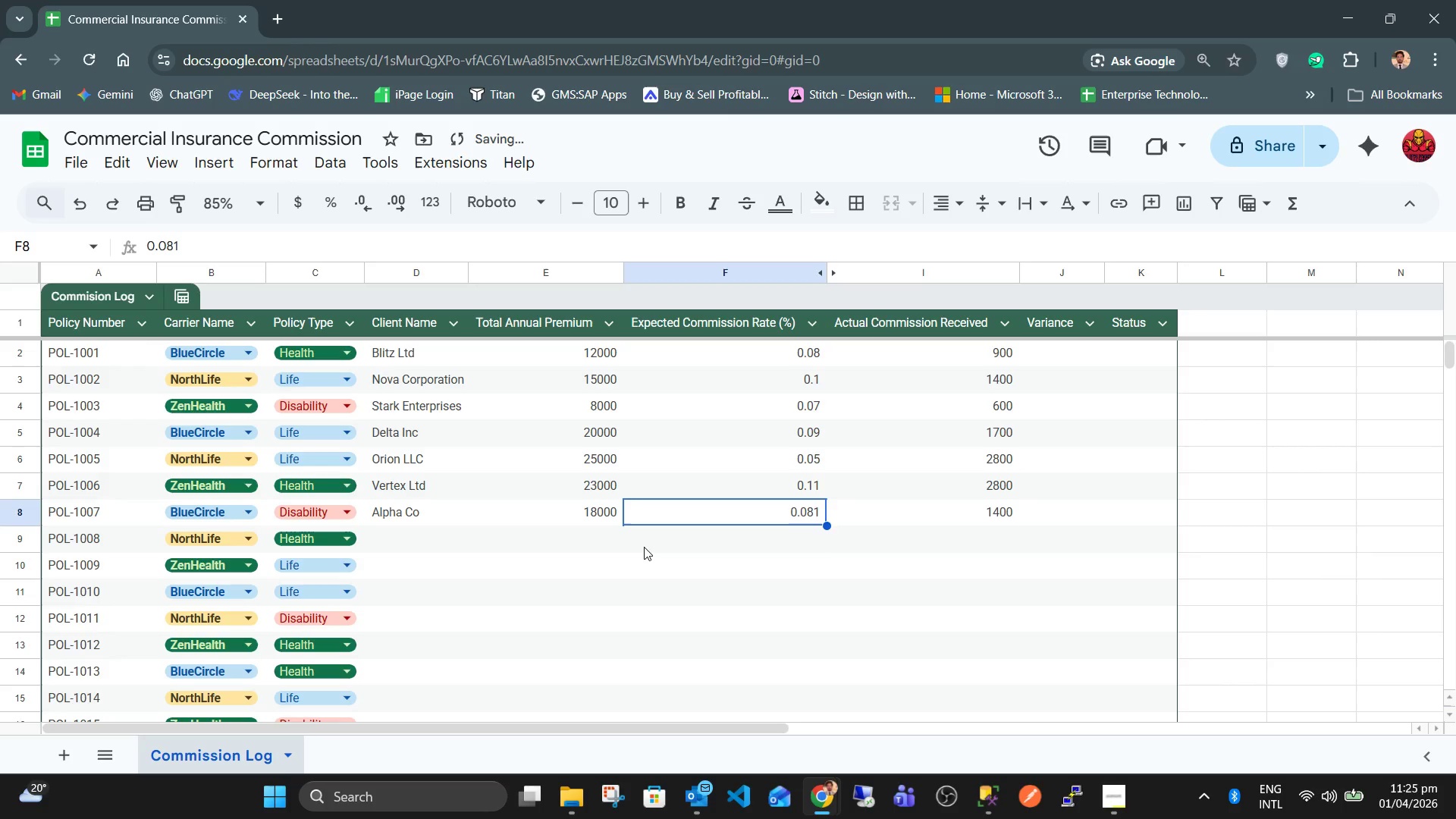 
key(ArrowLeft)
 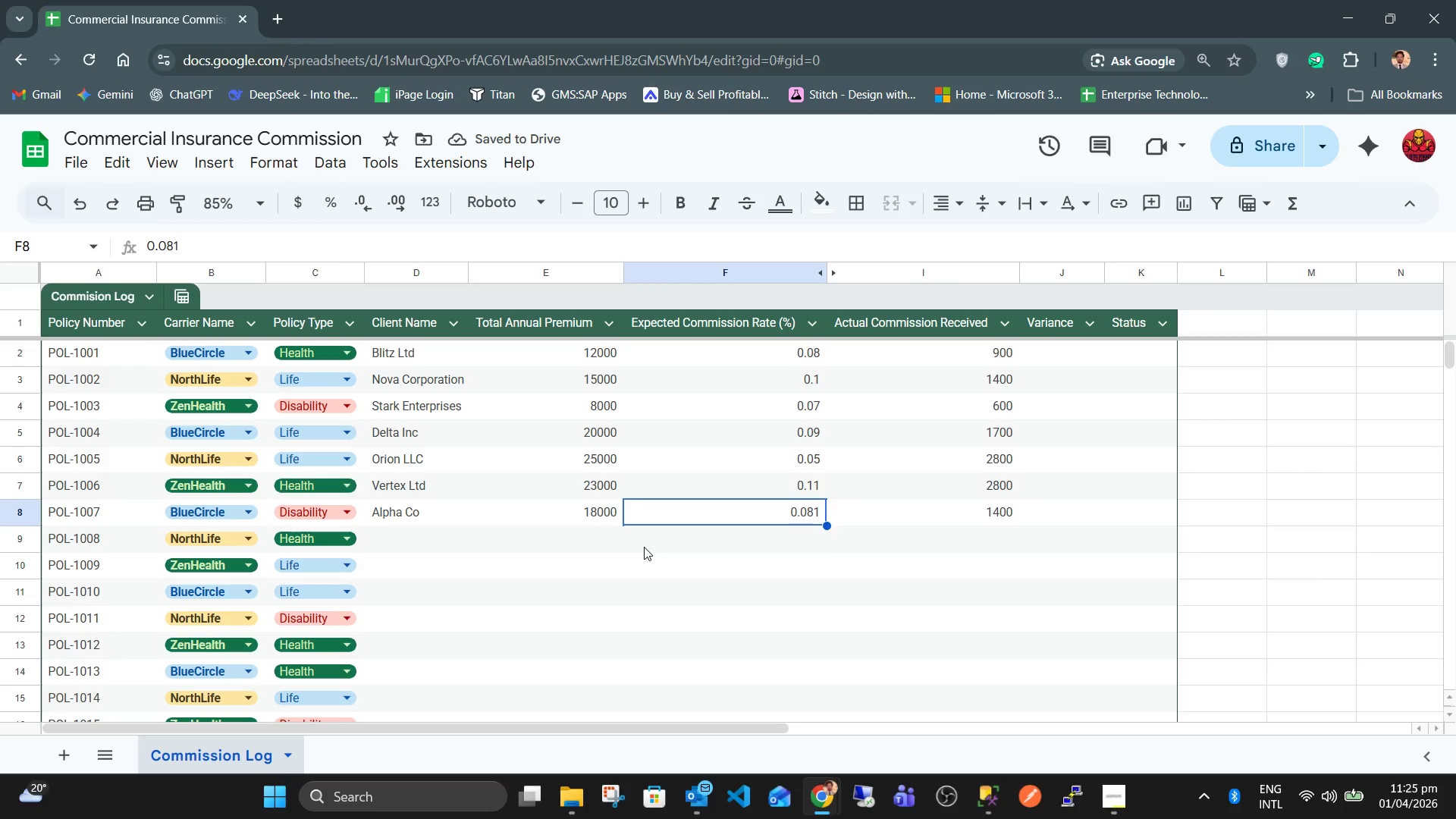 
key(ArrowDown)
 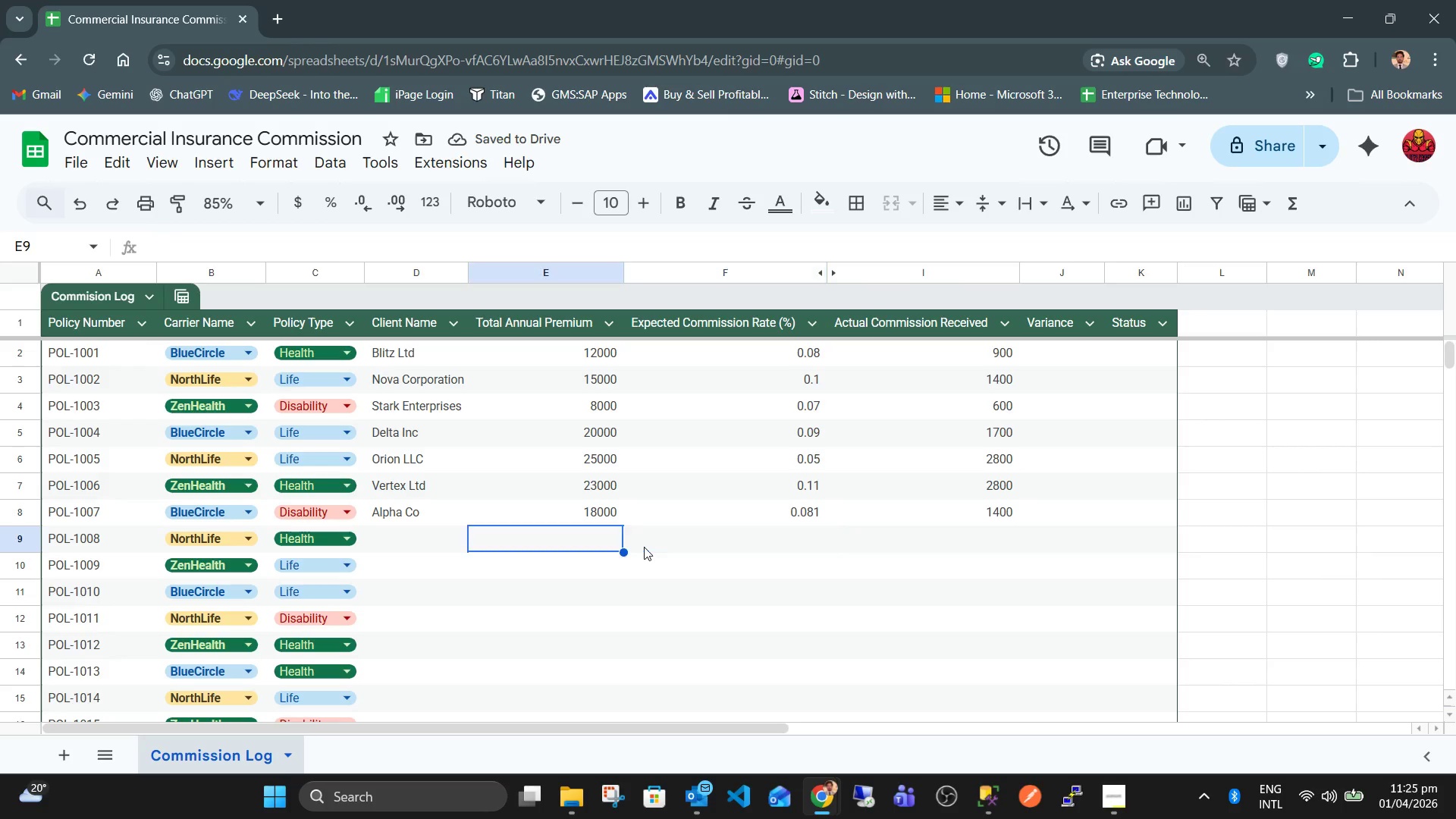 
key(ArrowLeft)
 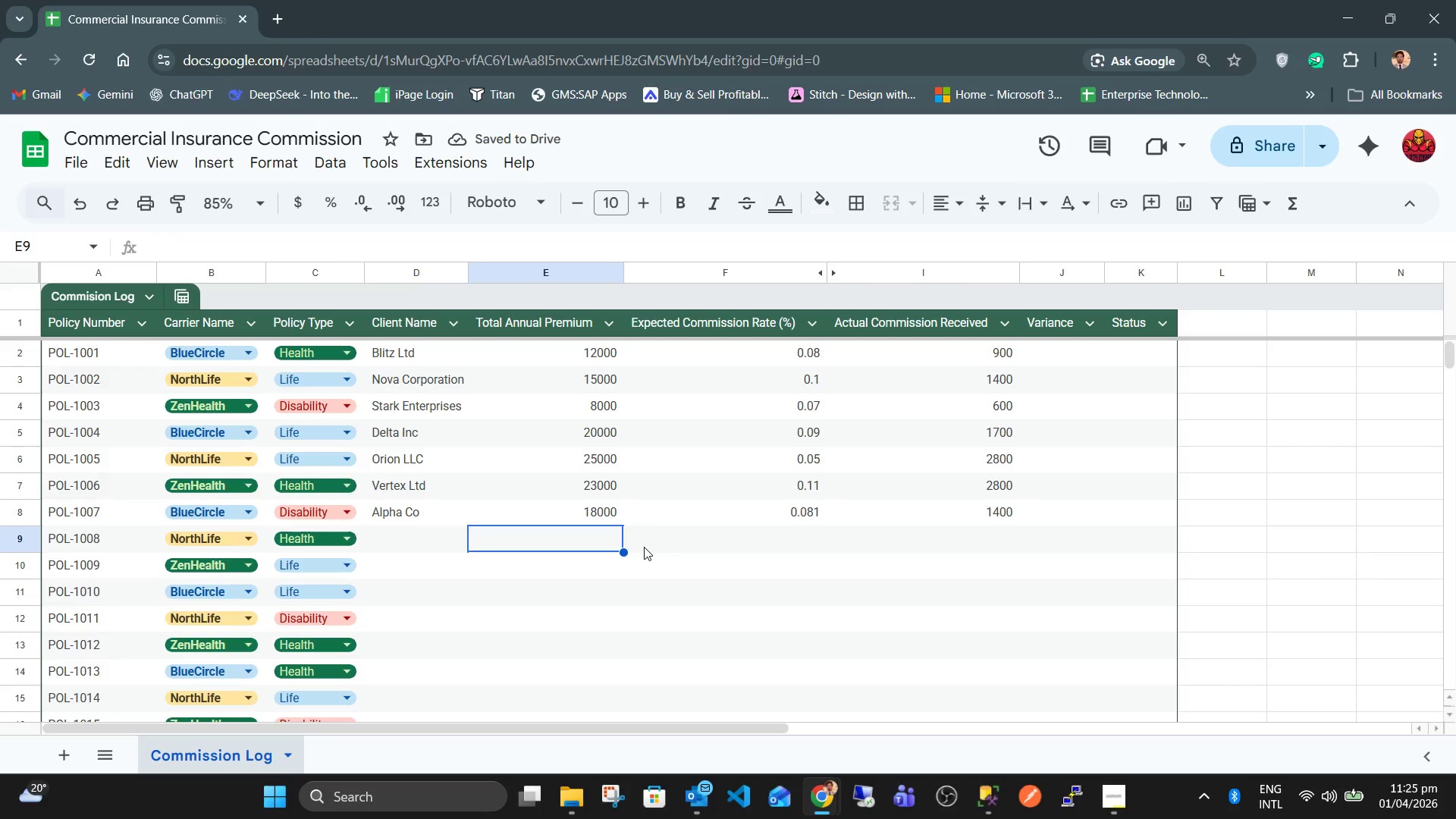 
key(ArrowLeft)
 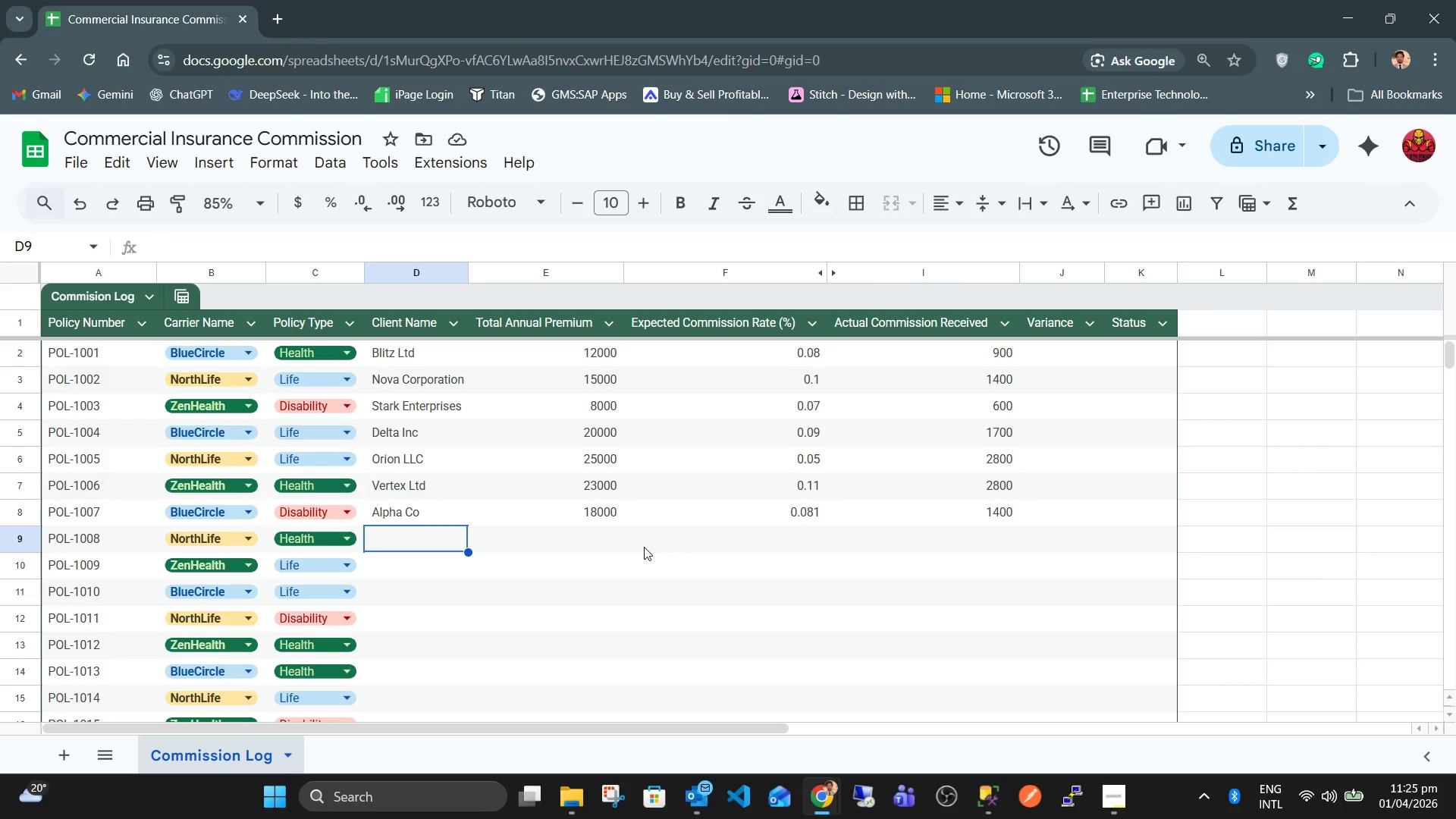 
type(Beta U)
key(Backspace)
type(Inc)
key(Tab)
 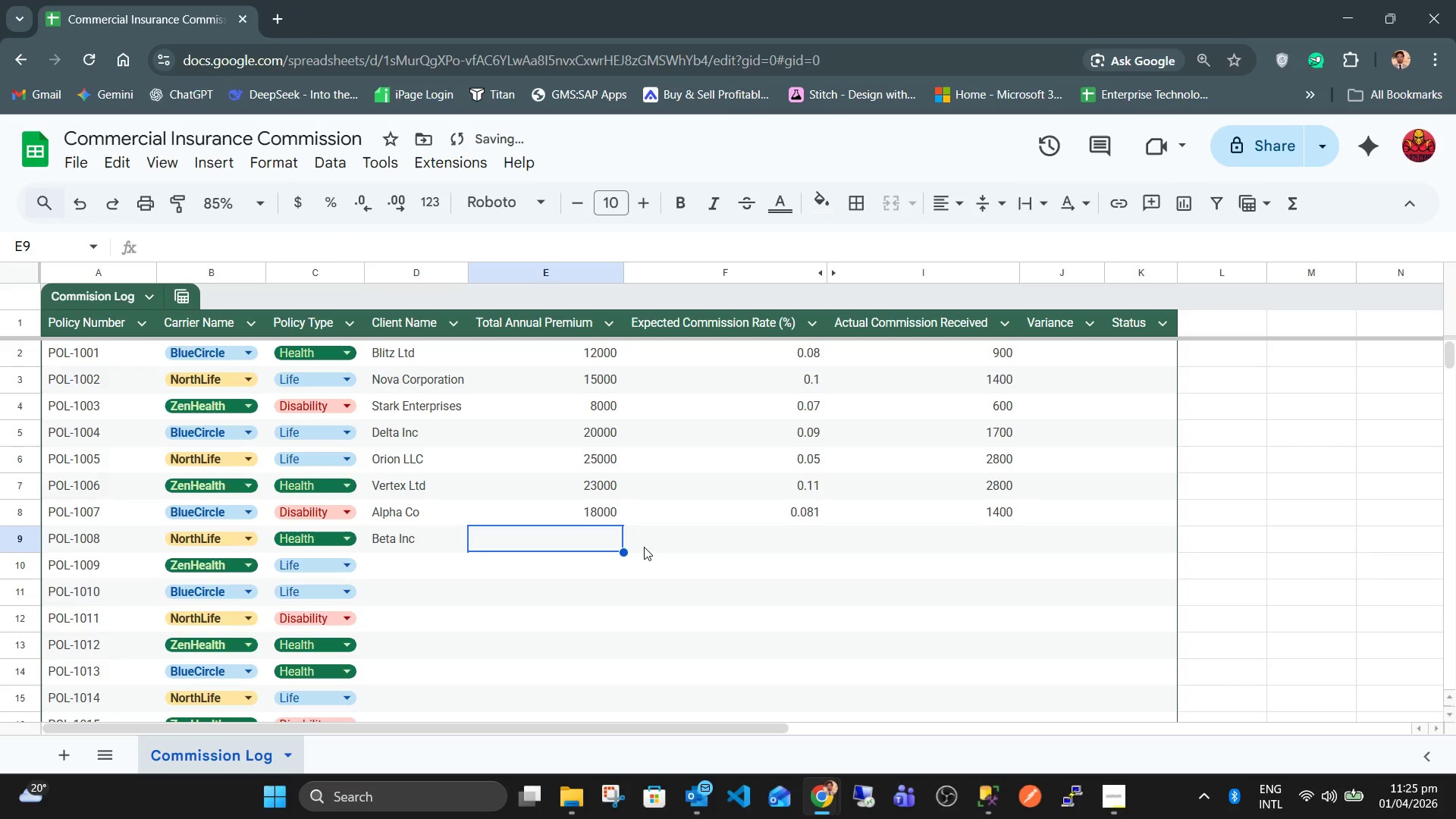 
key(Numpad9)
 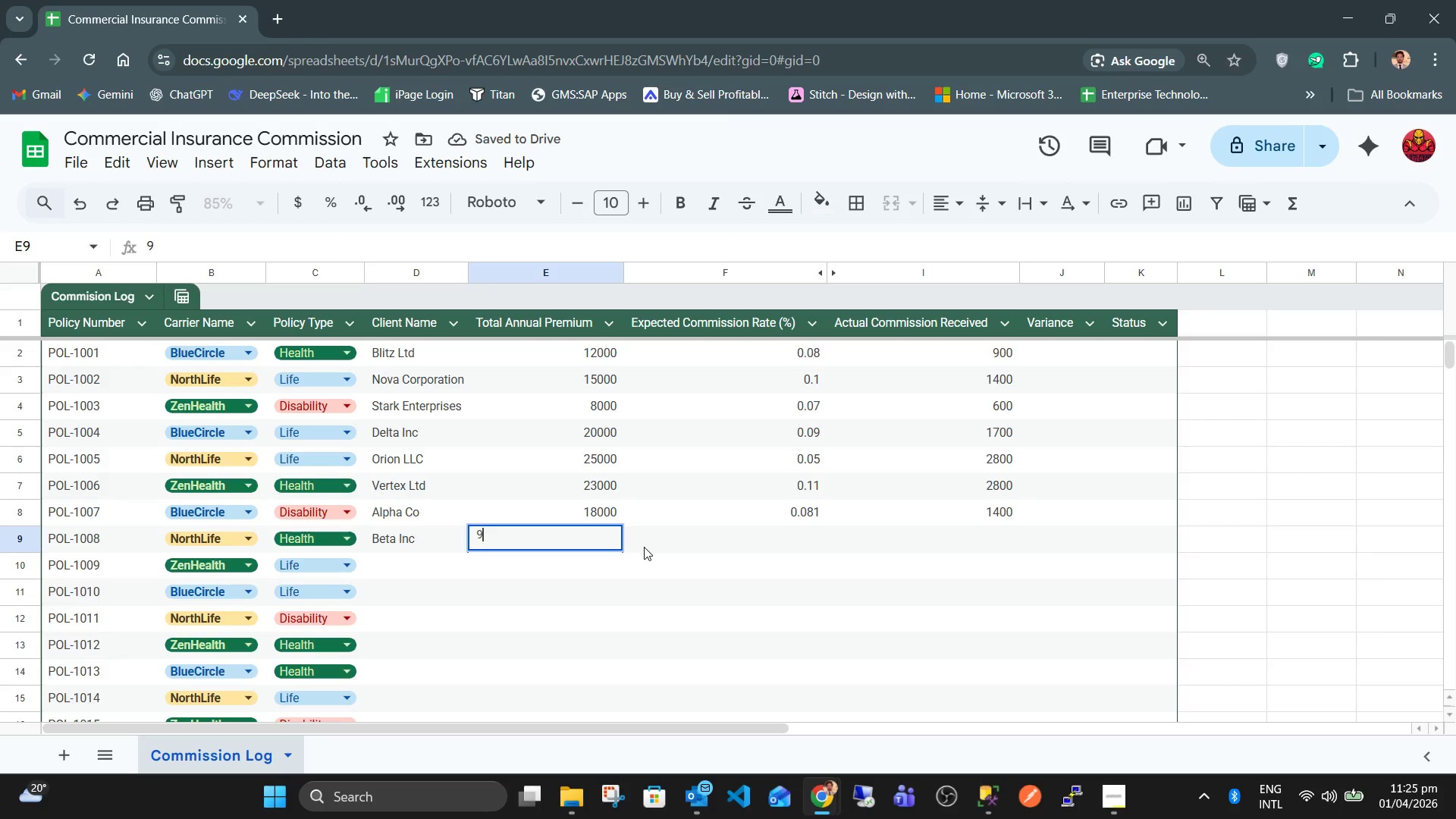 
key(Numpad0)
 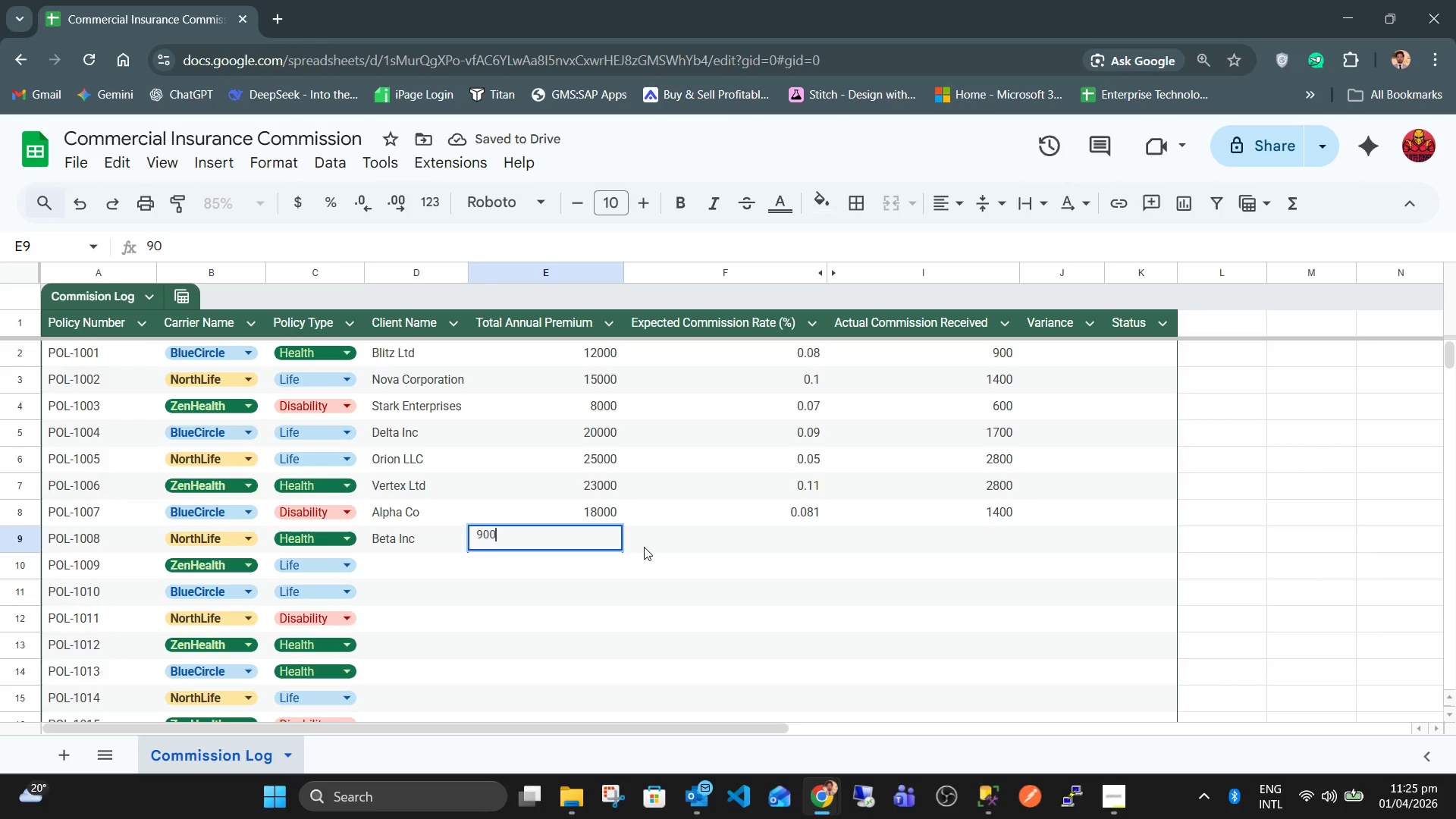 
key(Numpad0)
 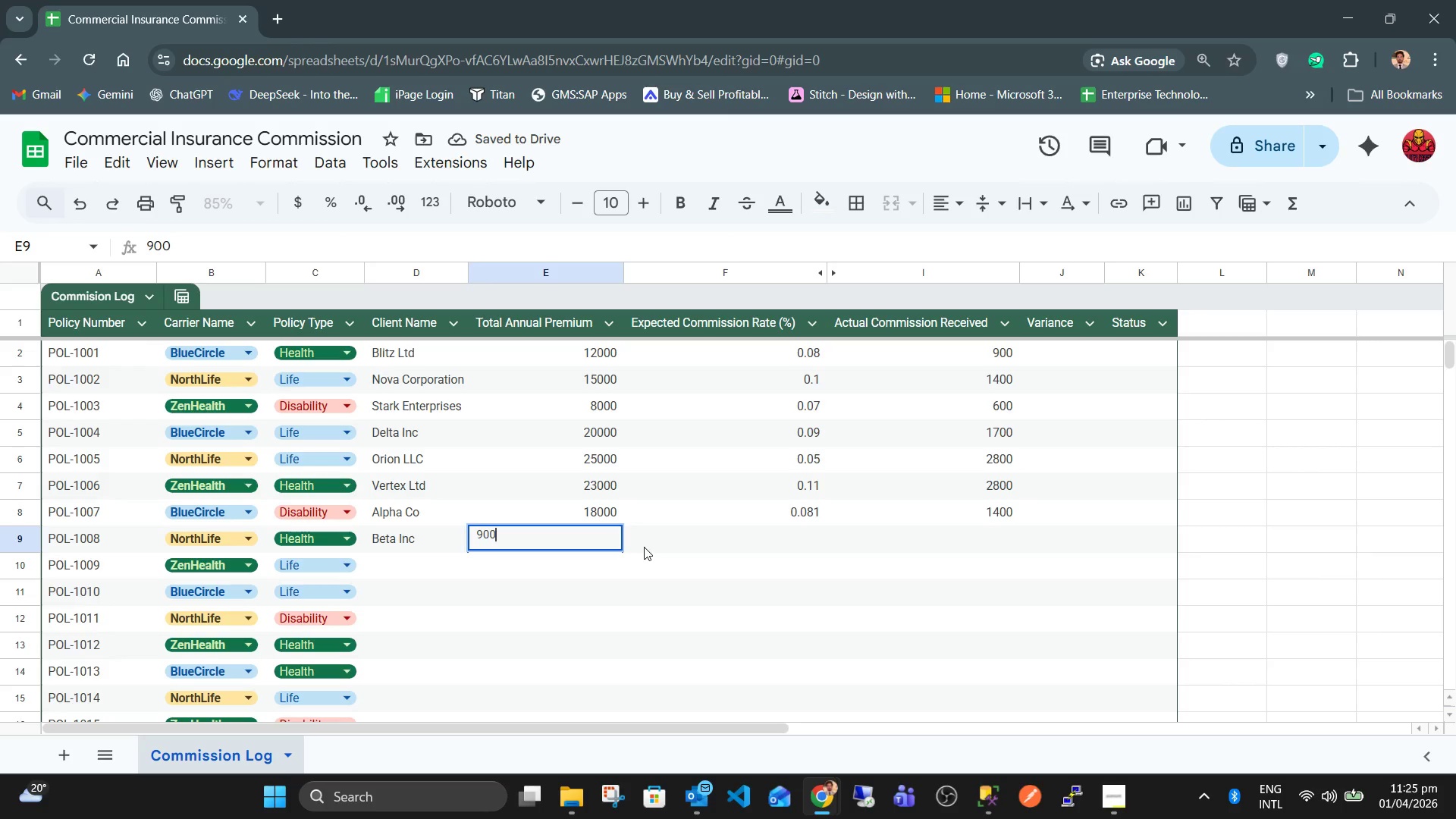 
key(Numpad0)
 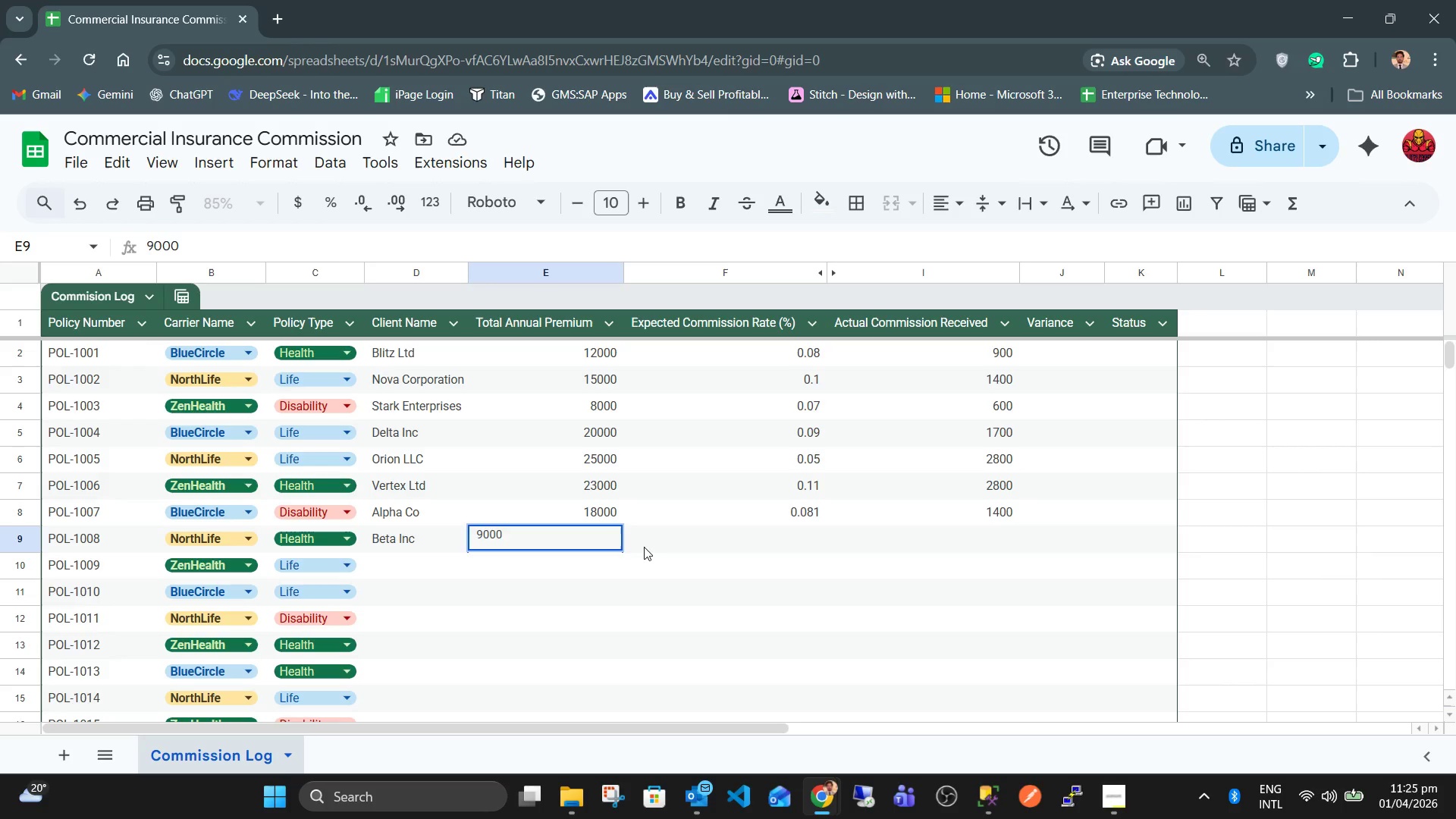 
key(Tab)
 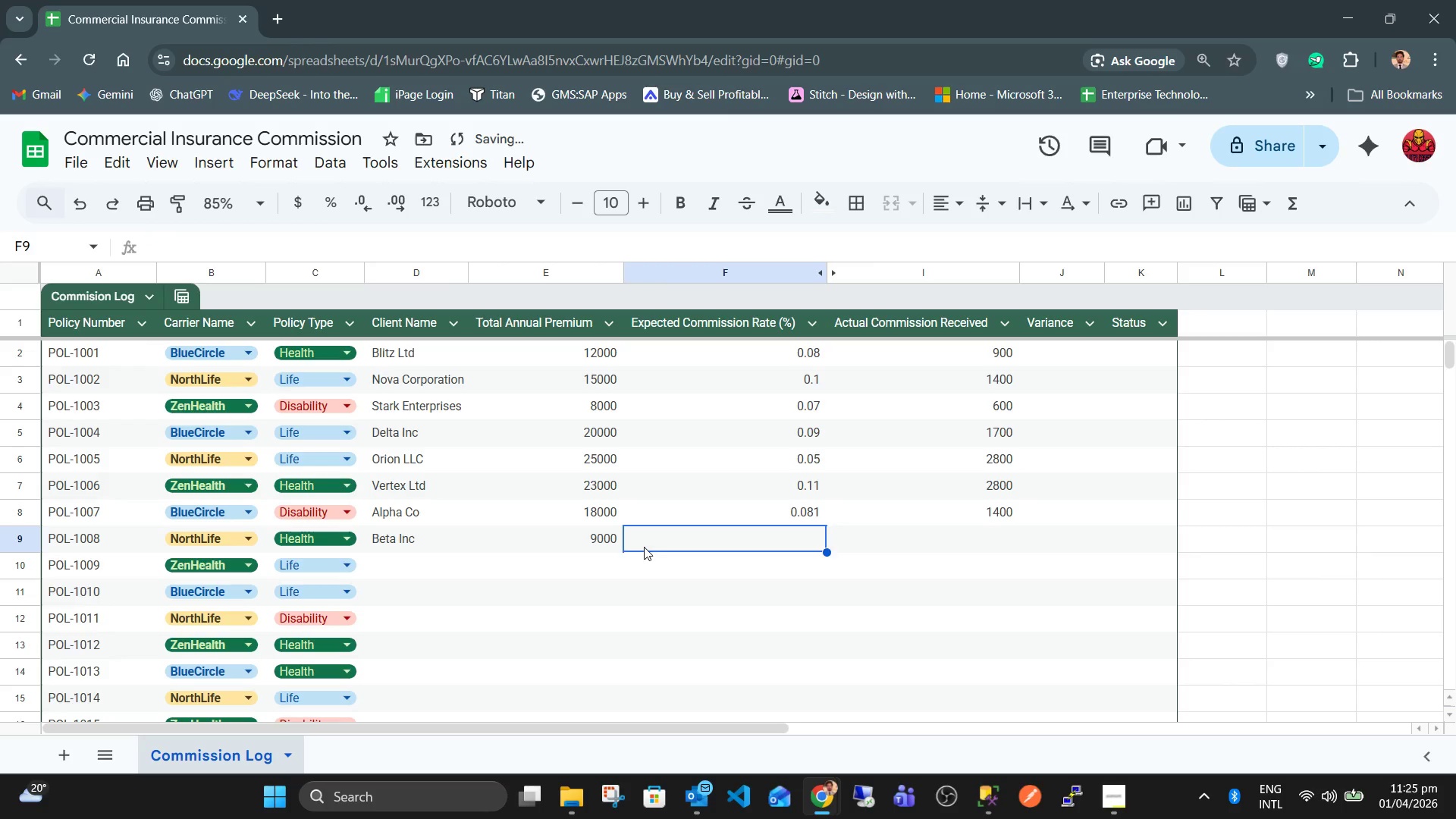 
key(Numpad0)
 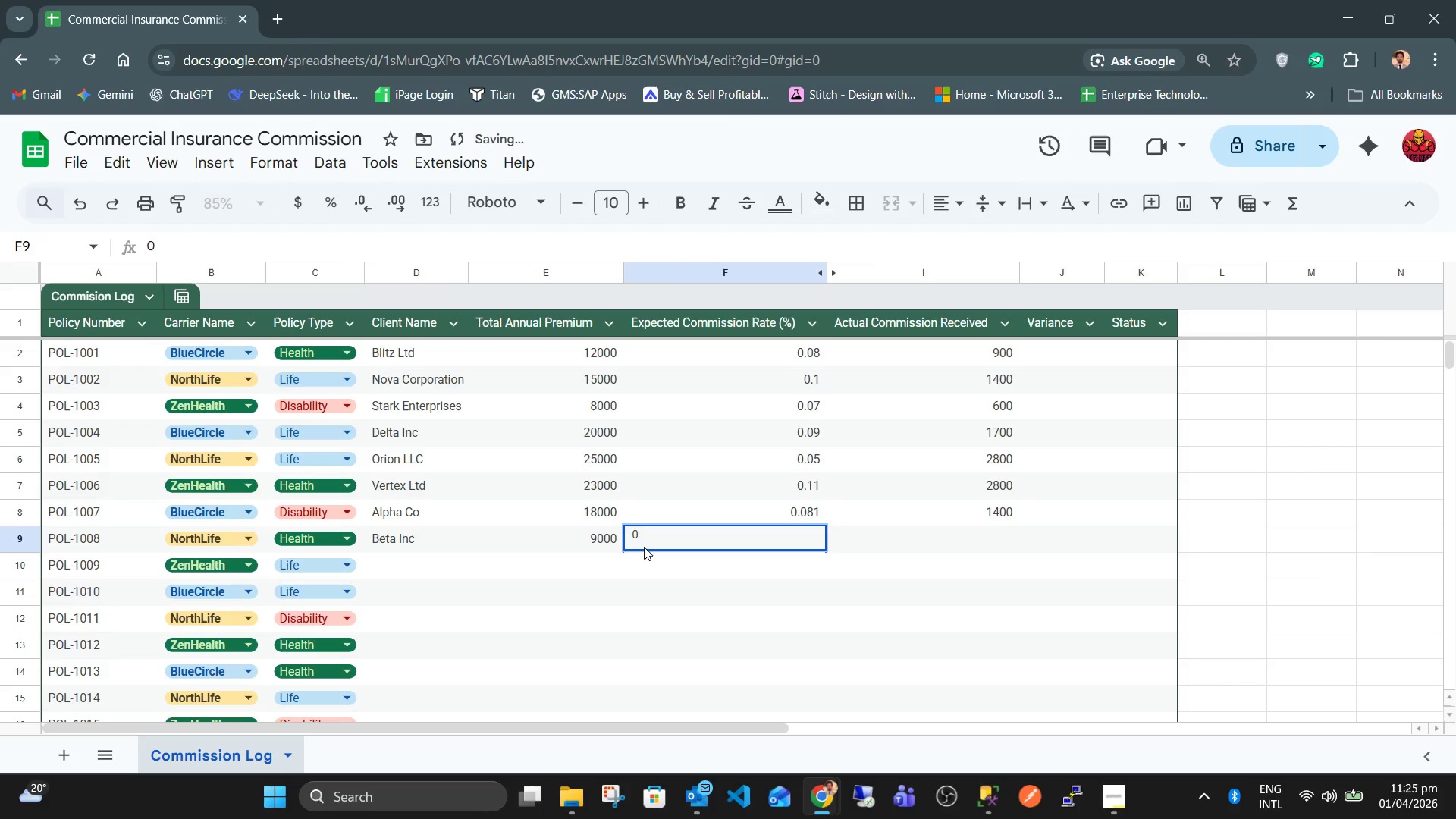 
key(NumpadDecimal)
 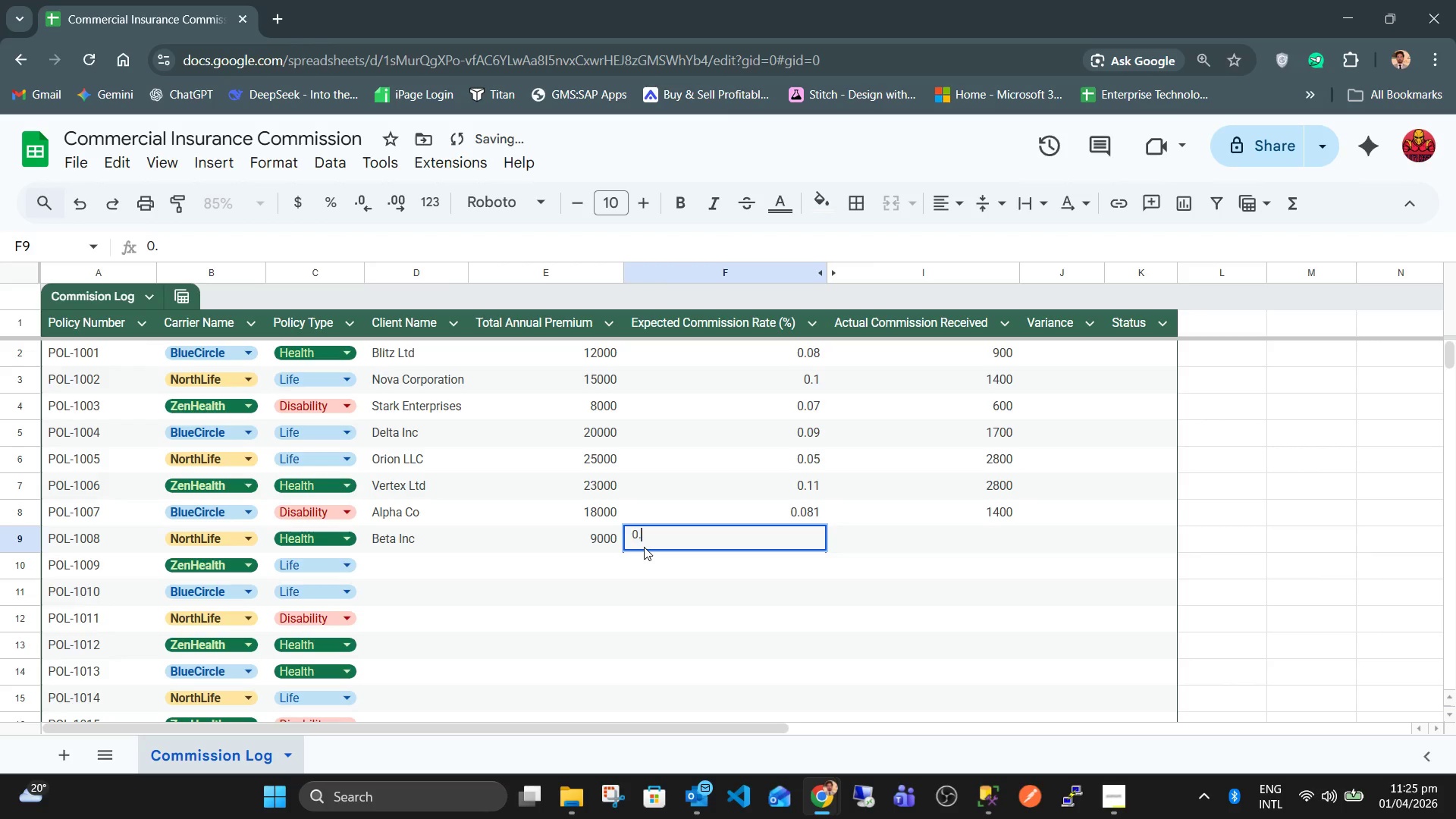 
key(Numpad0)
 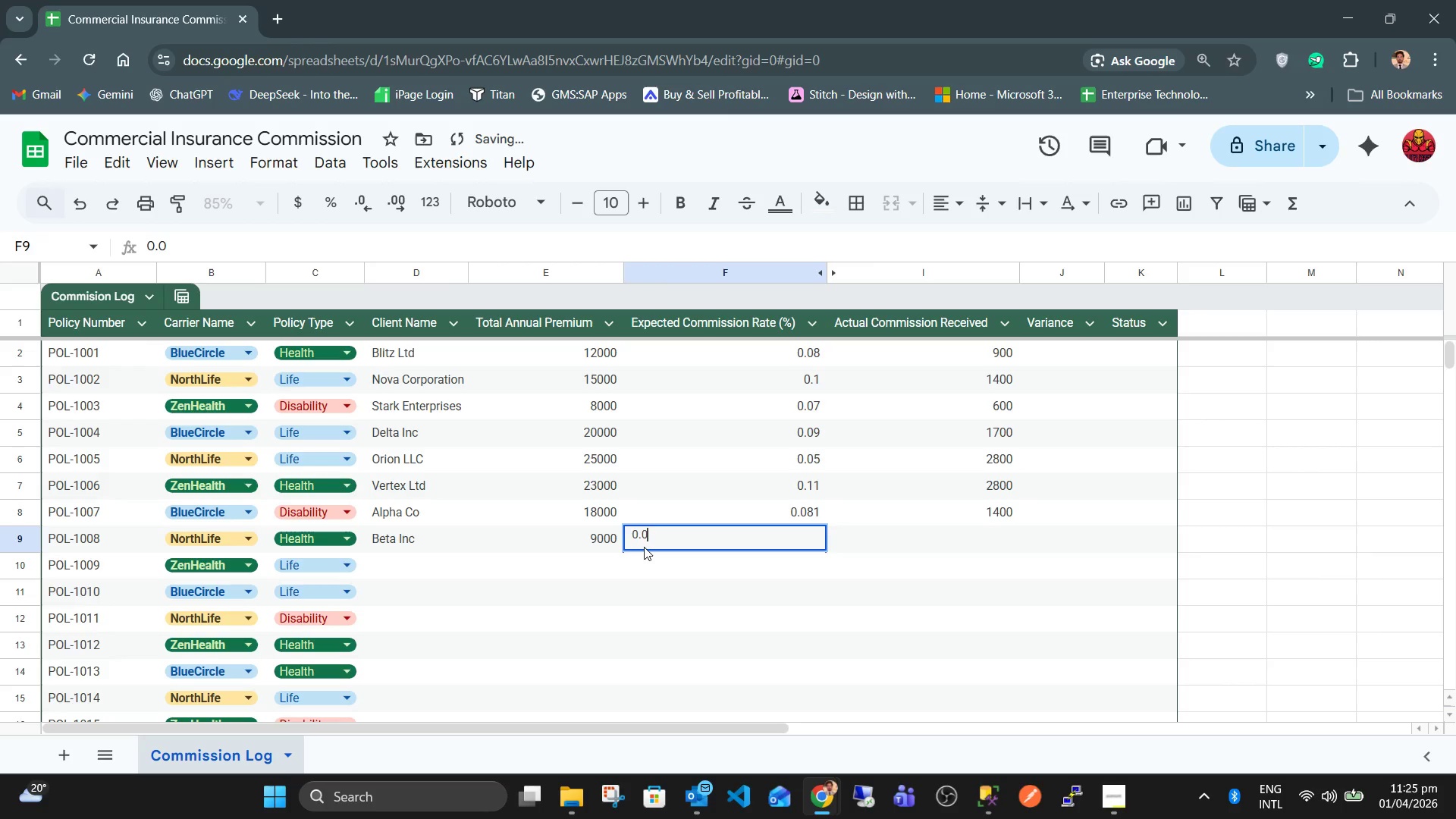 
key(Numpad7)
 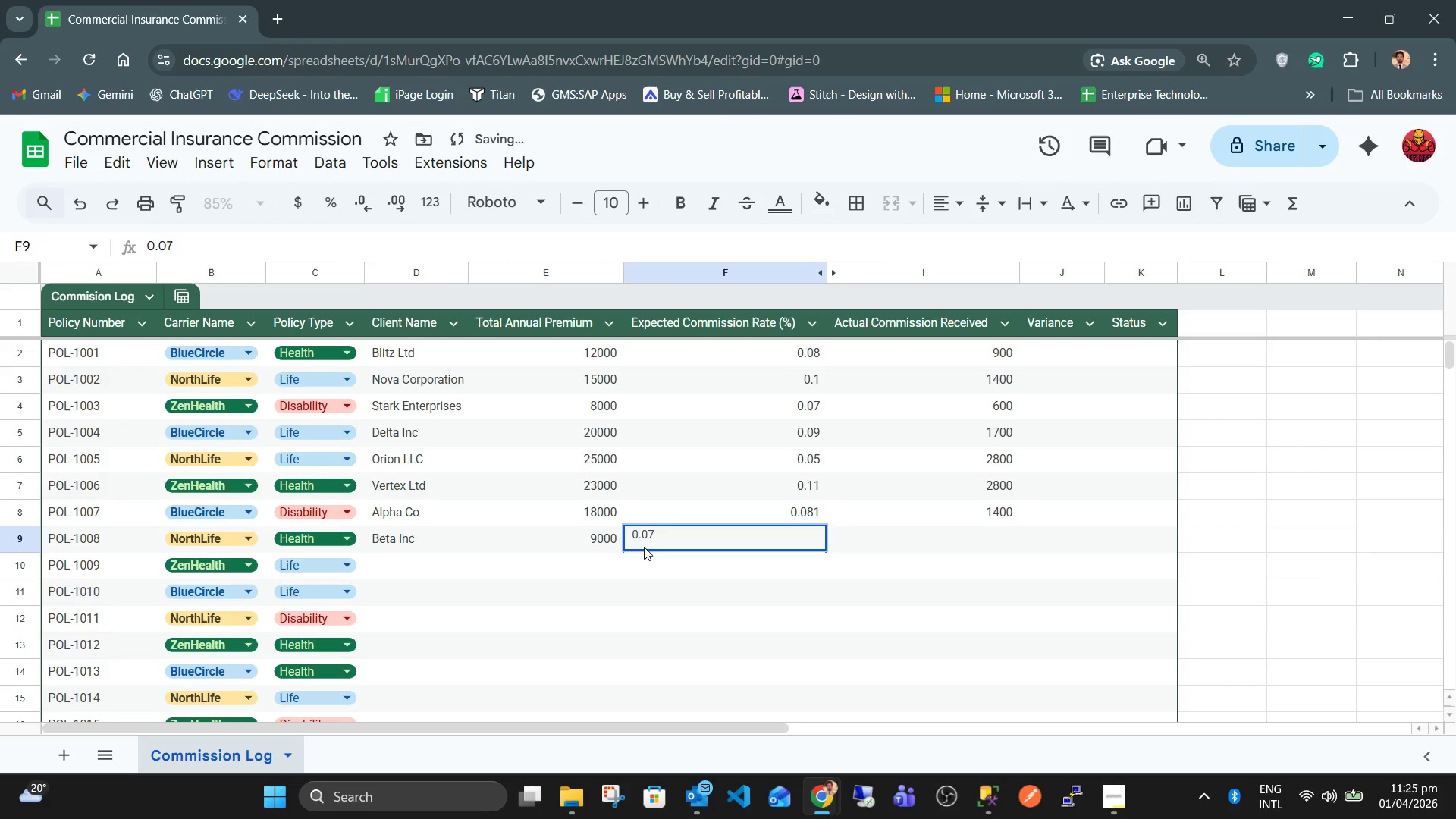 
key(Tab)
 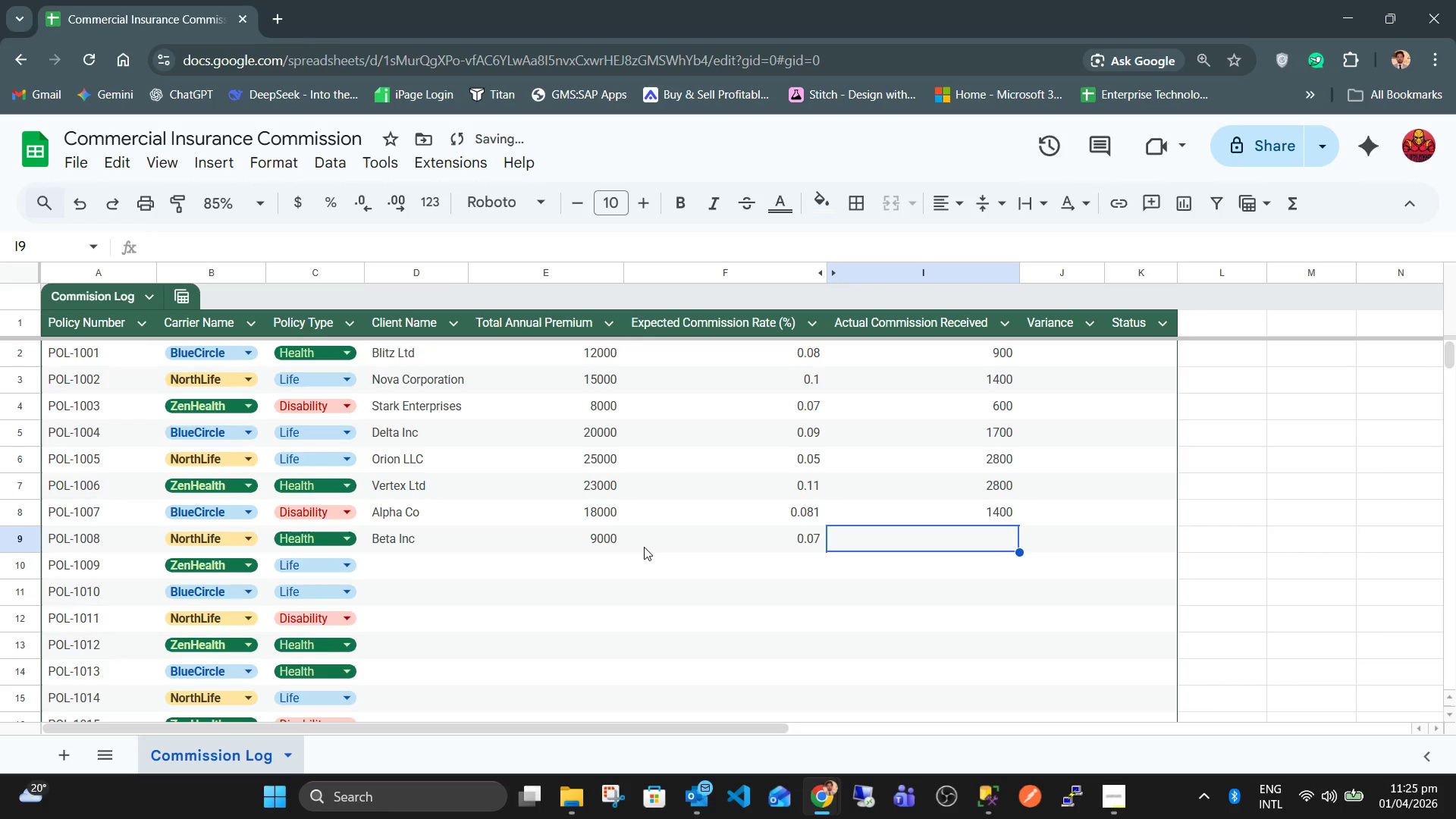 
key(Numpad7)
 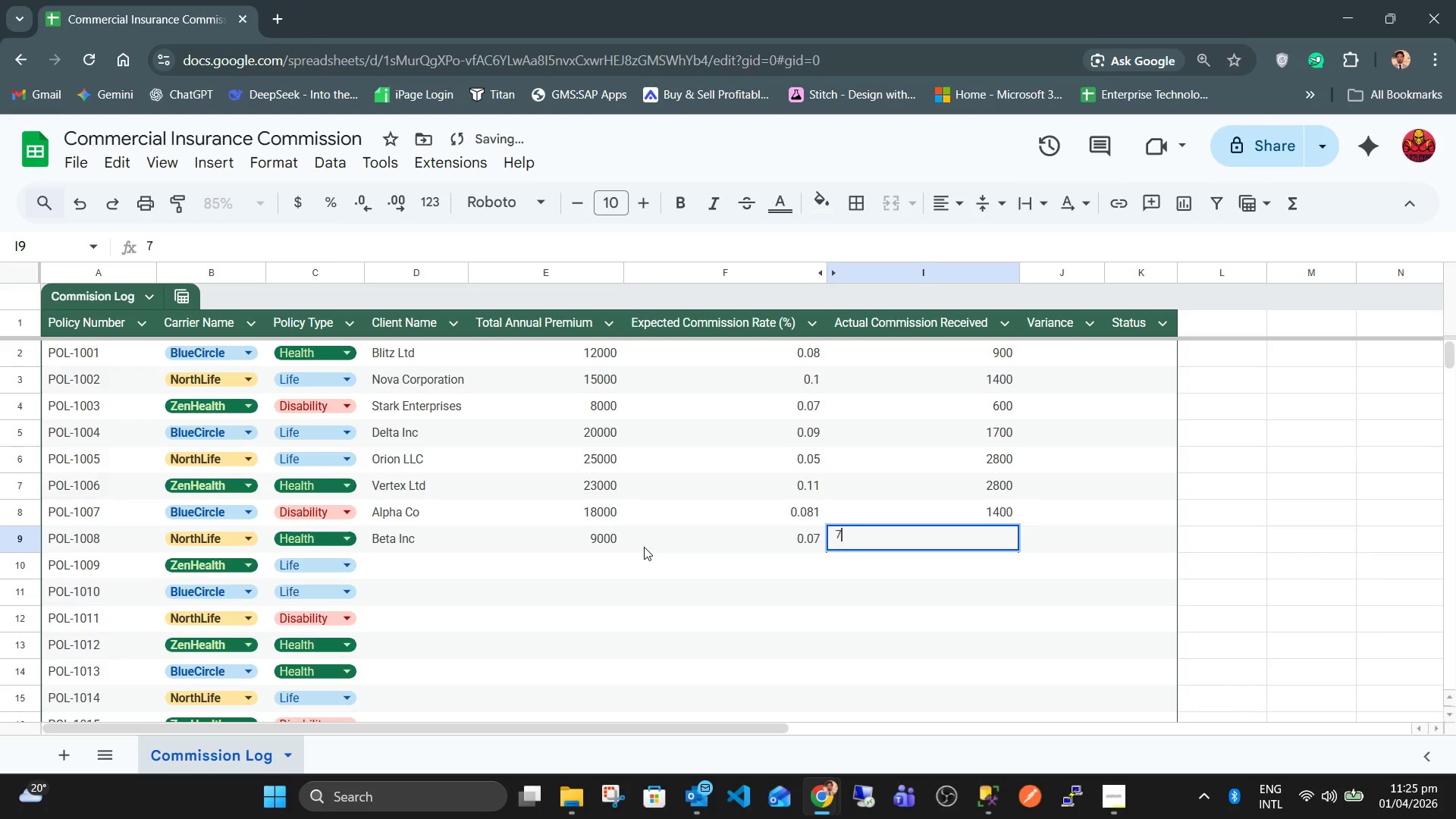 
key(Numpad0)
 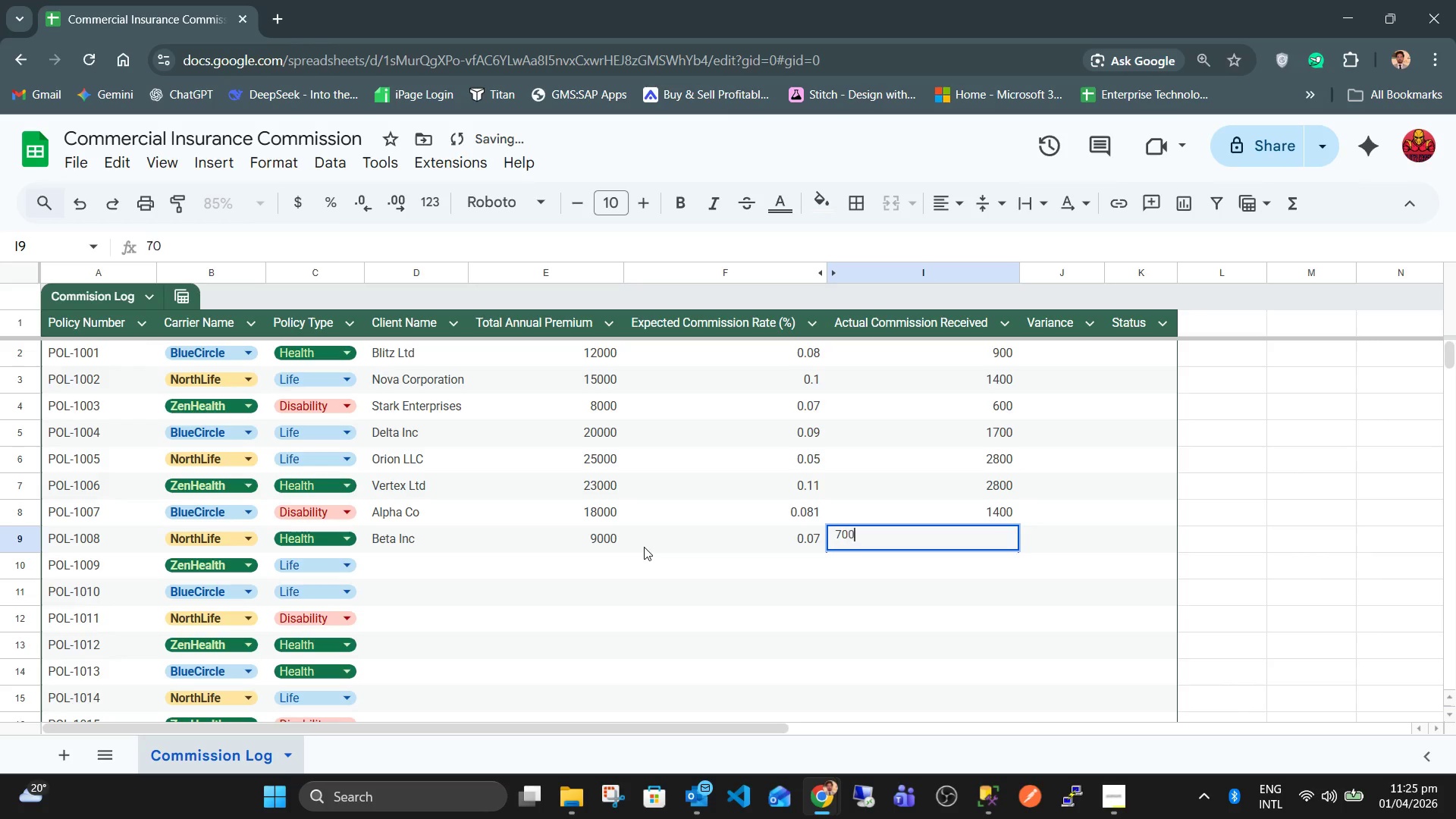 
key(Numpad0)
 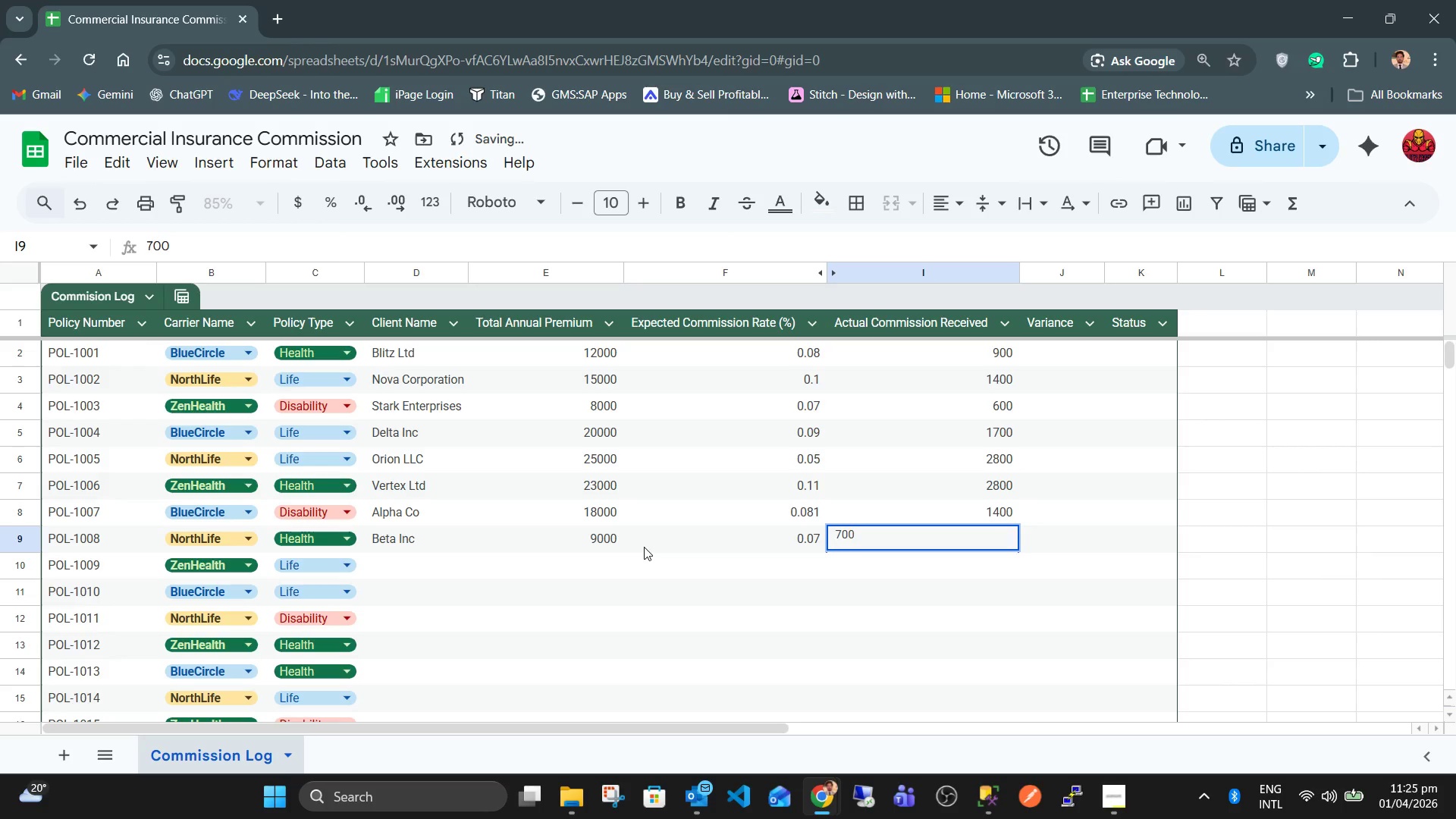 
key(ArrowDown)
 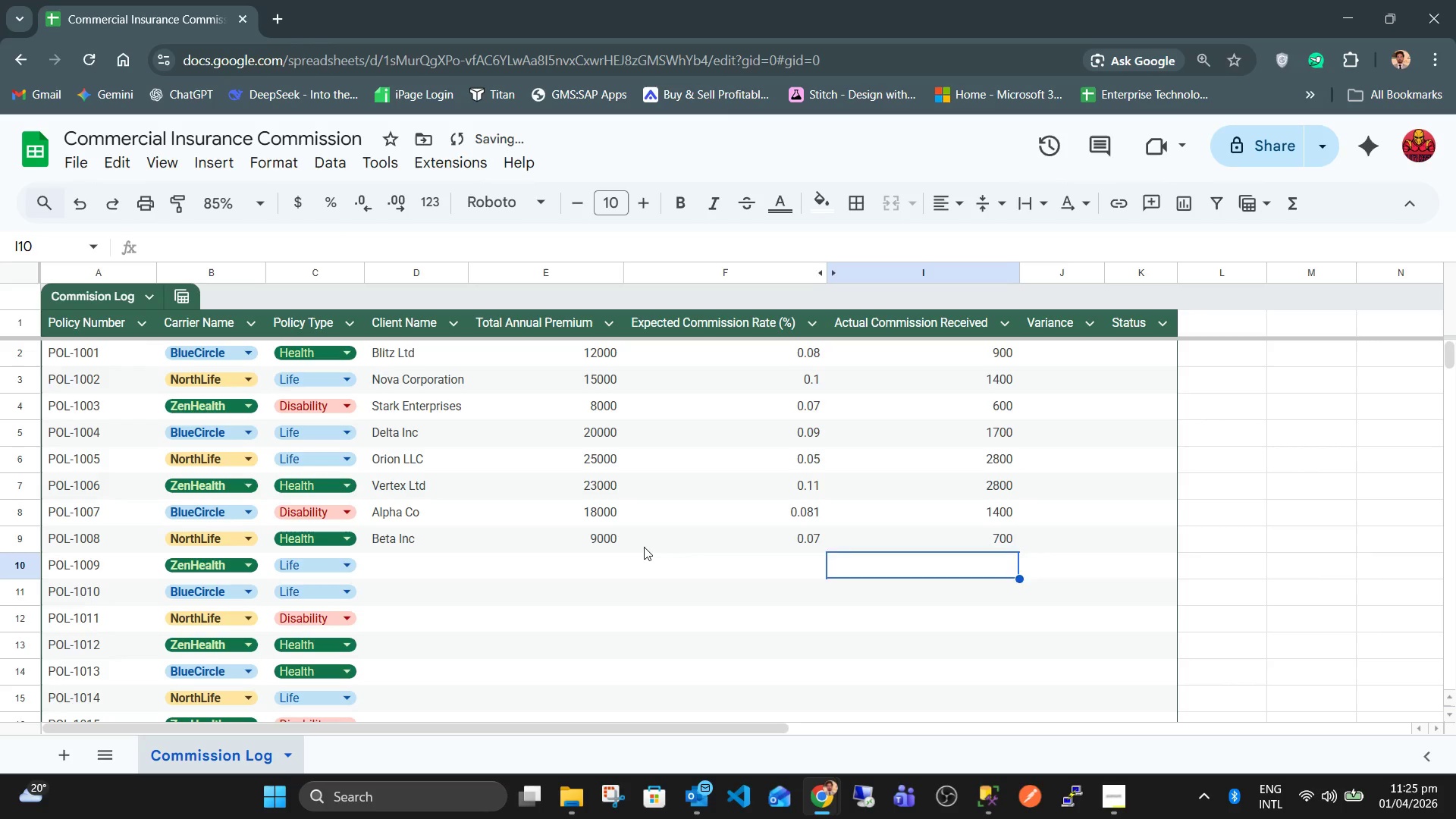 
key(ArrowLeft)
 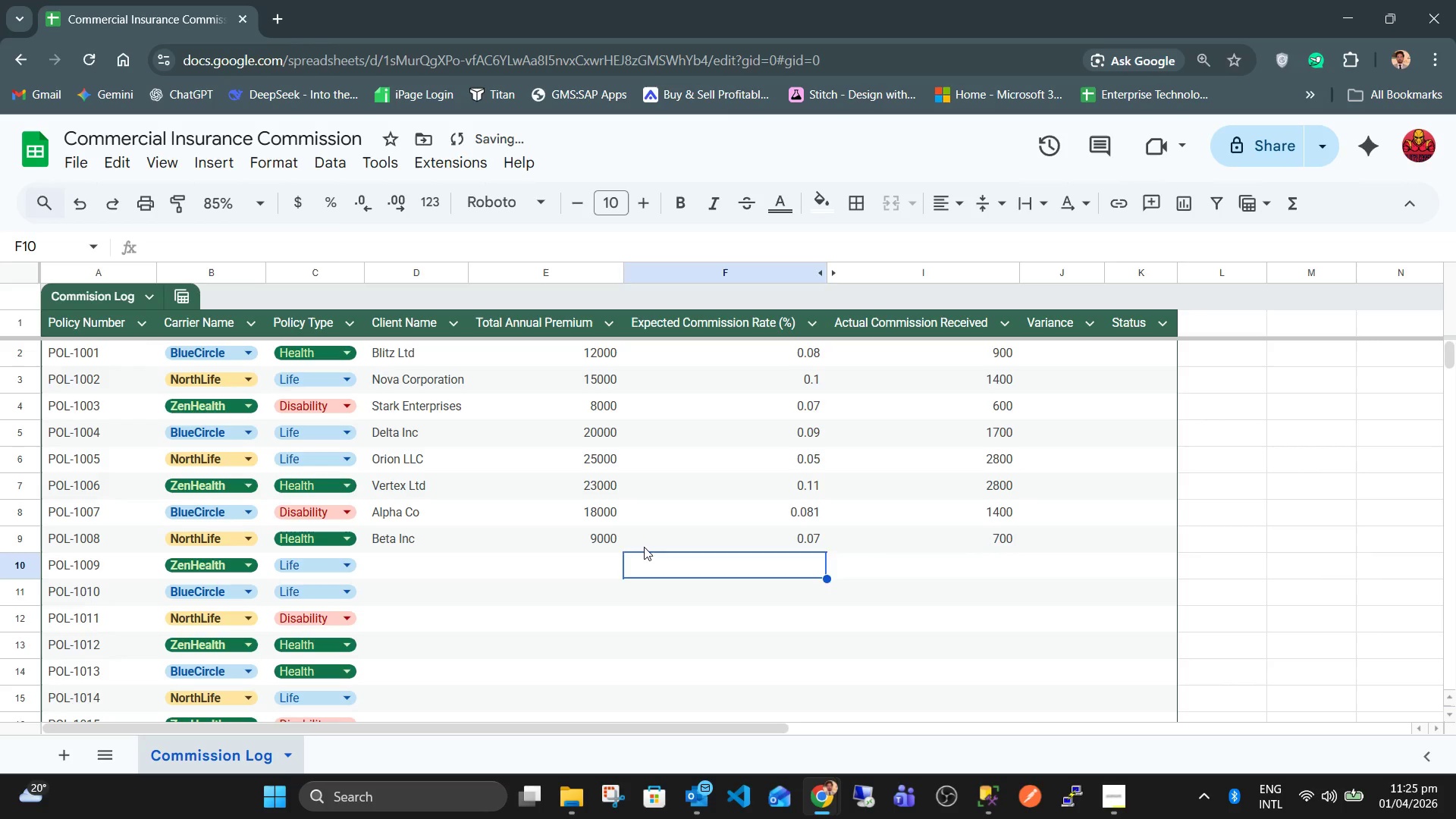 
key(ArrowLeft)
 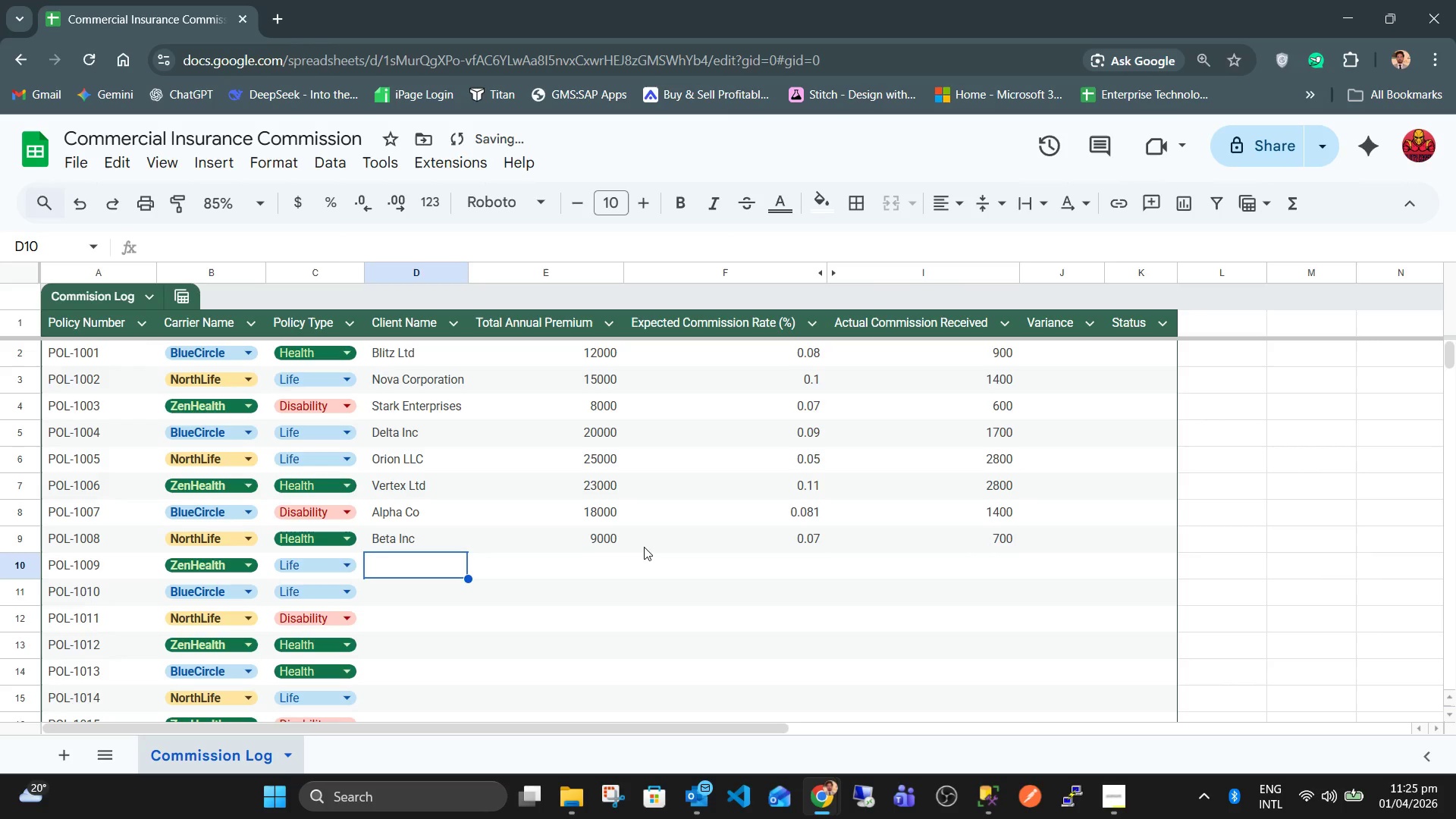 
key(ArrowLeft)
 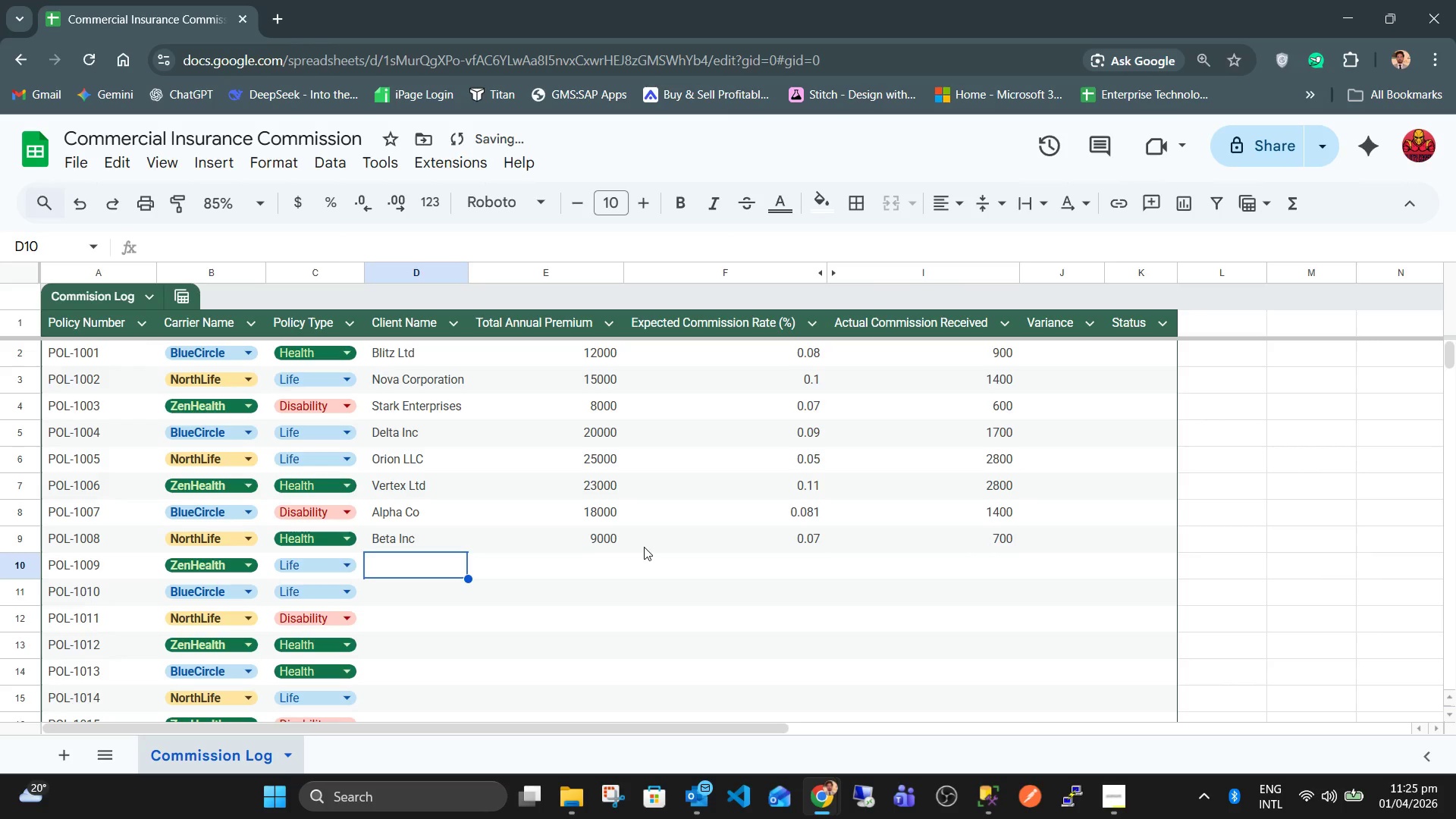 
type(Gamma Ltd)
key(Tab)
type(22000)
key(Tab)
type(0.09)
key(Tab)
type(1900)
 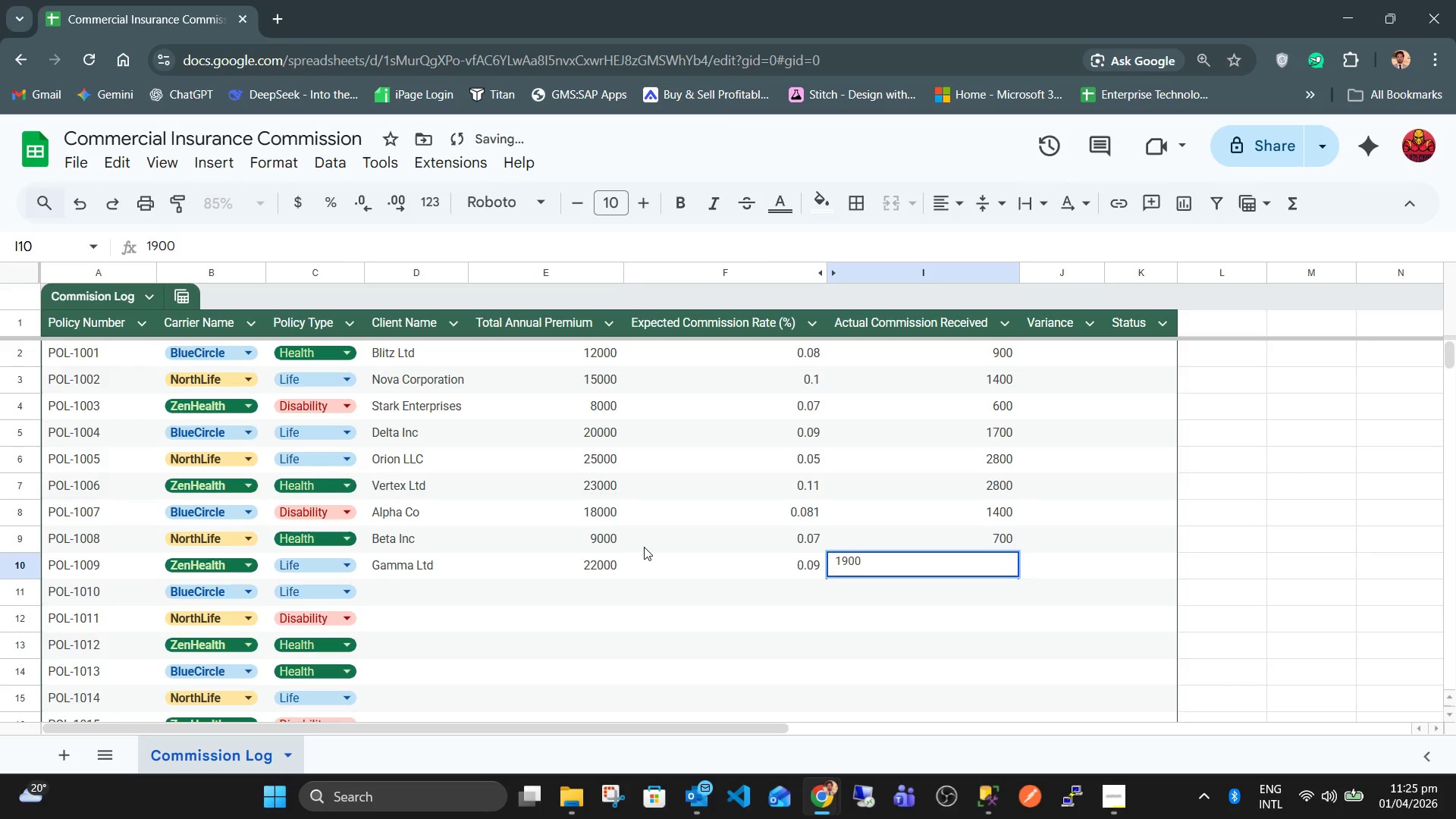 
key(ArrowDown)
 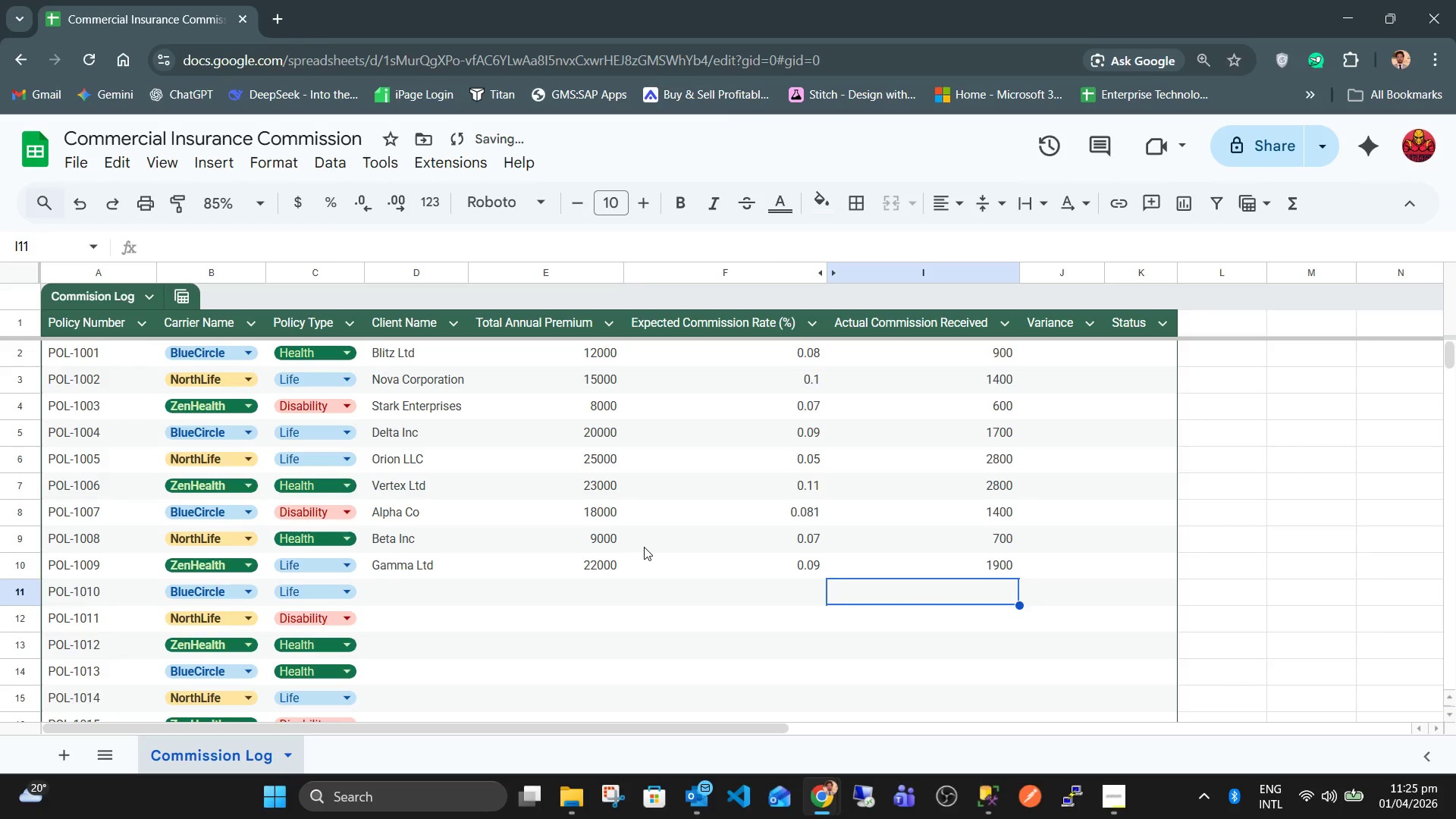 
key(ArrowLeft)
 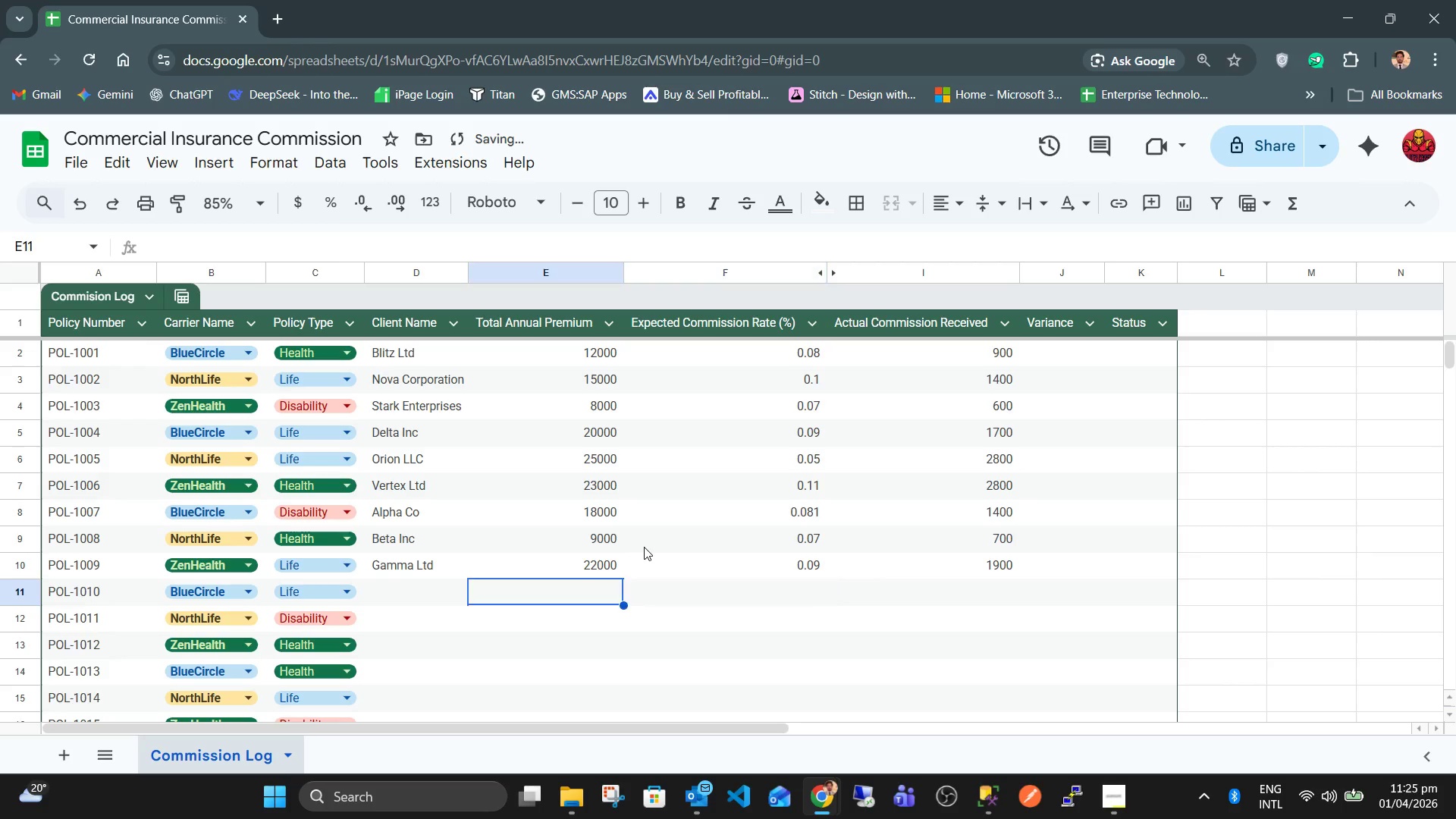 
key(ArrowLeft)
 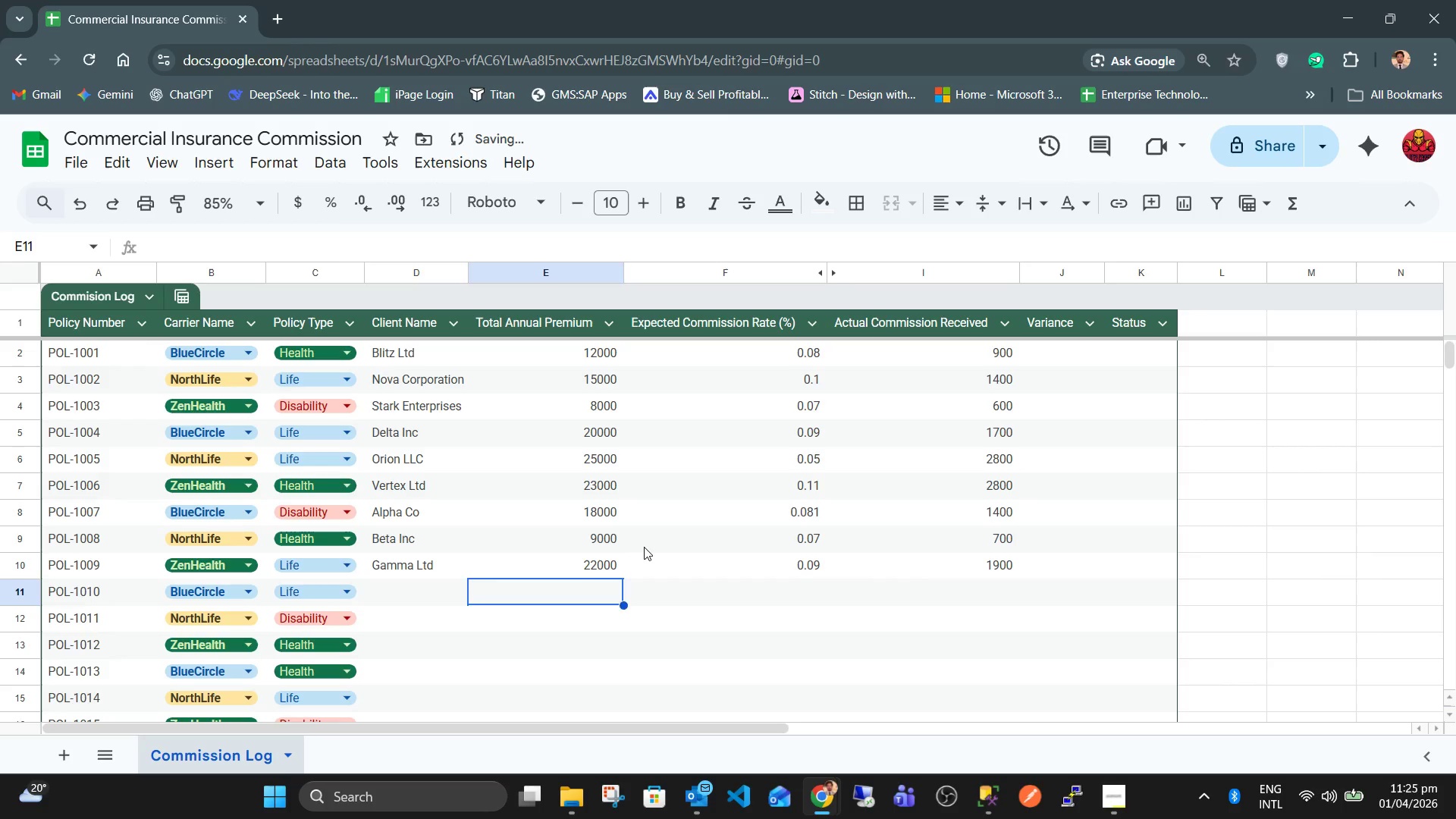 
key(ArrowLeft)
 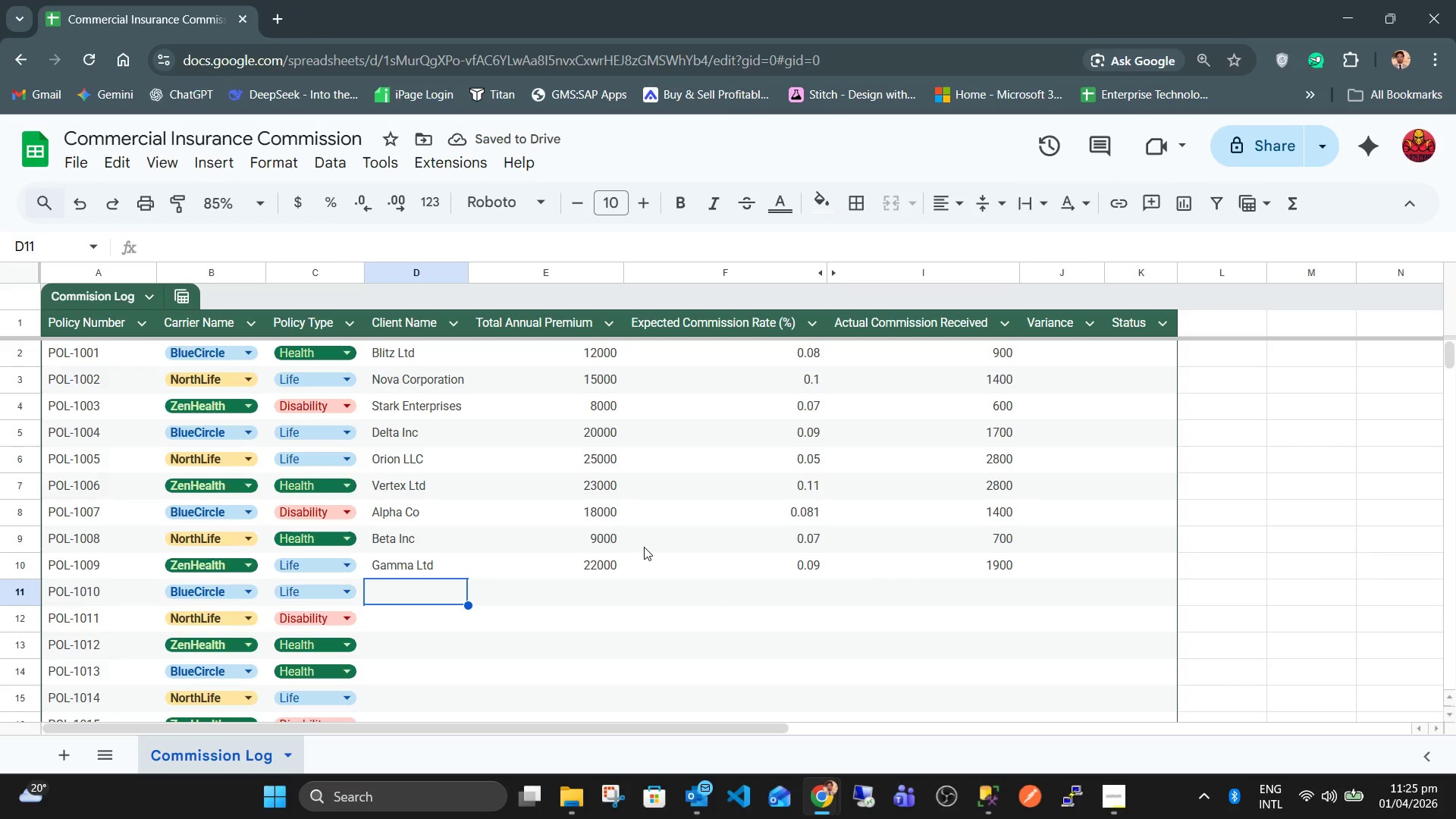 
type(30)
key(Backspace)
key(Backspace)
type(Sigma Corporation)
key(Tab)
 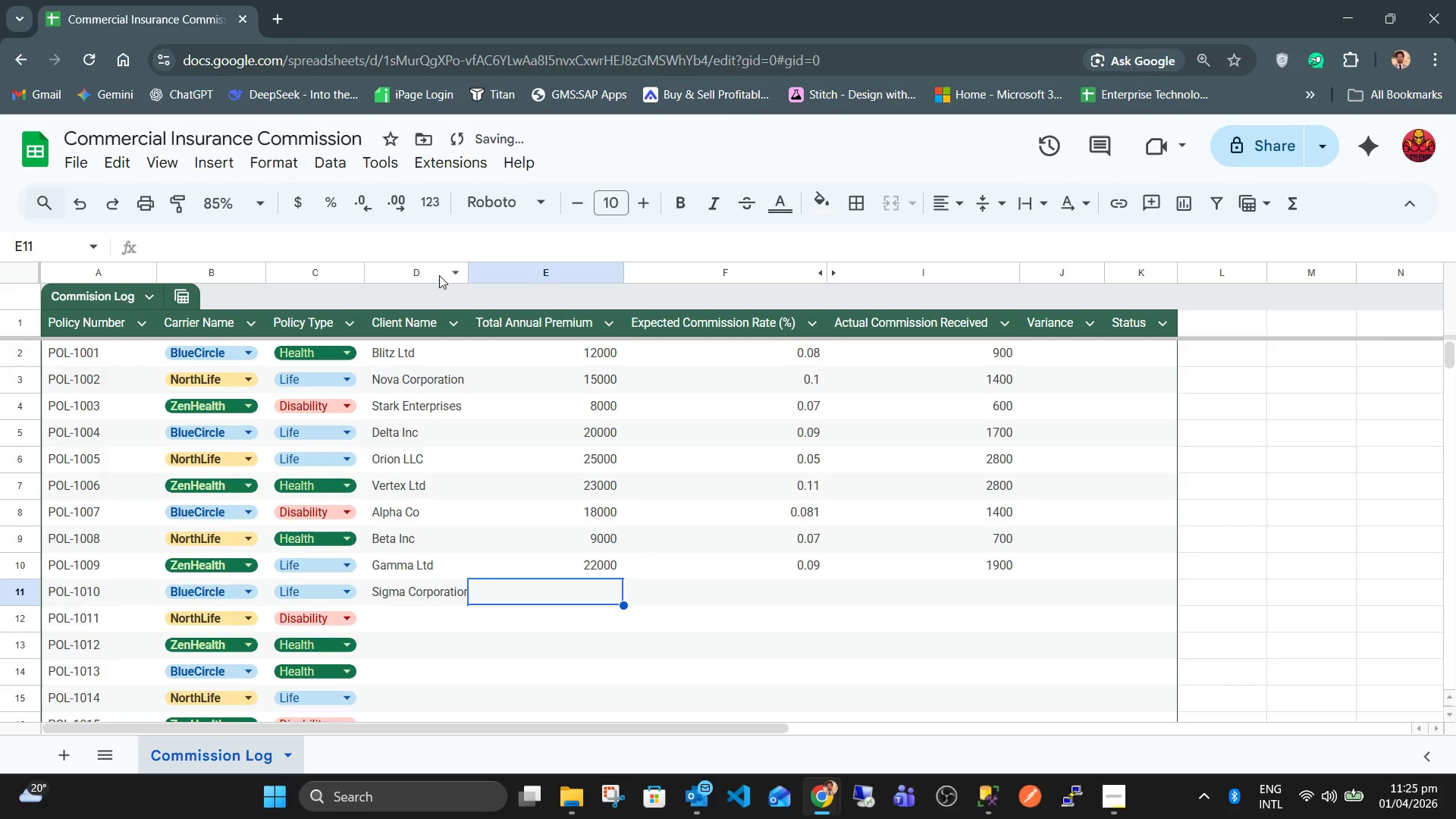 
left_click_drag(start_coordinate=[472, 273], to_coordinate=[486, 277])
 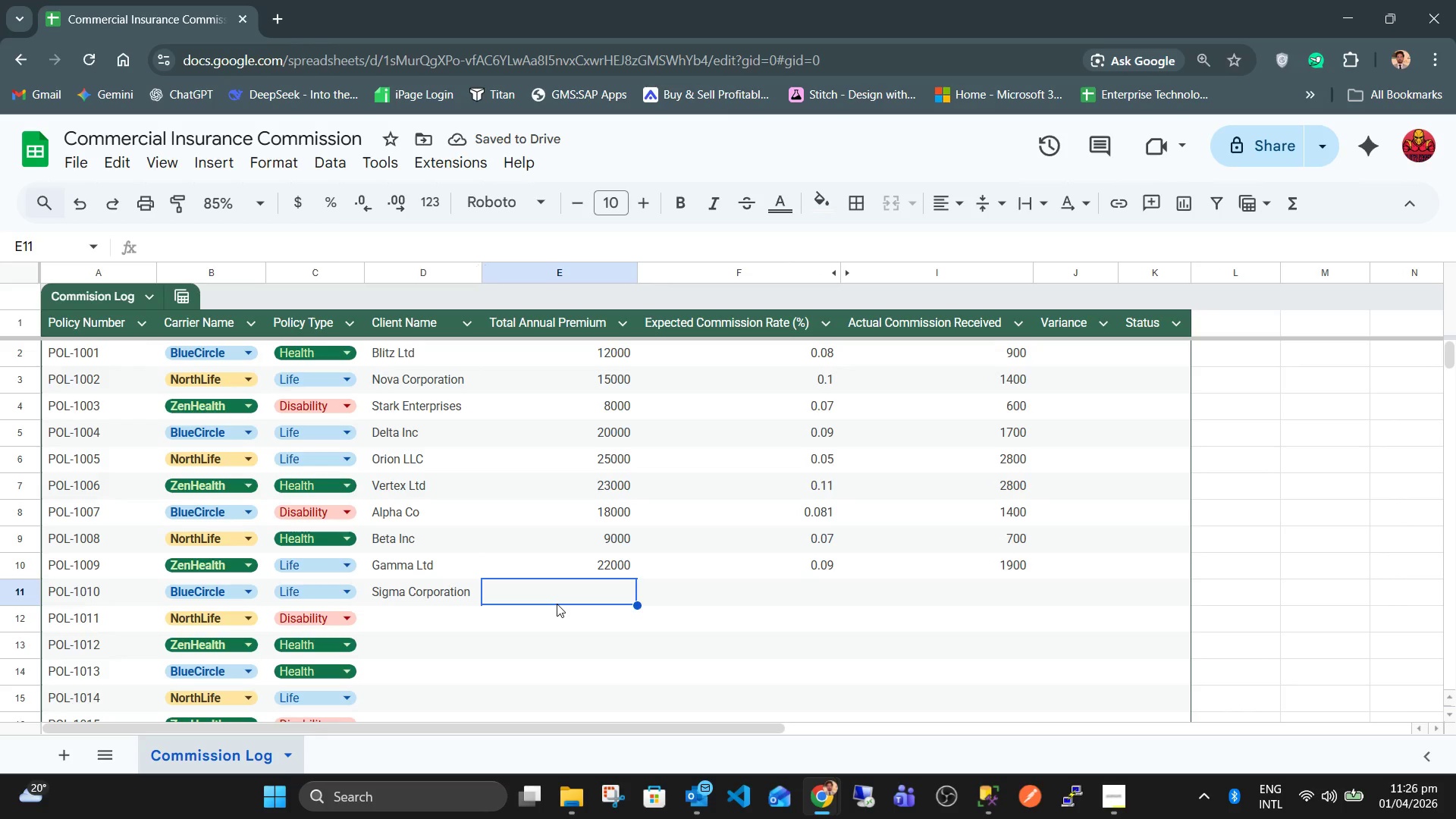 
key(Numpad3)
 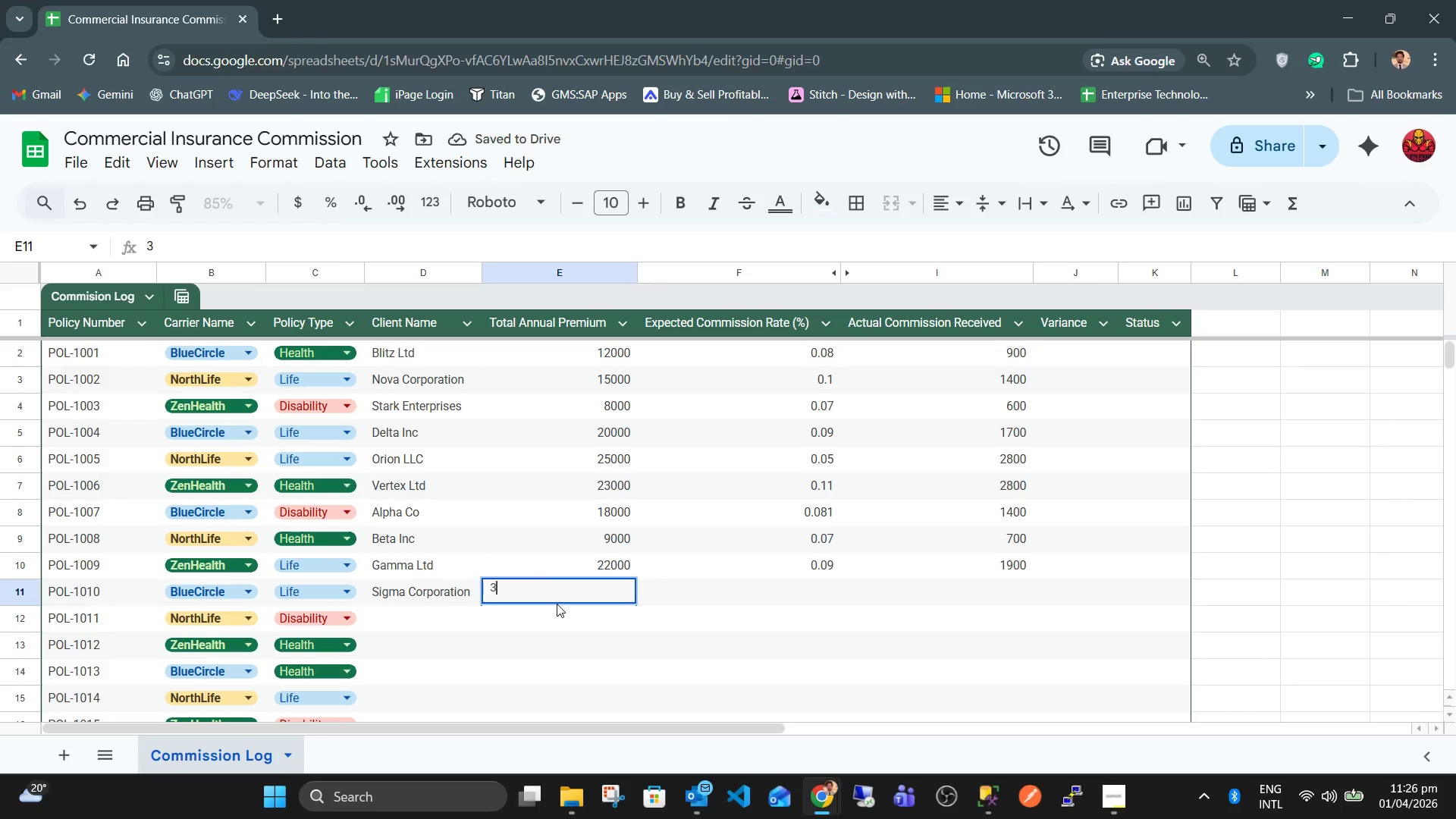 
key(Numpad0)
 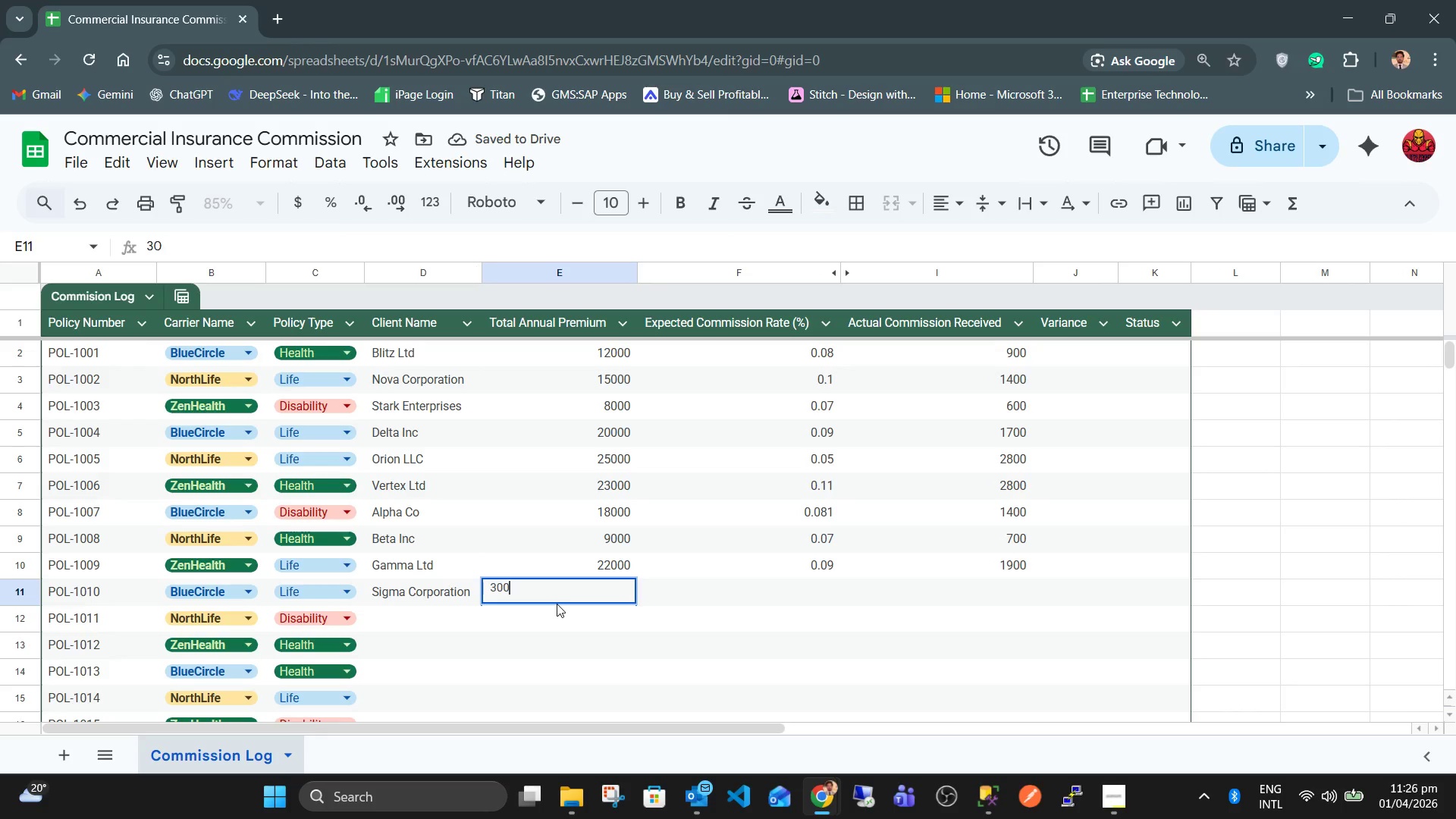 
key(Numpad0)
 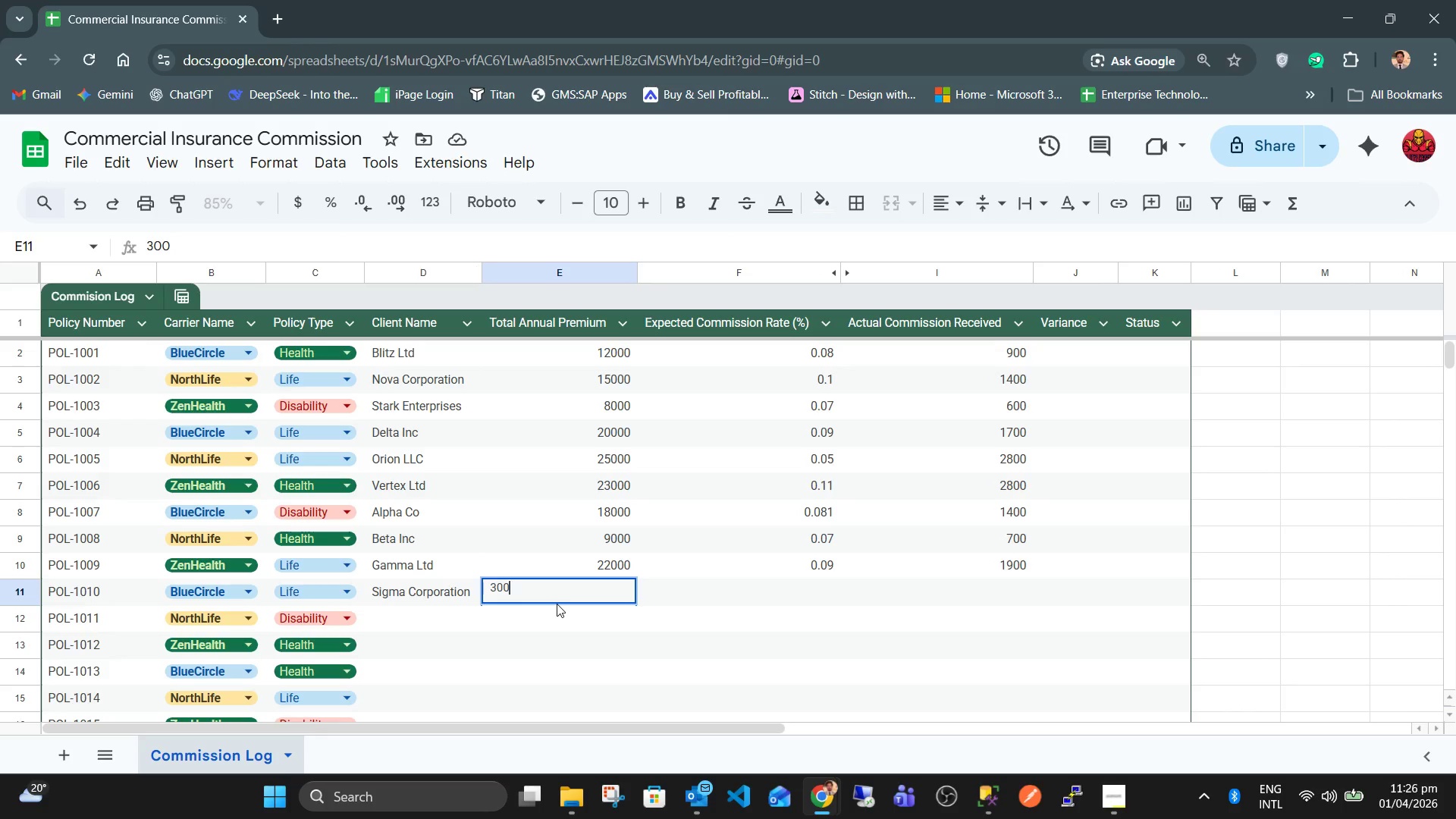 
key(Numpad0)
 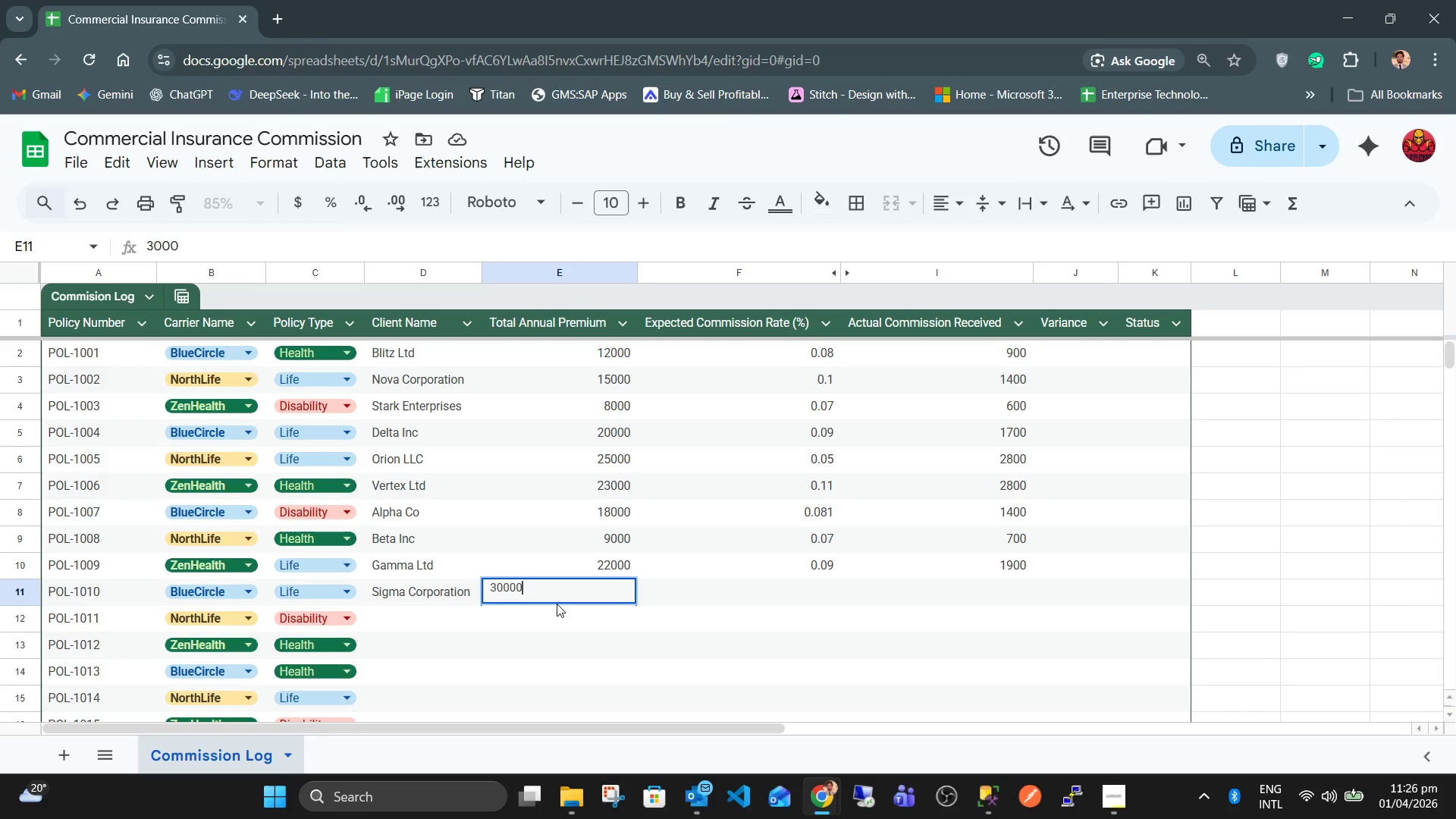 
key(Numpad0)
 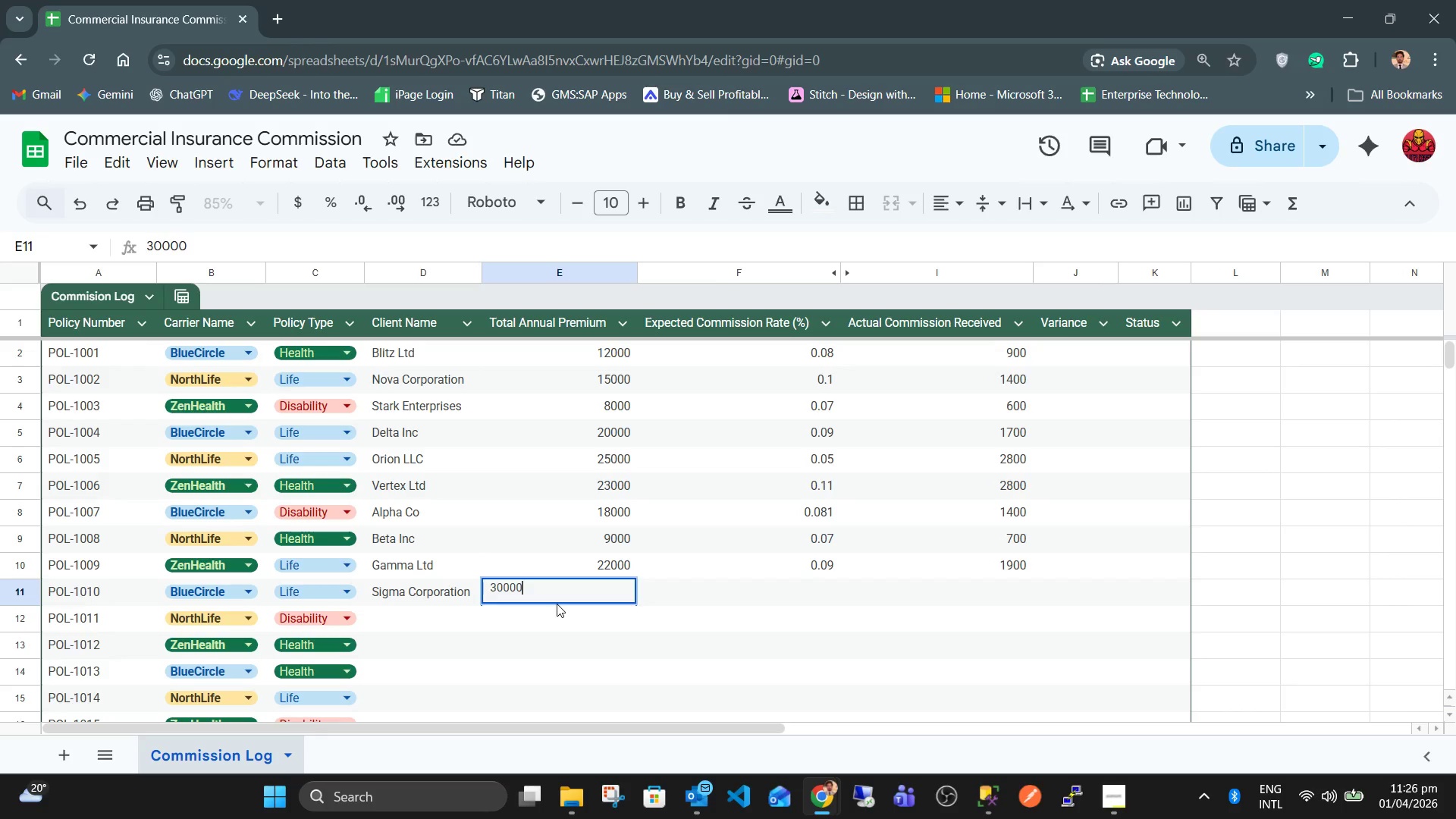 
key(Tab)
 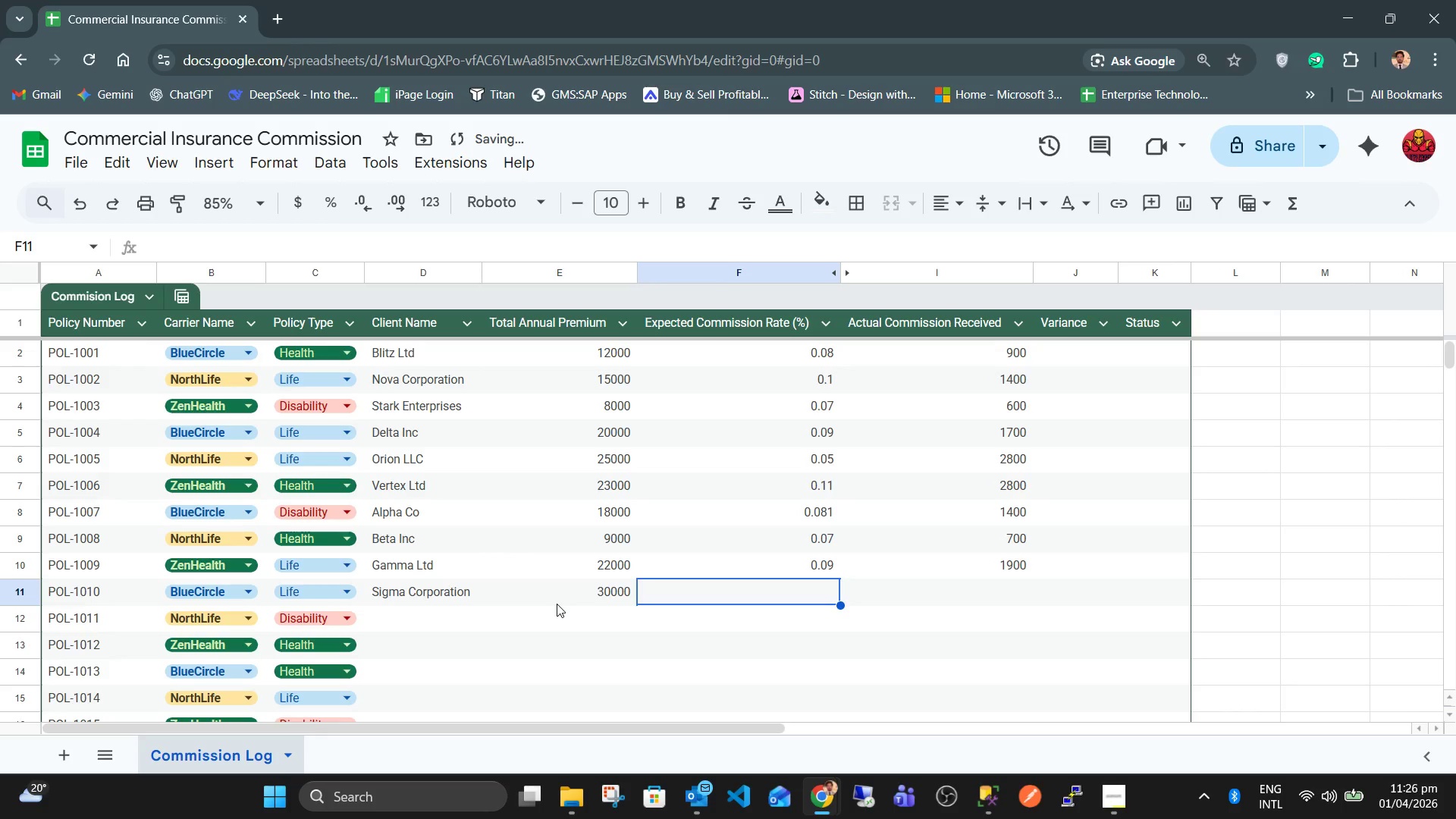 
key(Numpad0)
 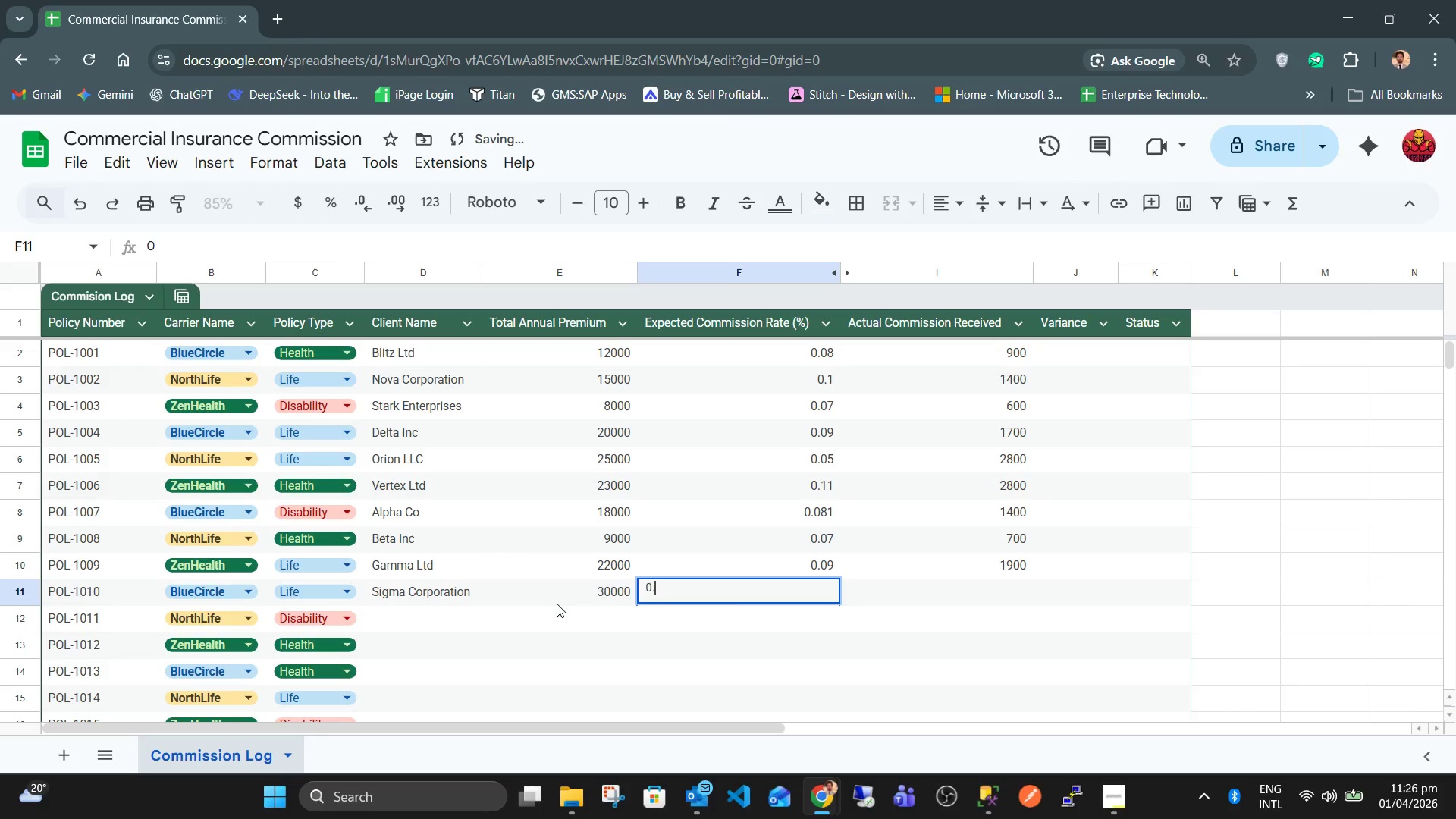 
key(NumpadDecimal)
 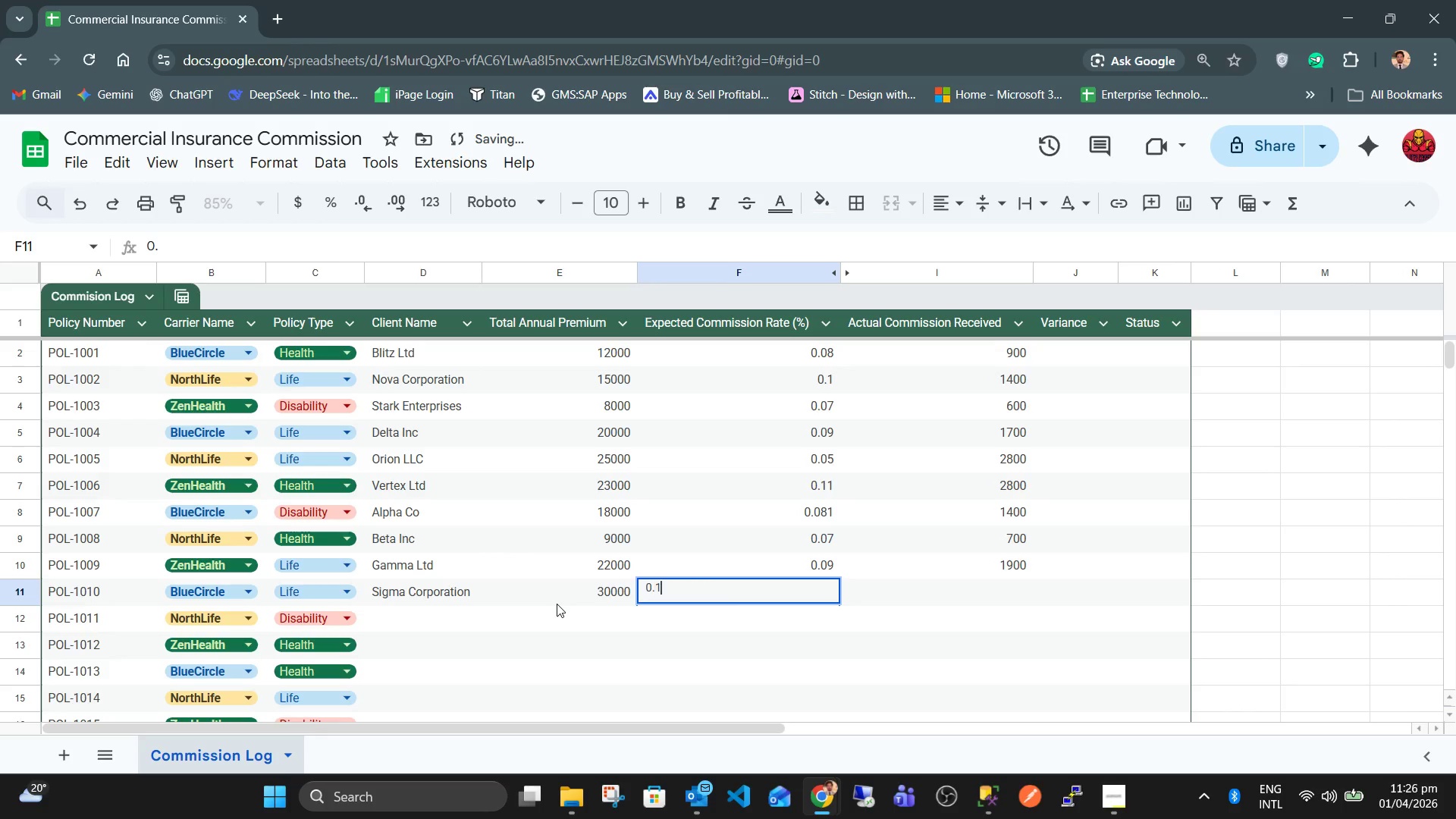 
key(Numpad1)
 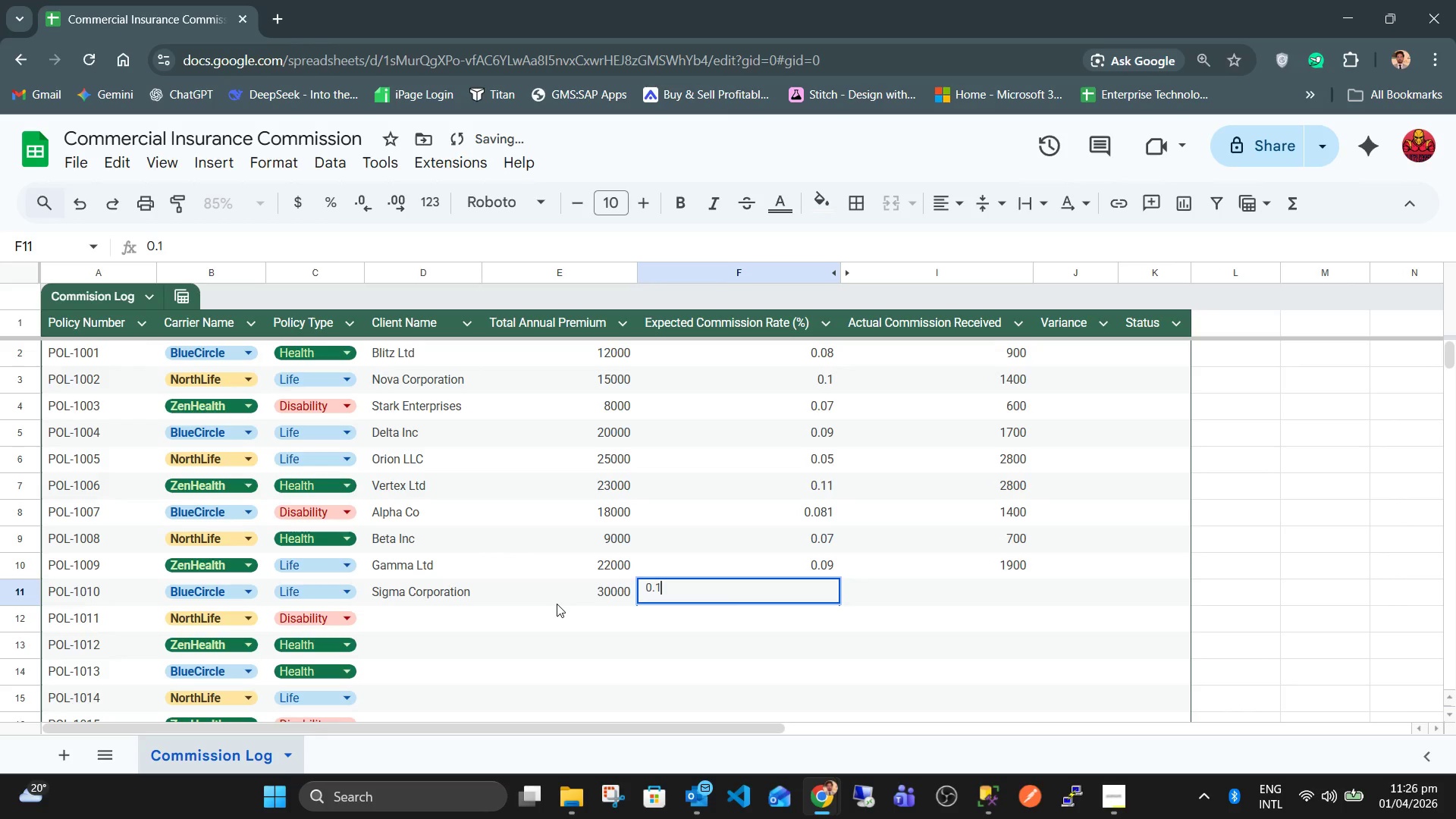 
key(Numpad0)
 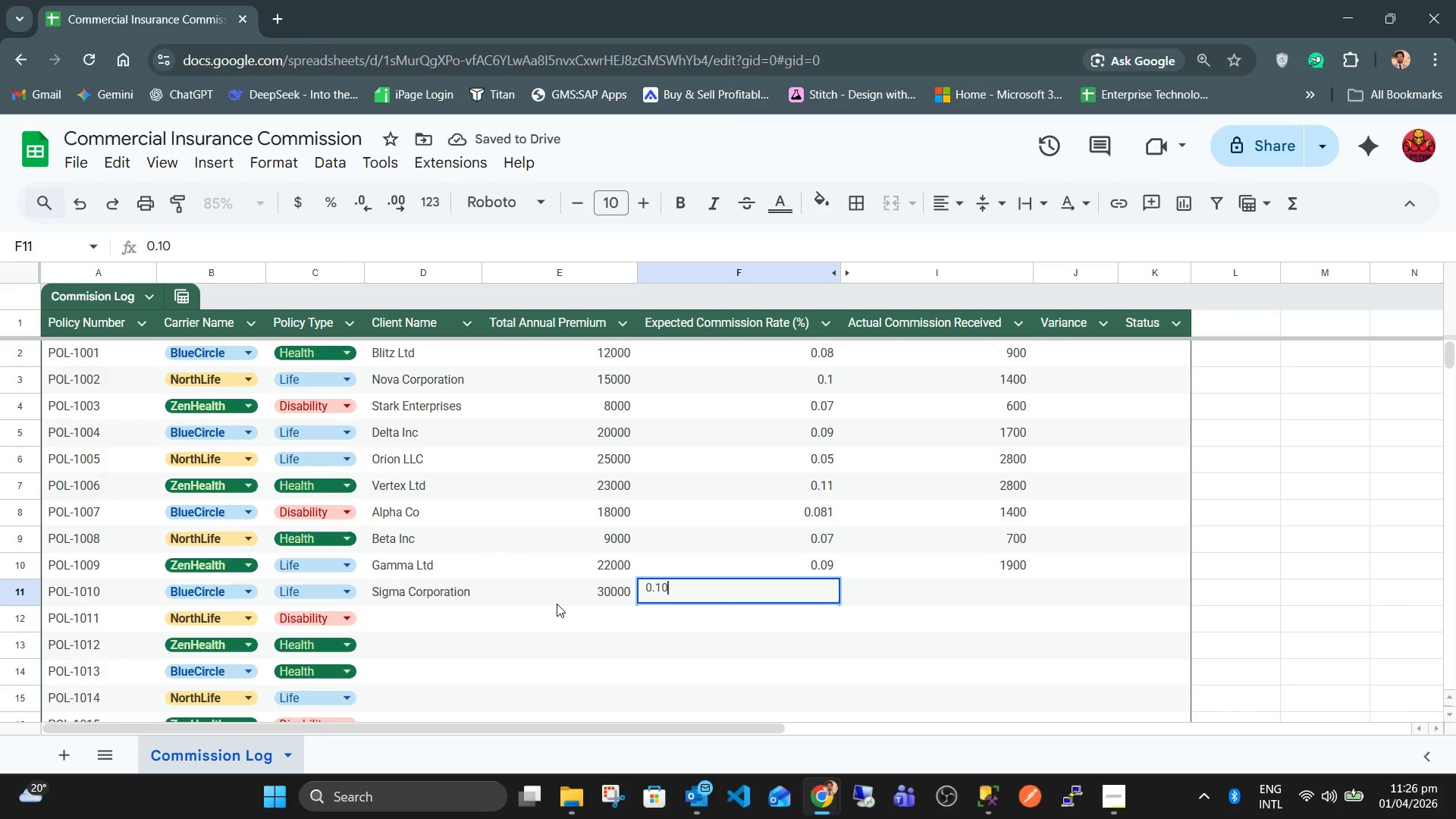 
key(Tab)
 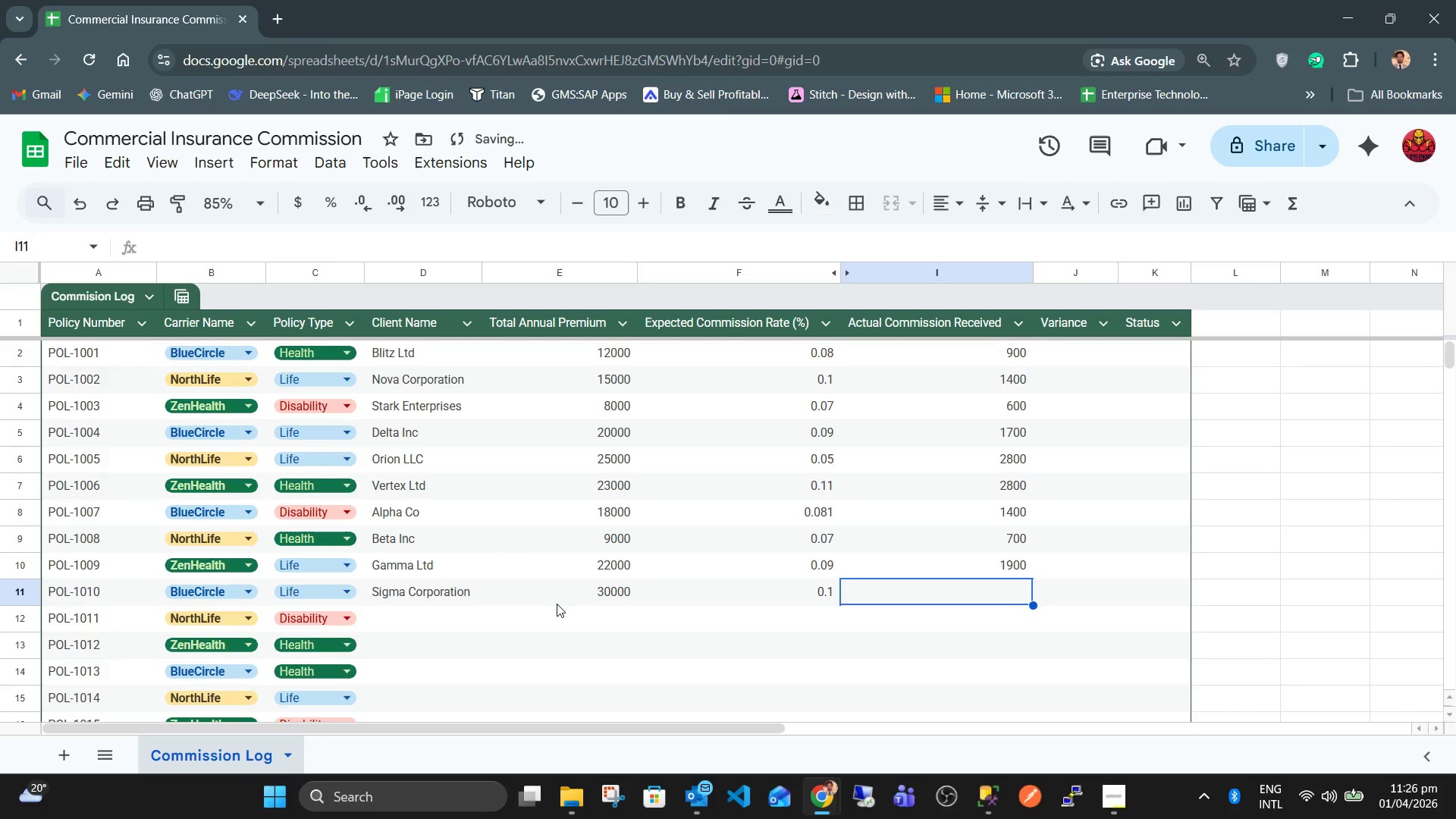 
key(Numpad3)
 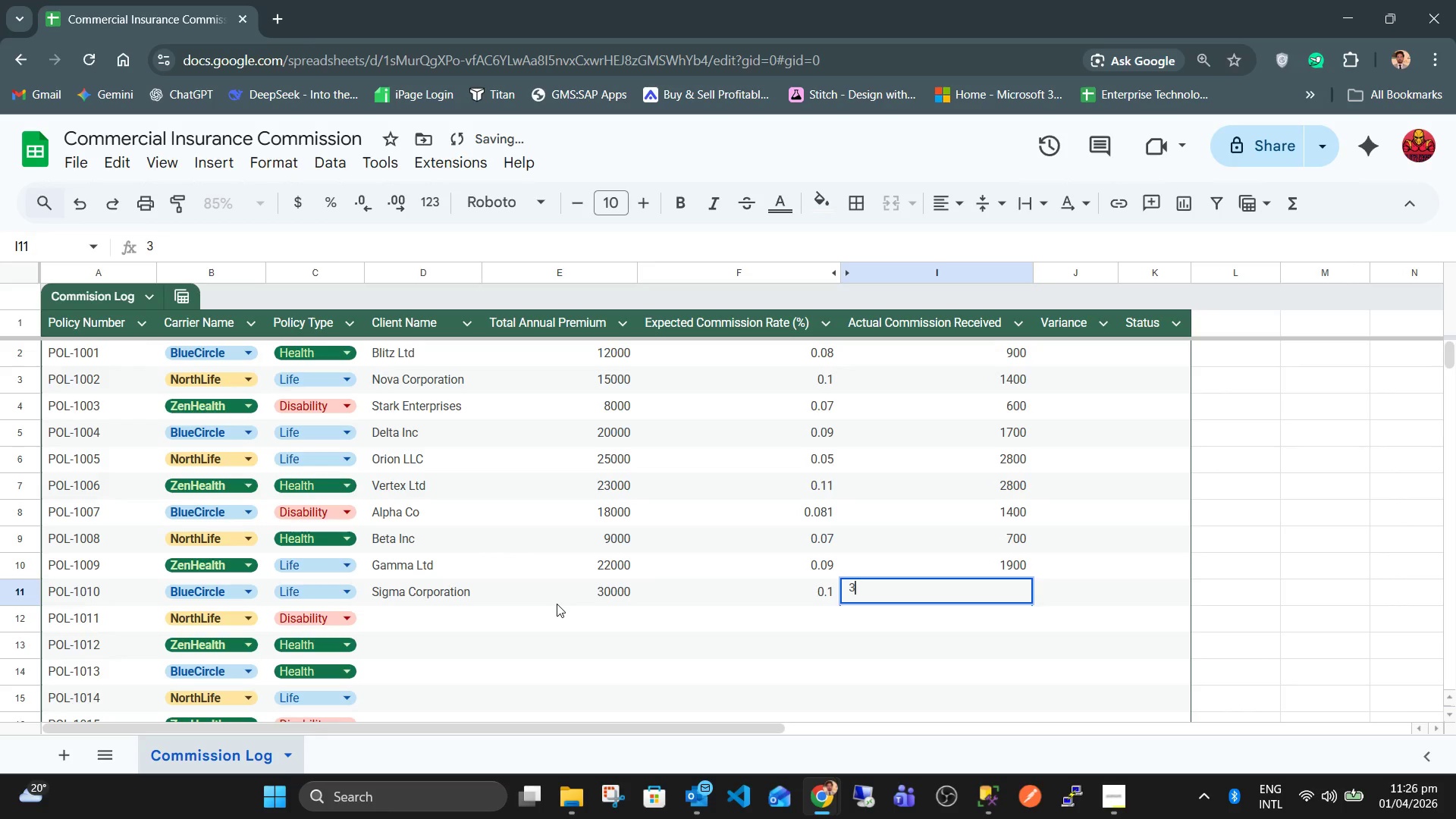 
key(Numpad1)
 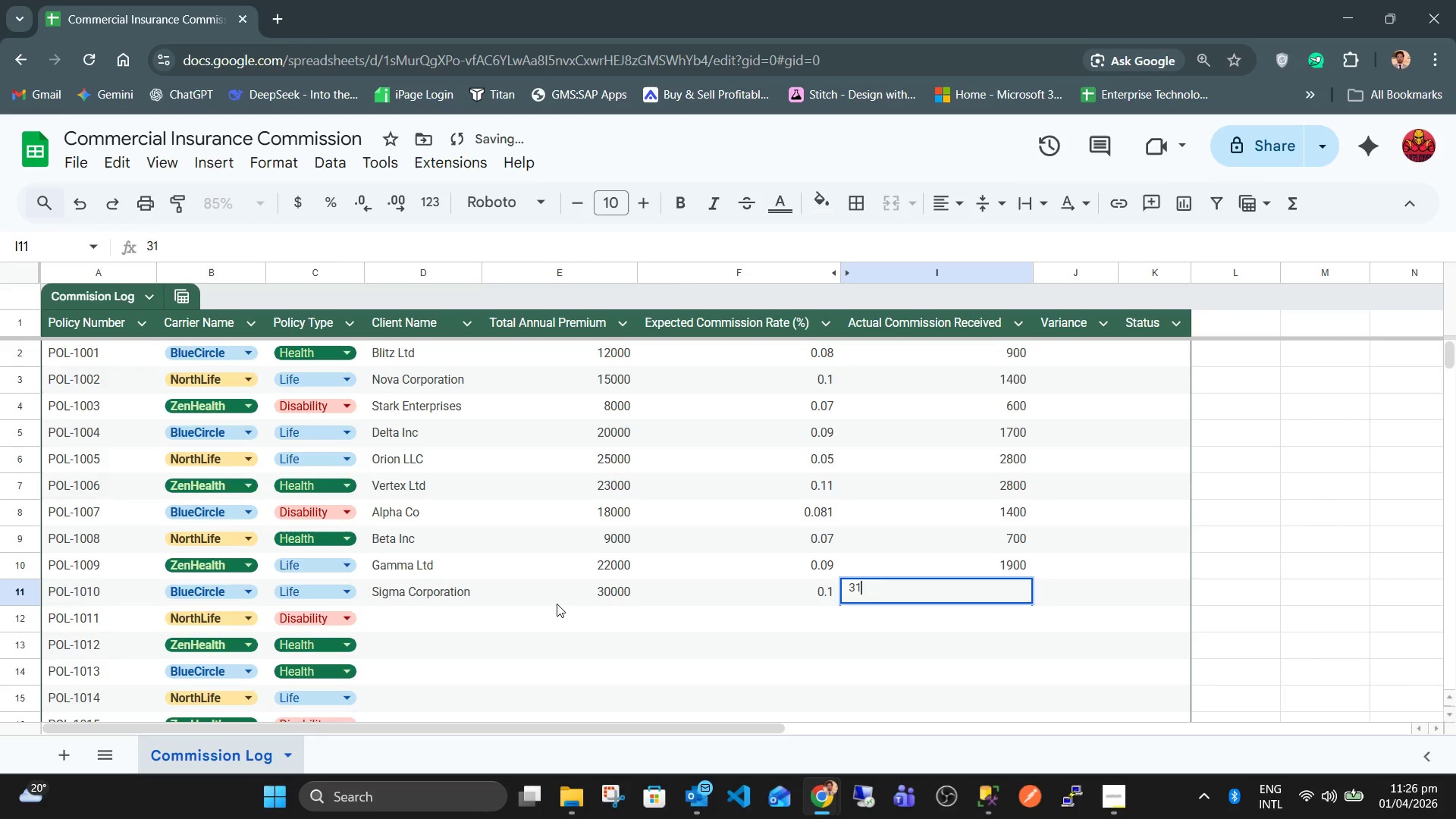 
key(Numpad0)
 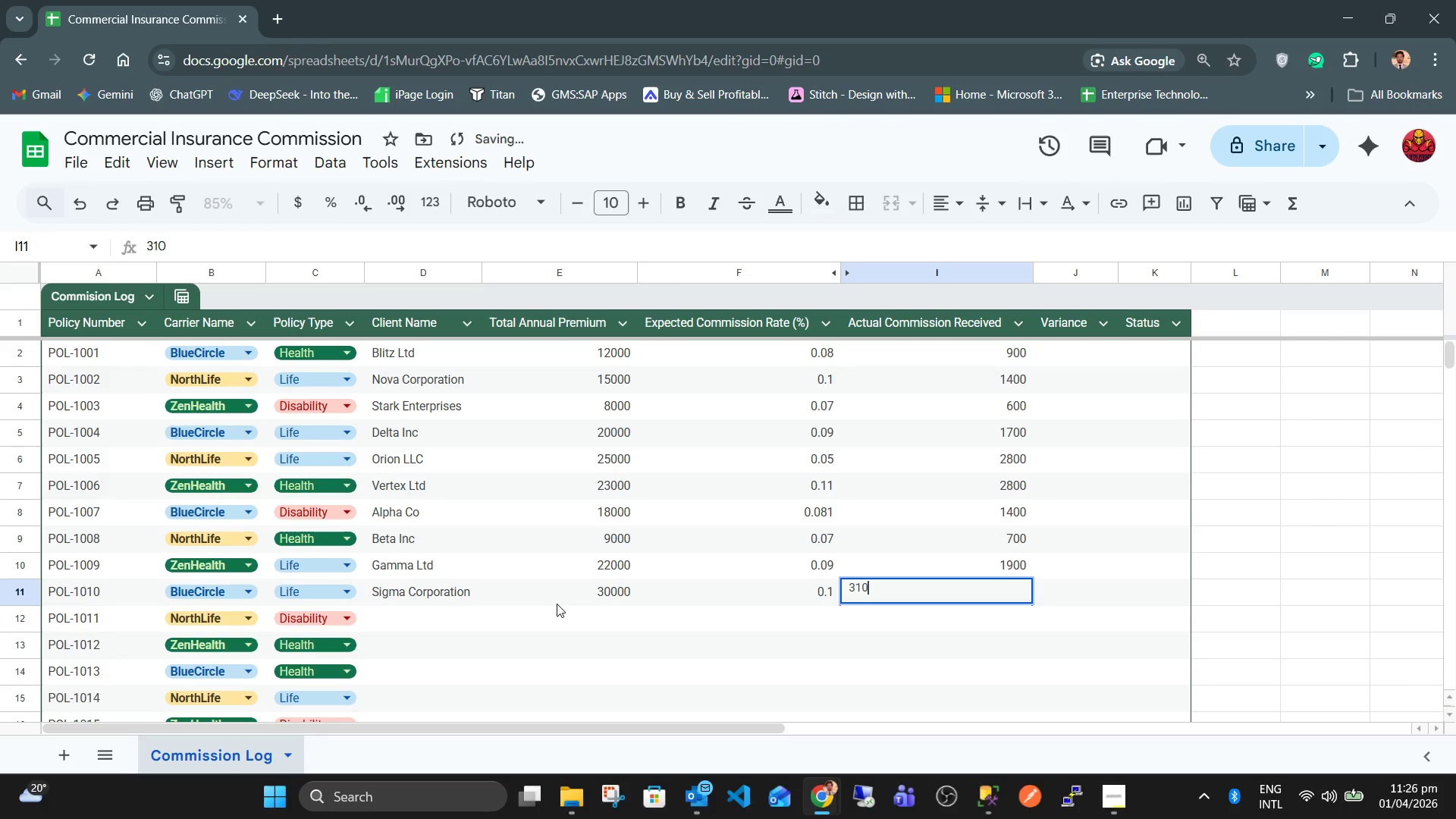 
key(Numpad0)
 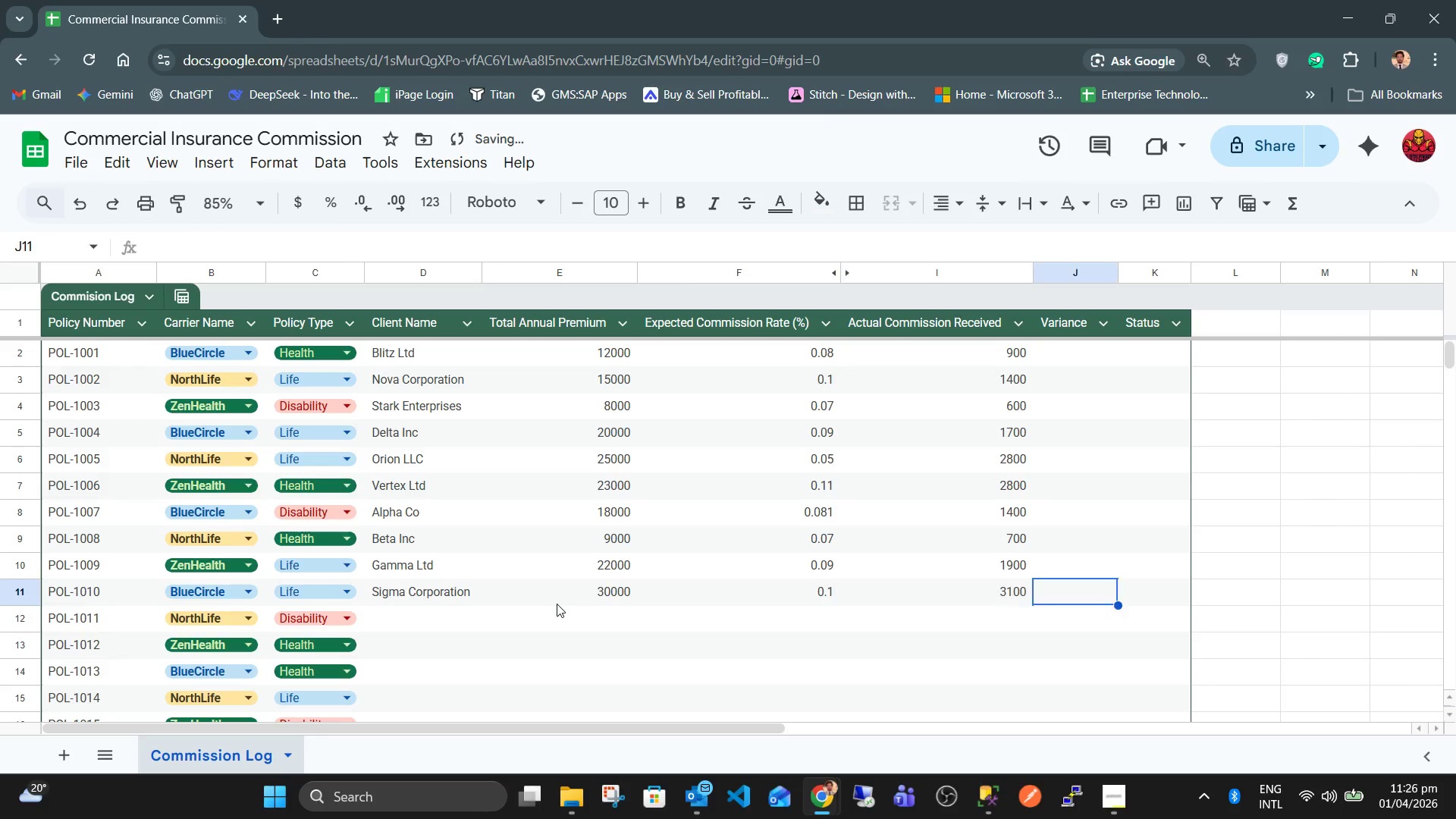 
key(Tab)
 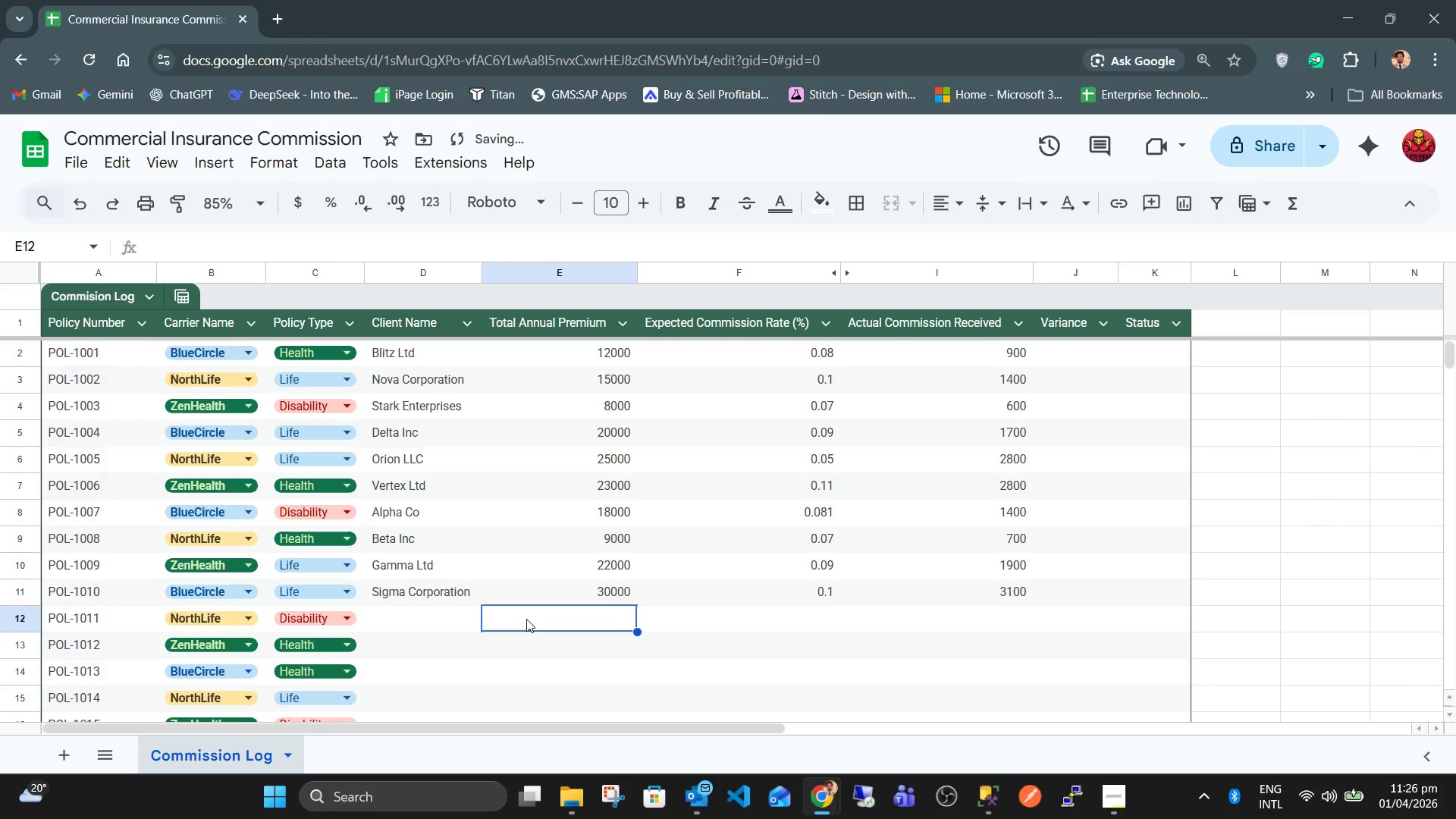 
left_click([452, 619])
 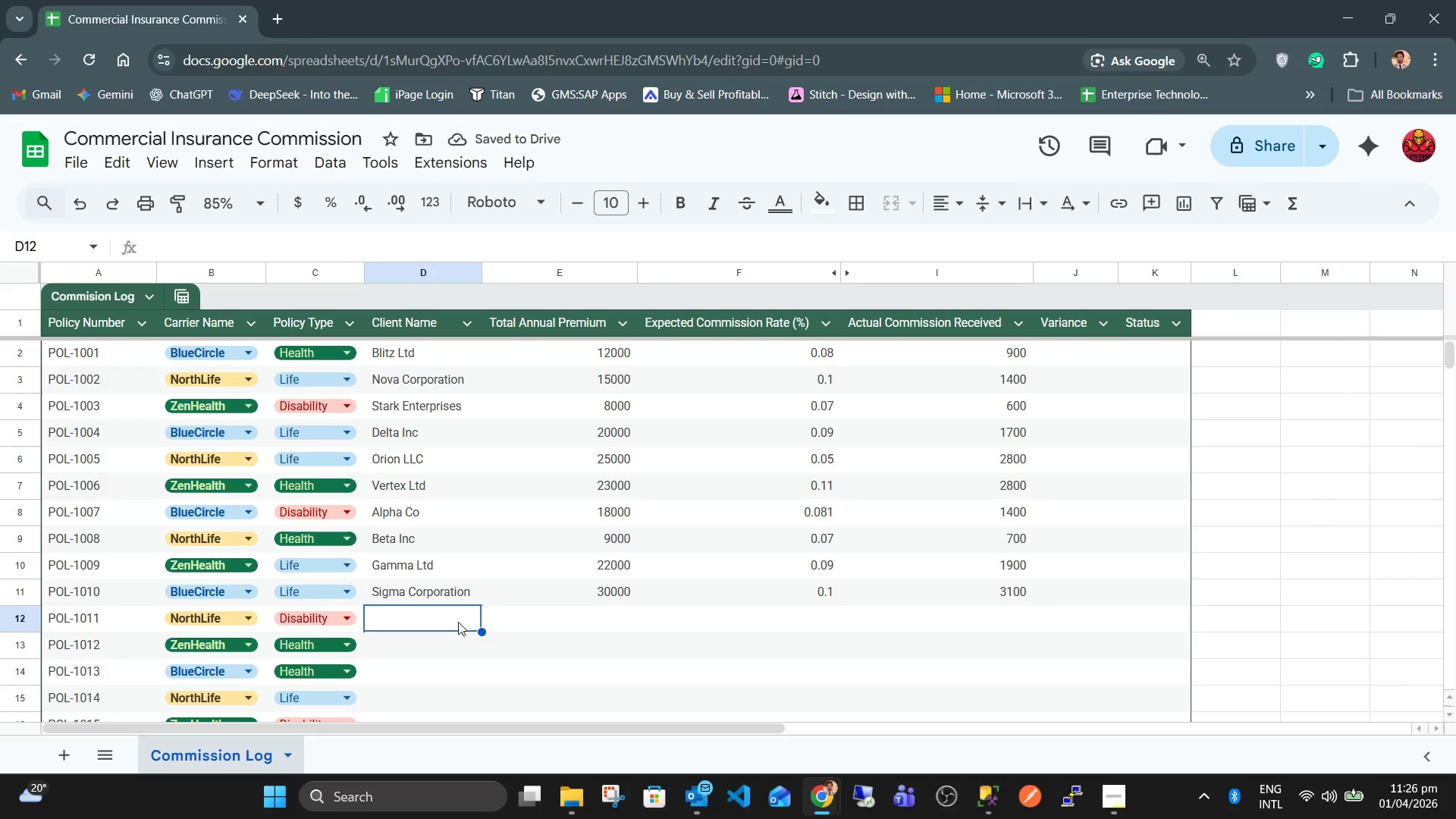 
type(Lambda LLC)
key(Tab)
type(27000)
key(Tab)
 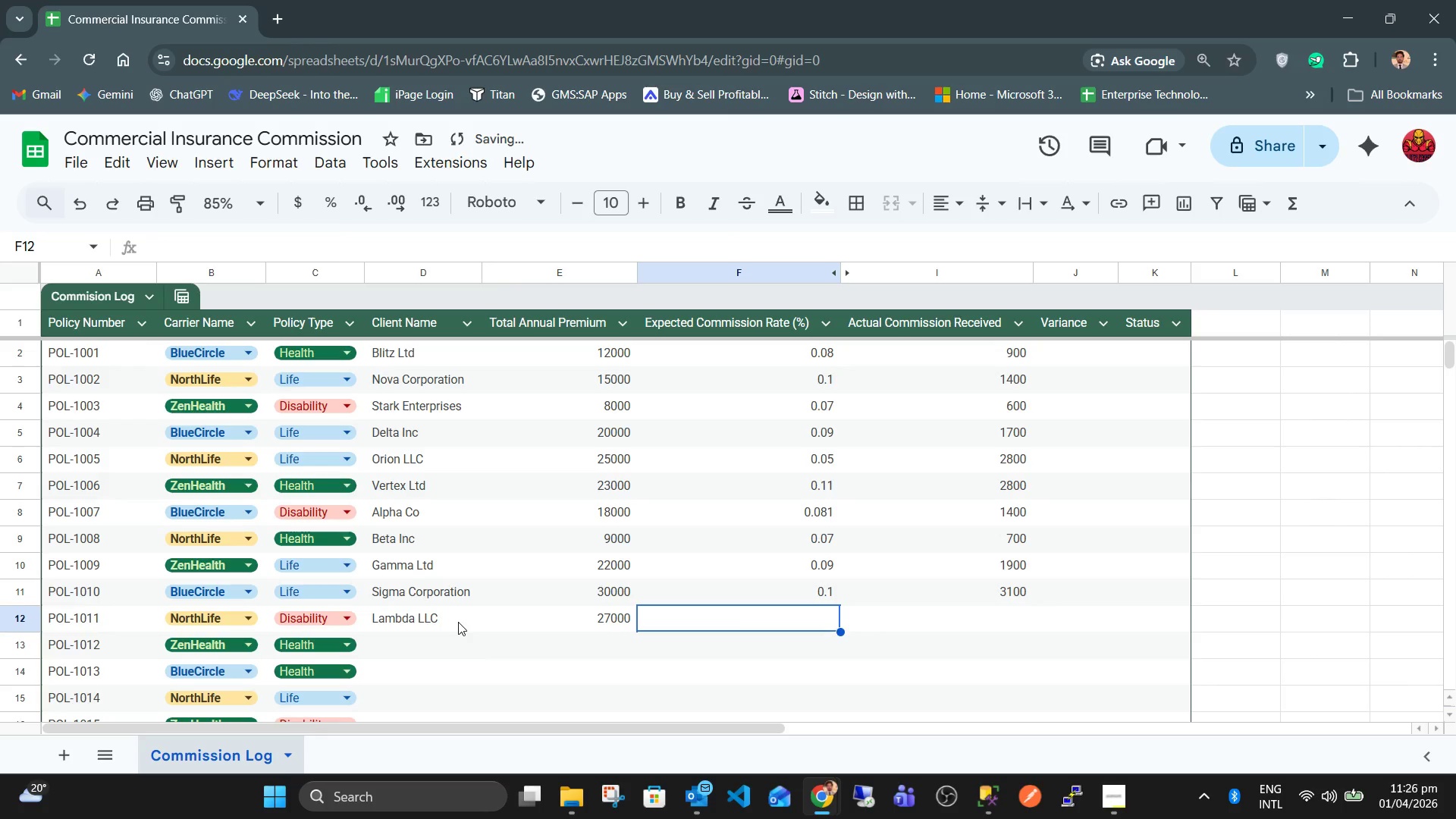 
wait(6.97)
 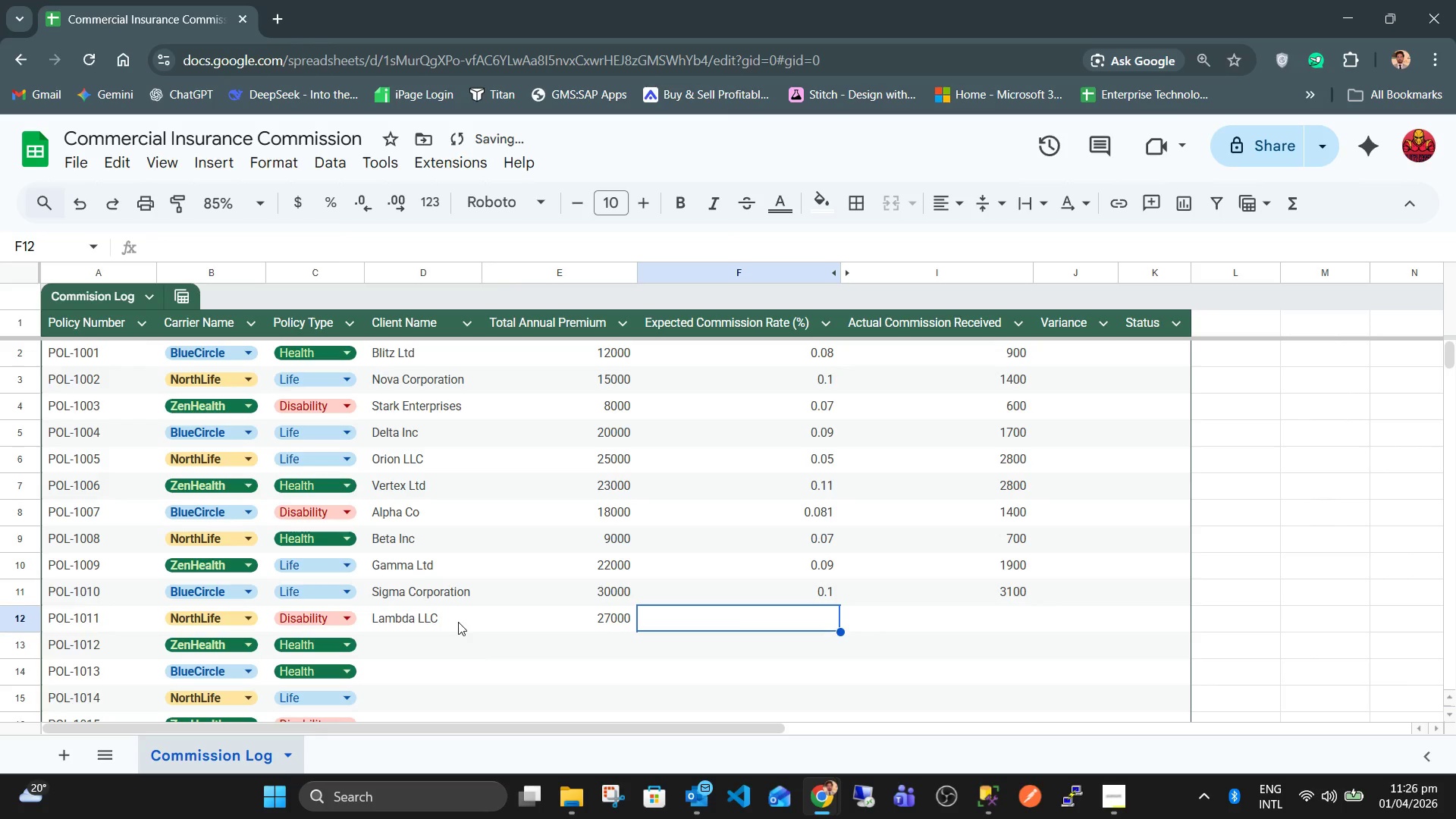 
left_click([1407, 89])
 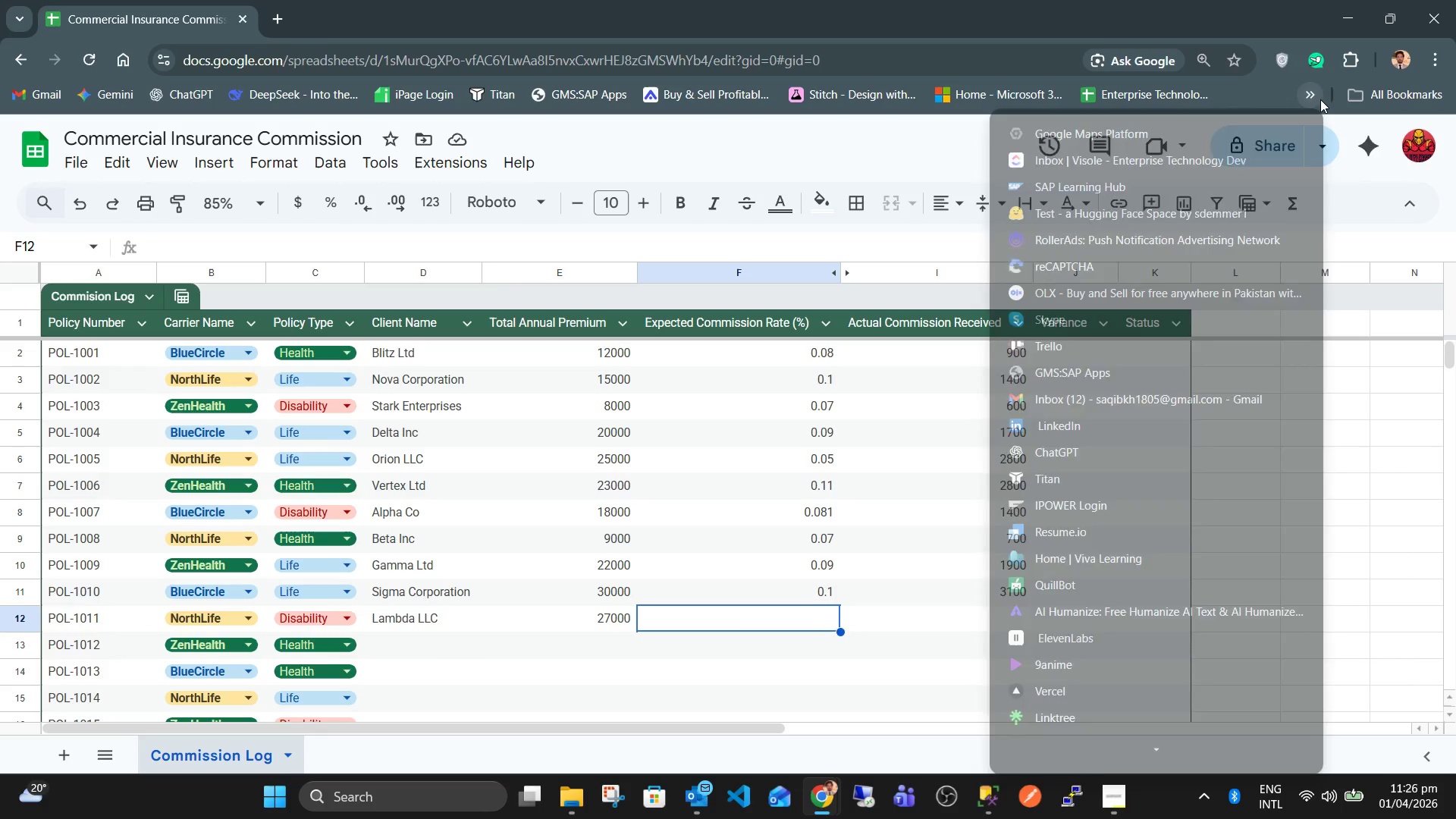 
double_click([1316, 99])
 